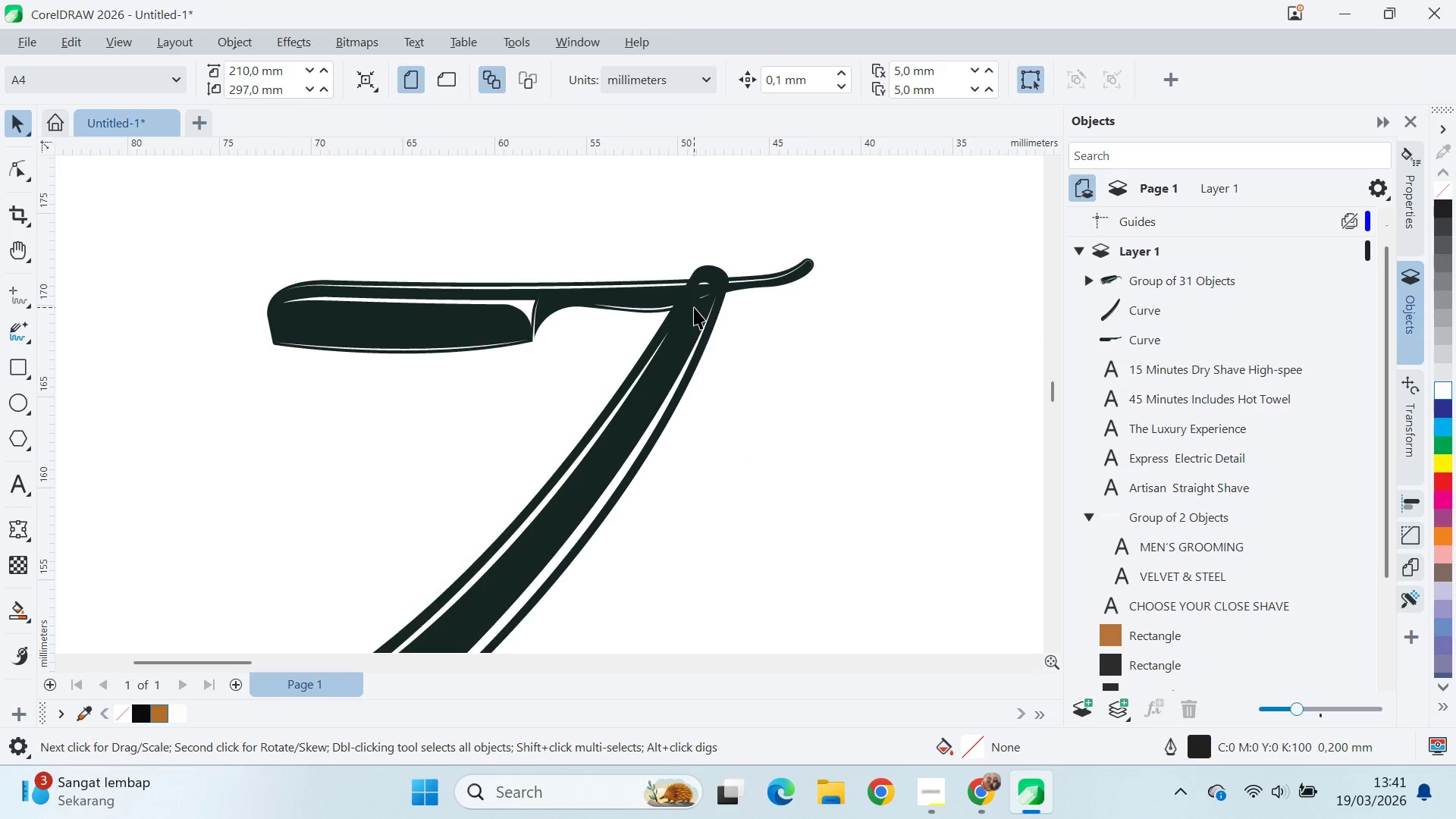 
key(Control+Z)
 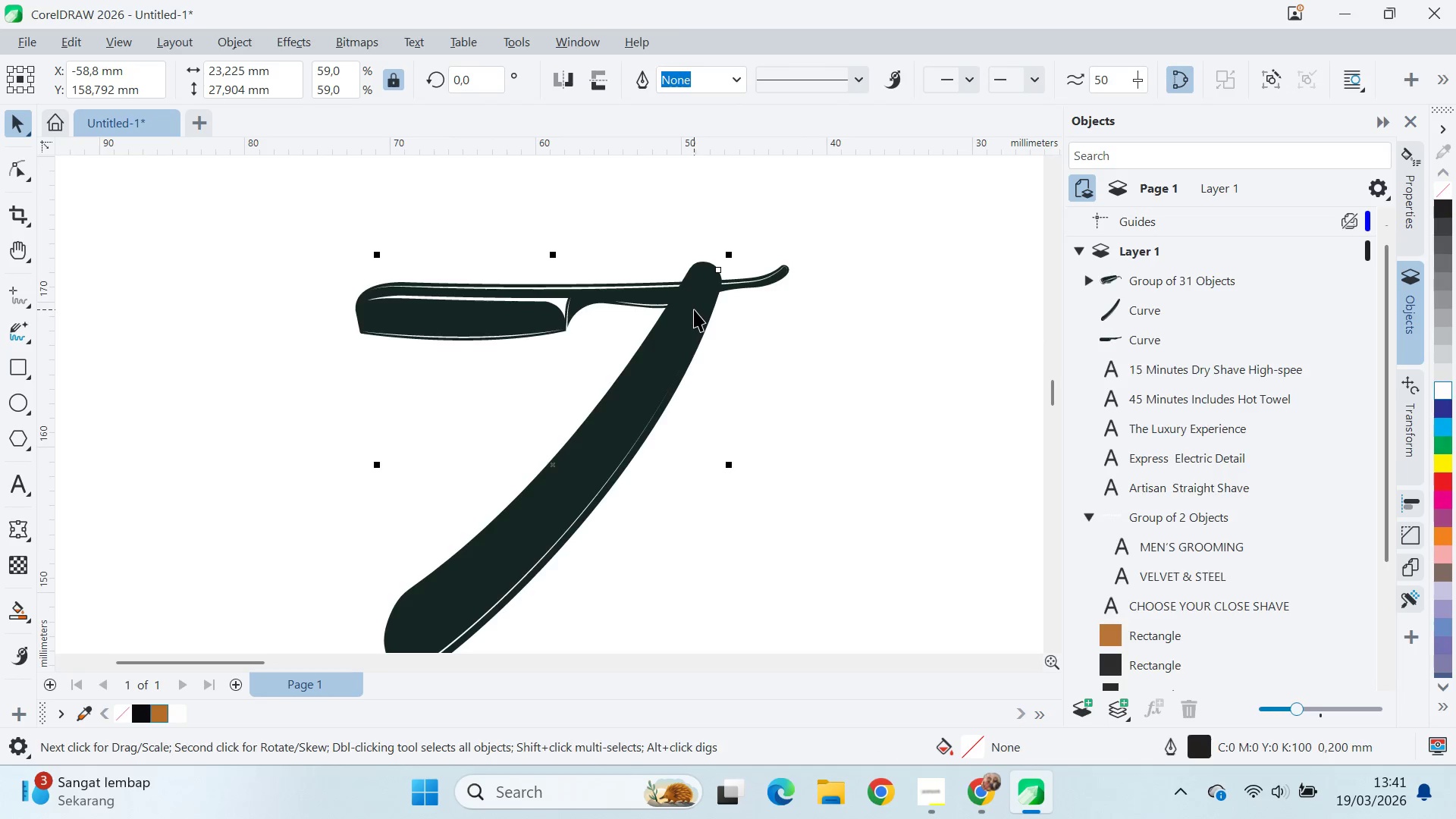 
key(Control+Z)
 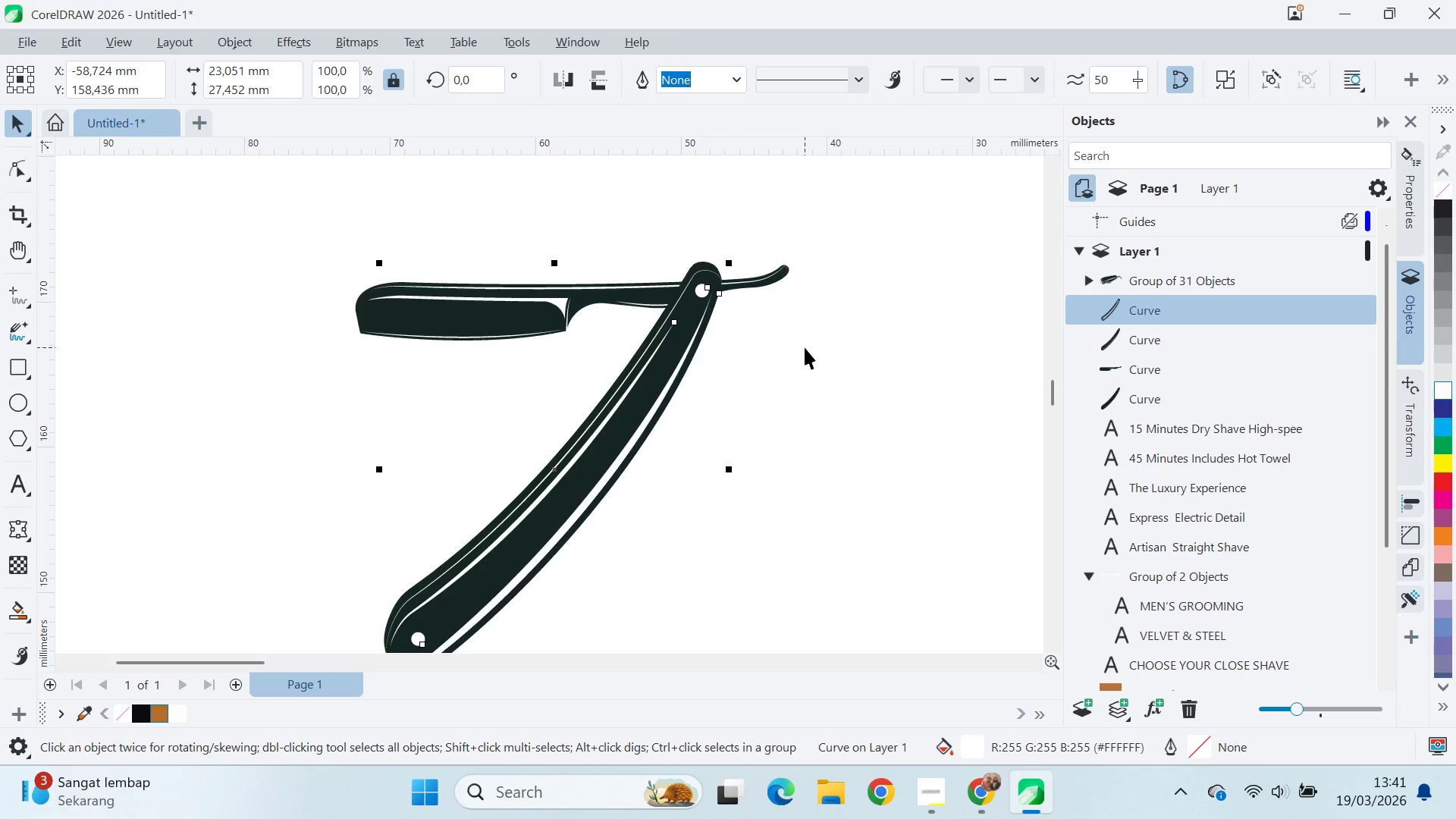 
scroll: coordinate [694, 309], scroll_direction: down, amount: 2.0
 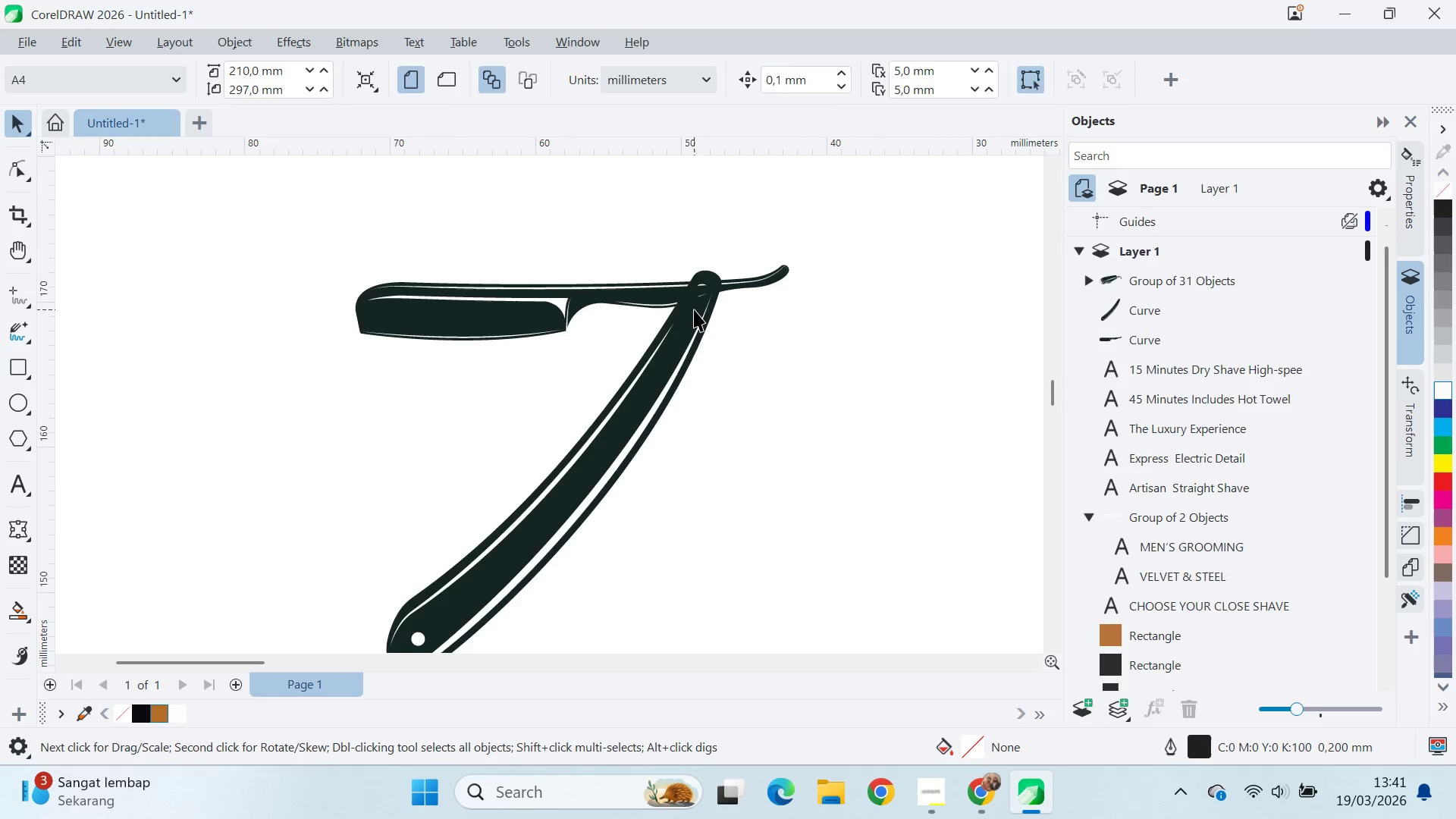 
key(Control+Z)
 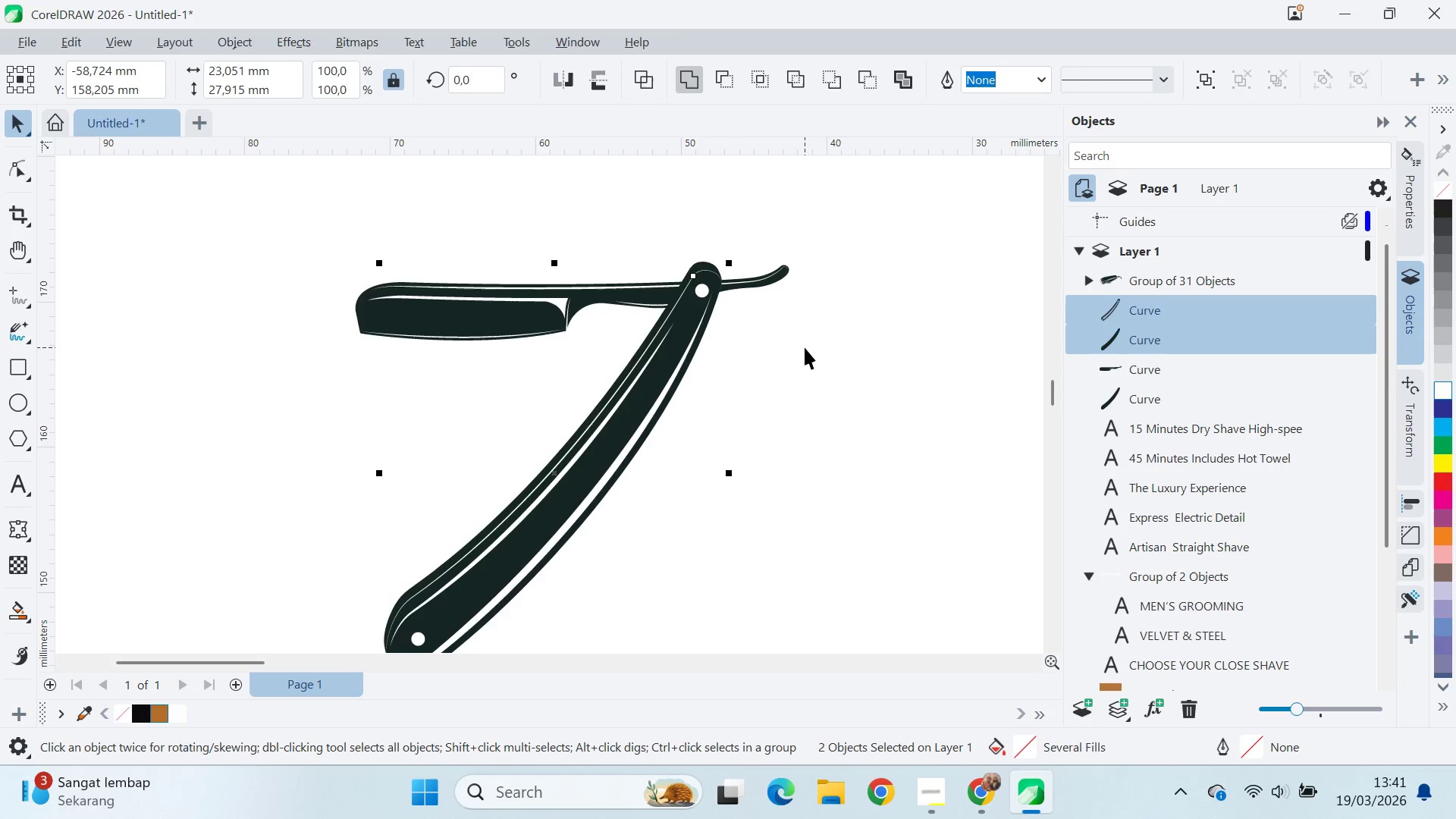 
key(Control+Z)
 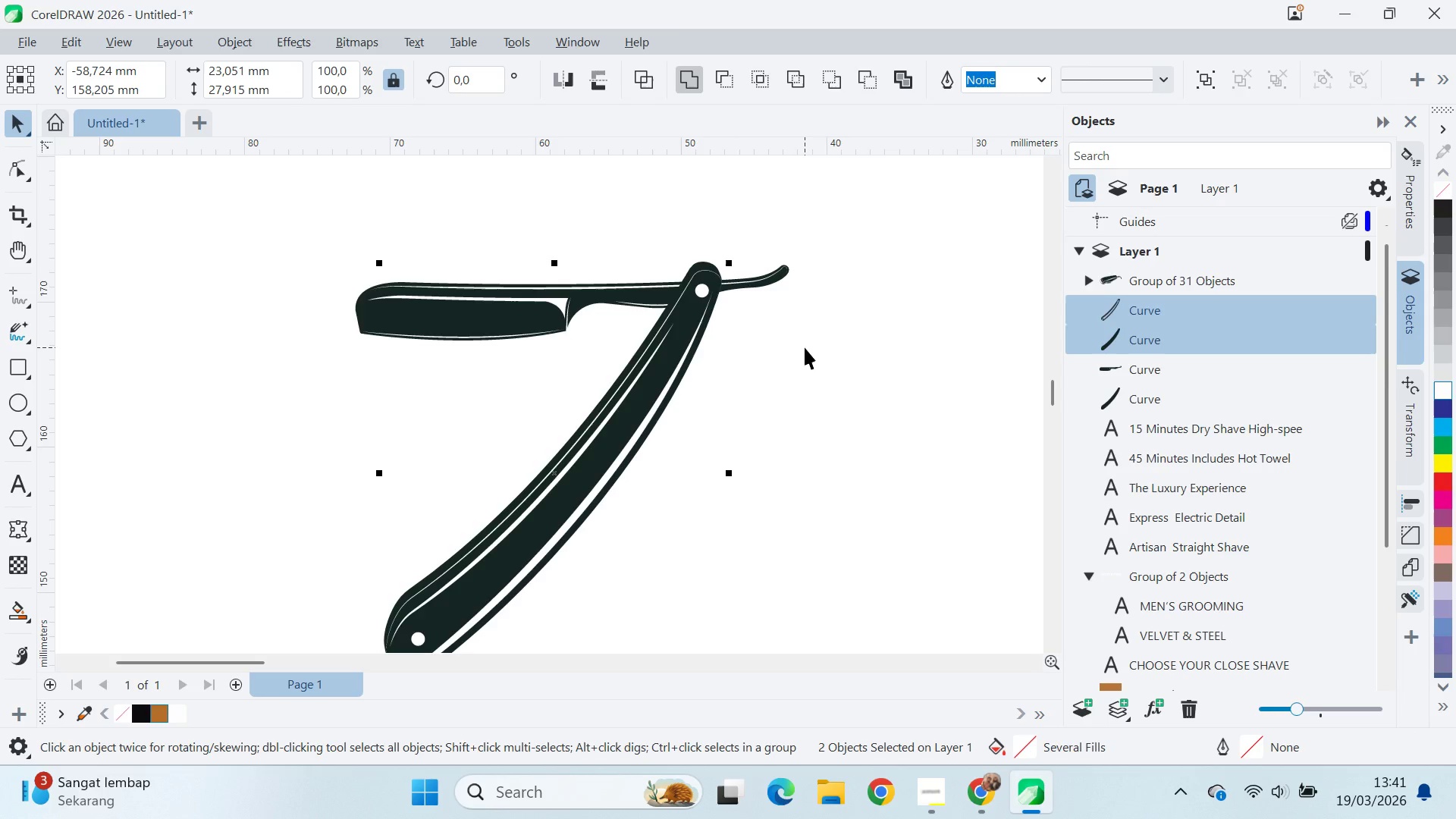 
key(Control+Z)
 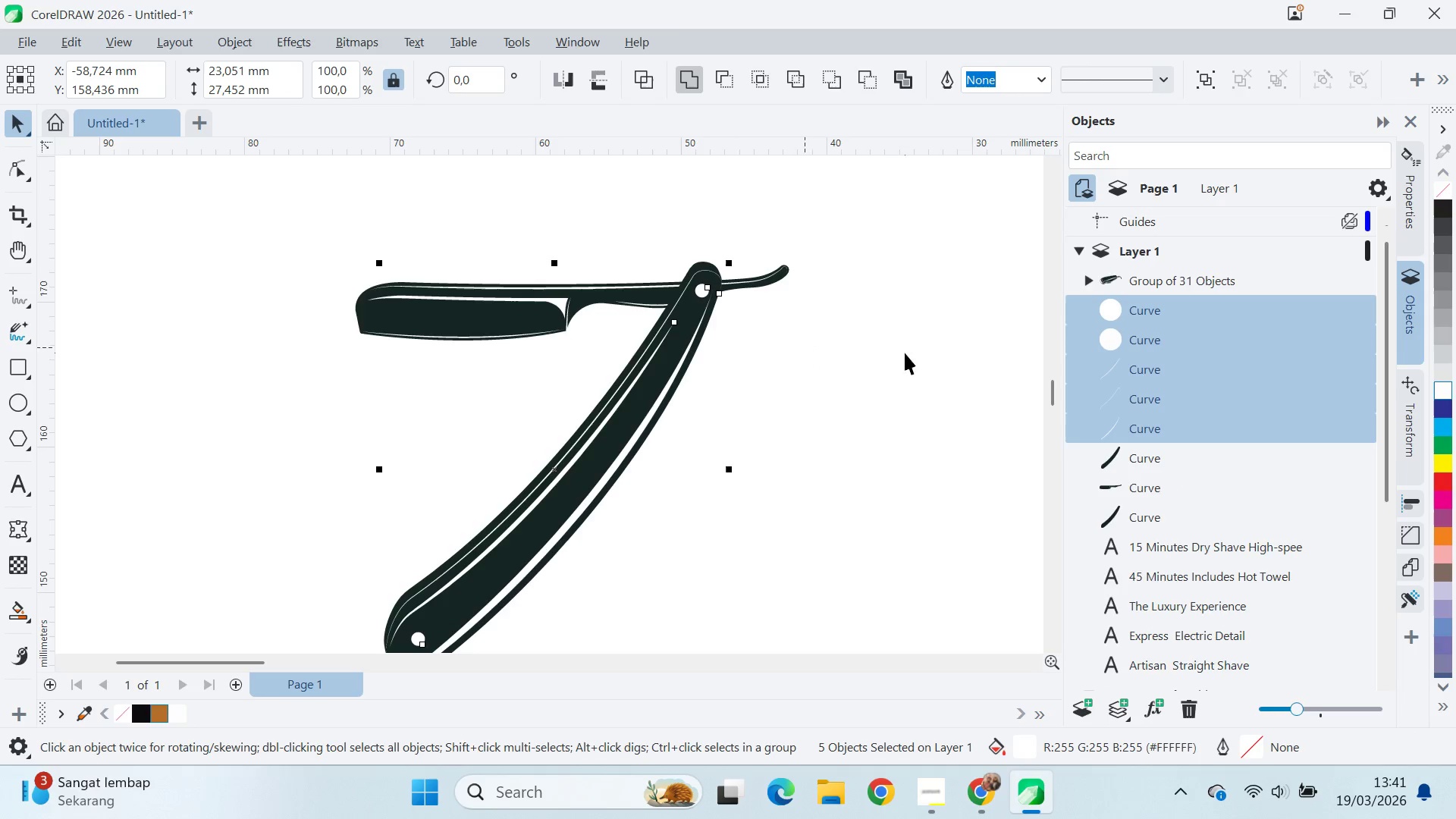 
key(Control+ControlLeft)
 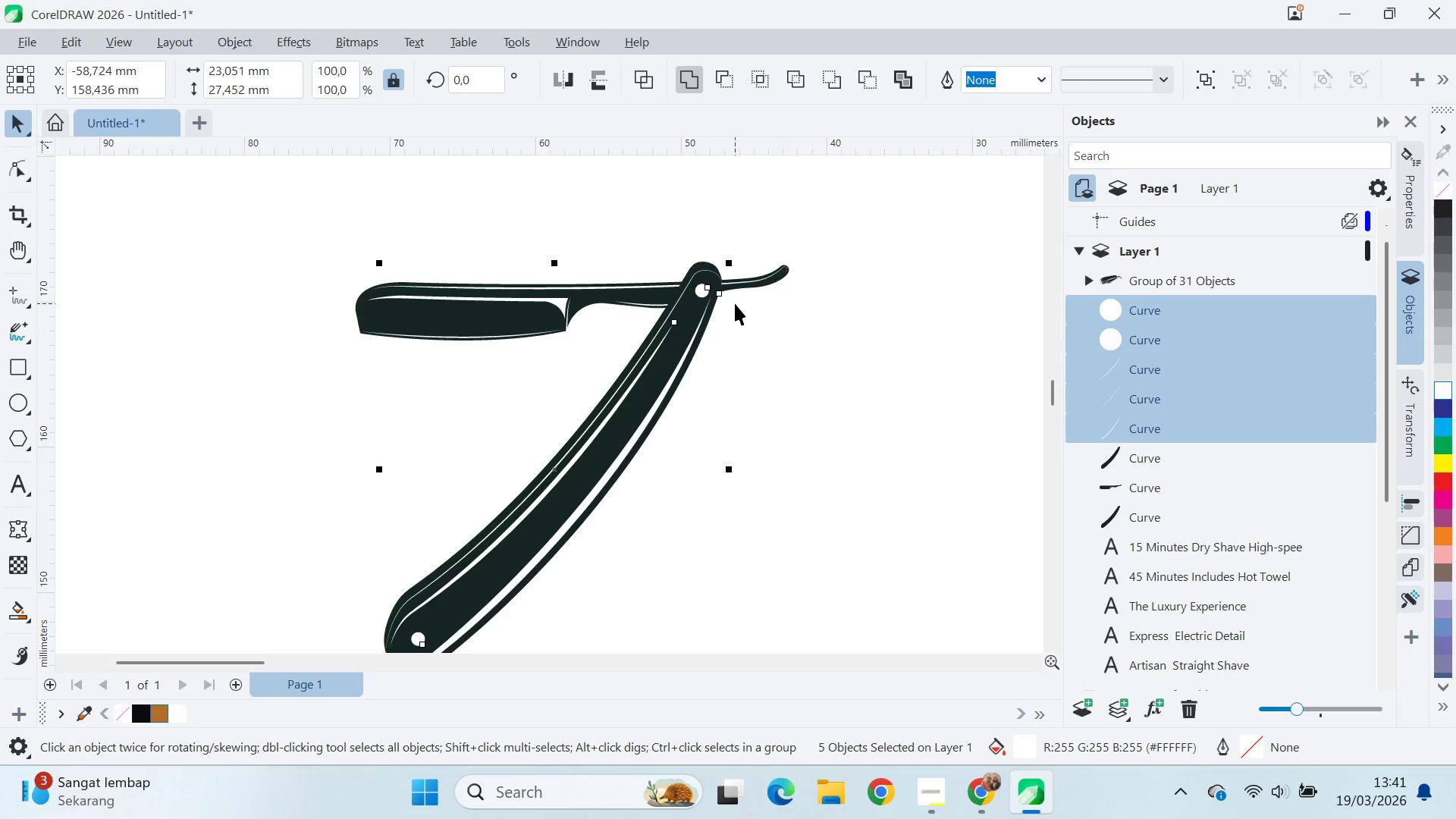 
hold_key(key=ShiftLeft, duration=0.72)
left_click([704, 287])
 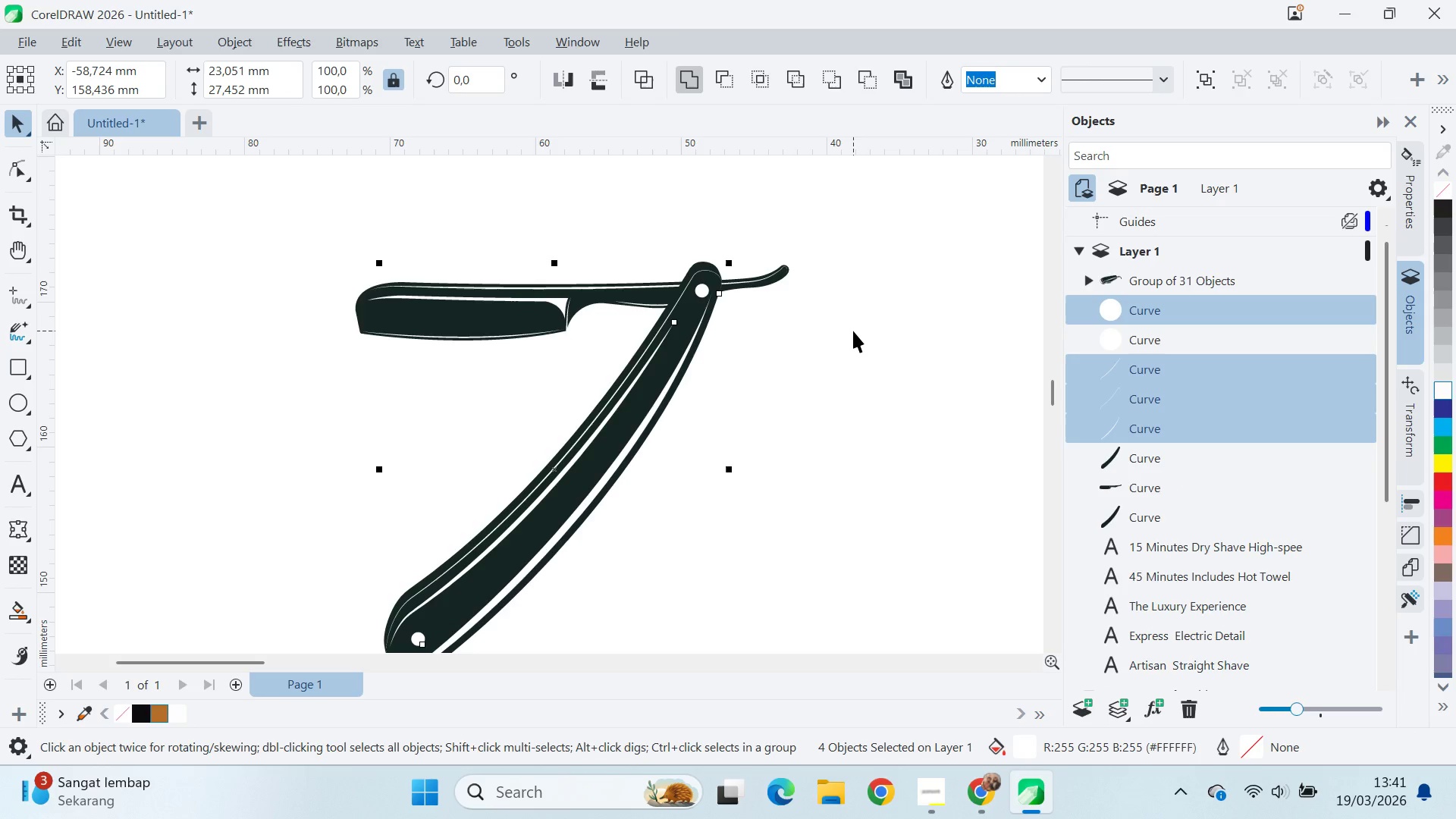 
hold_key(key=ControlLeft, duration=0.52)
 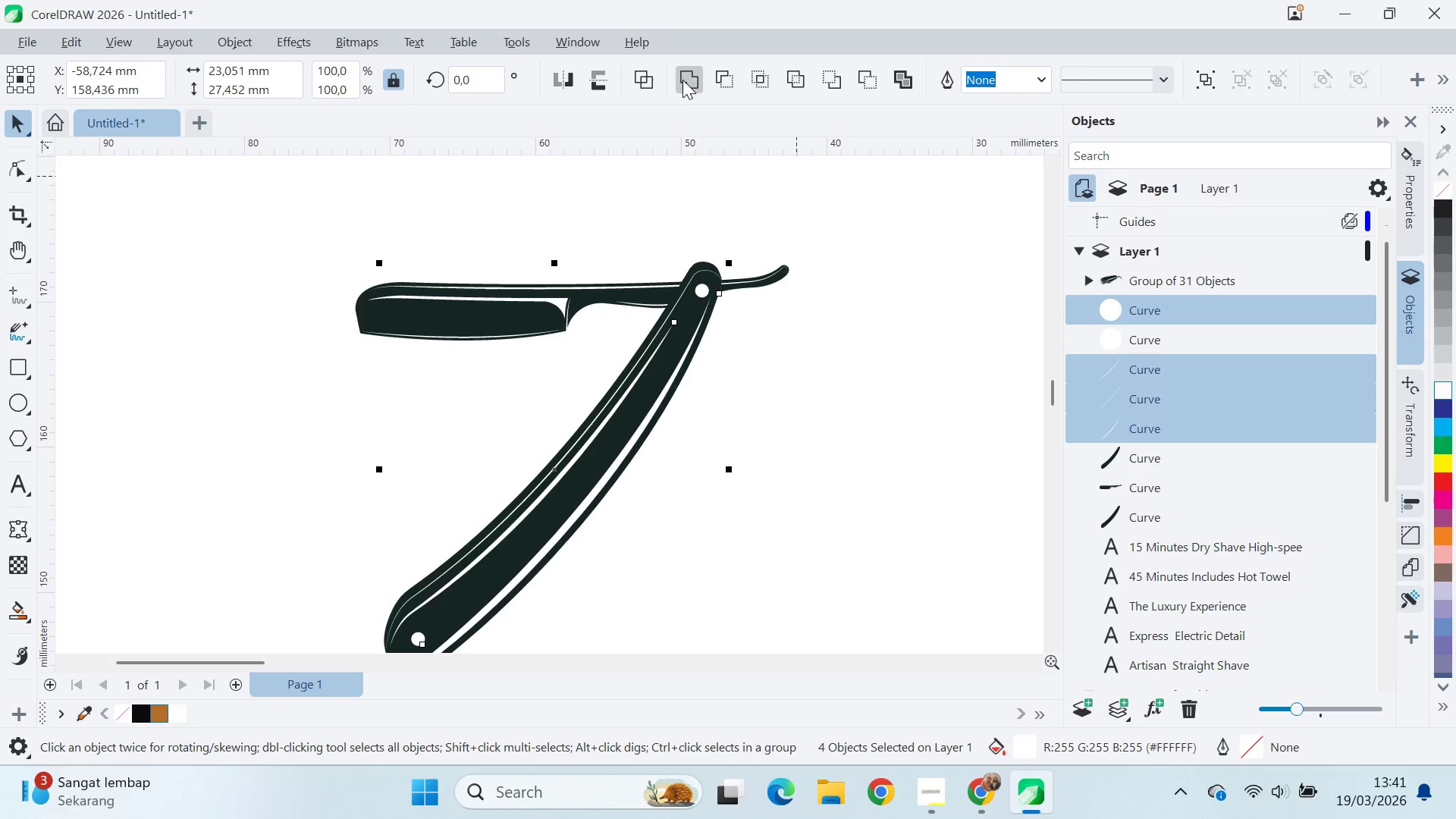 
left_click([682, 80])
 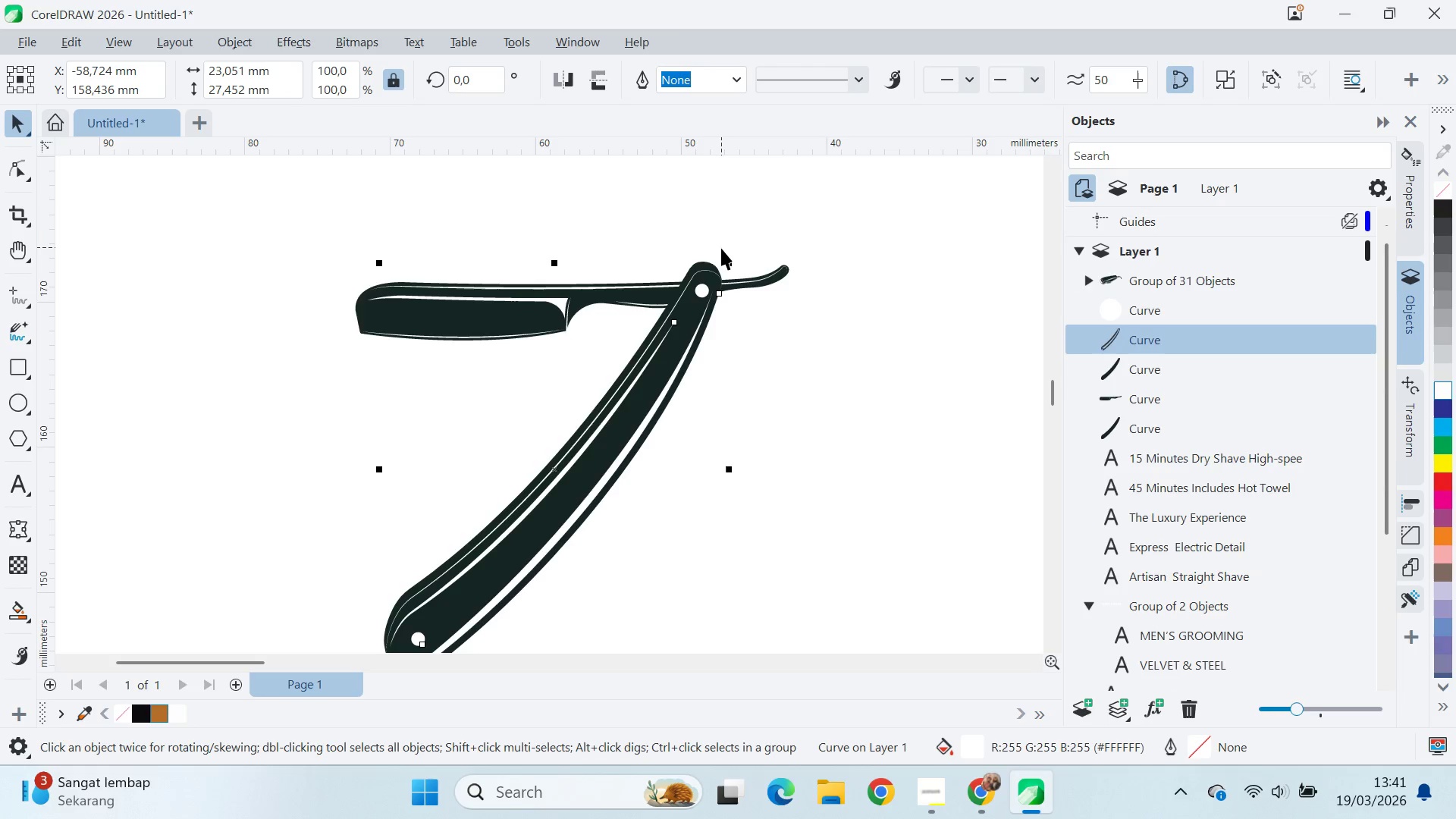 
hold_key(key=ShiftLeft, duration=1.34)
left_click([707, 262])
 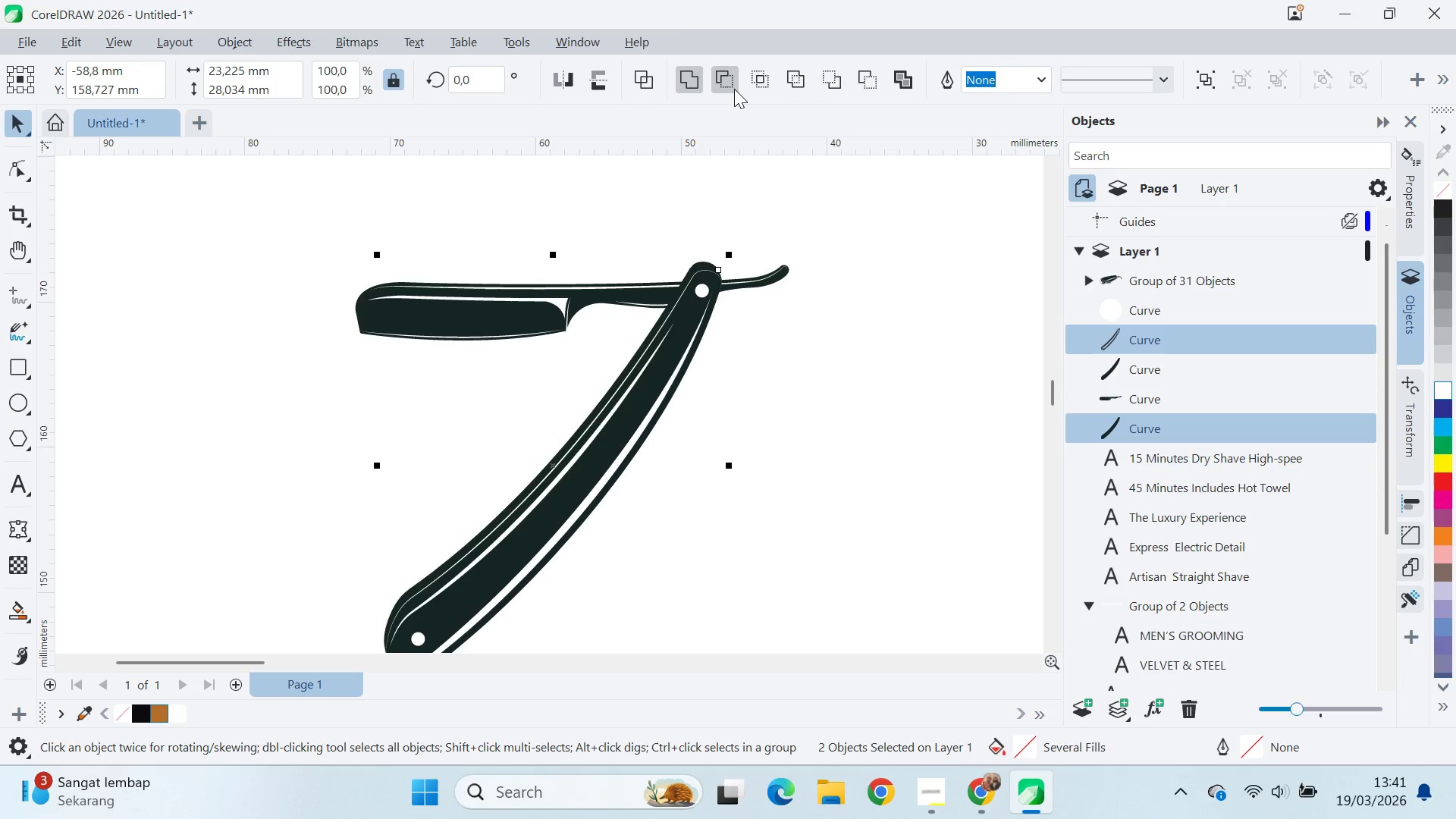 
double_click([864, 191])
 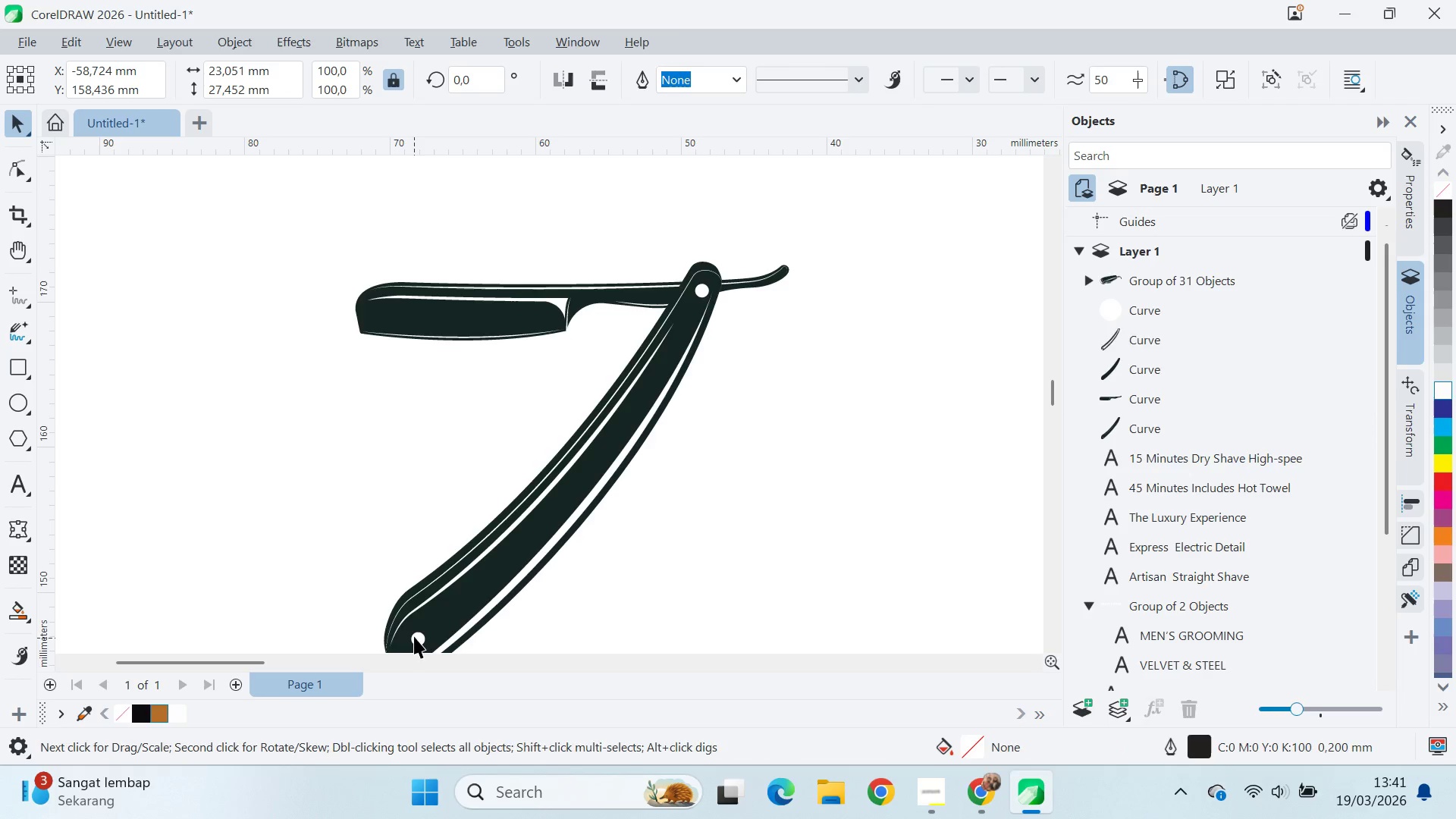 
key(Delete)
 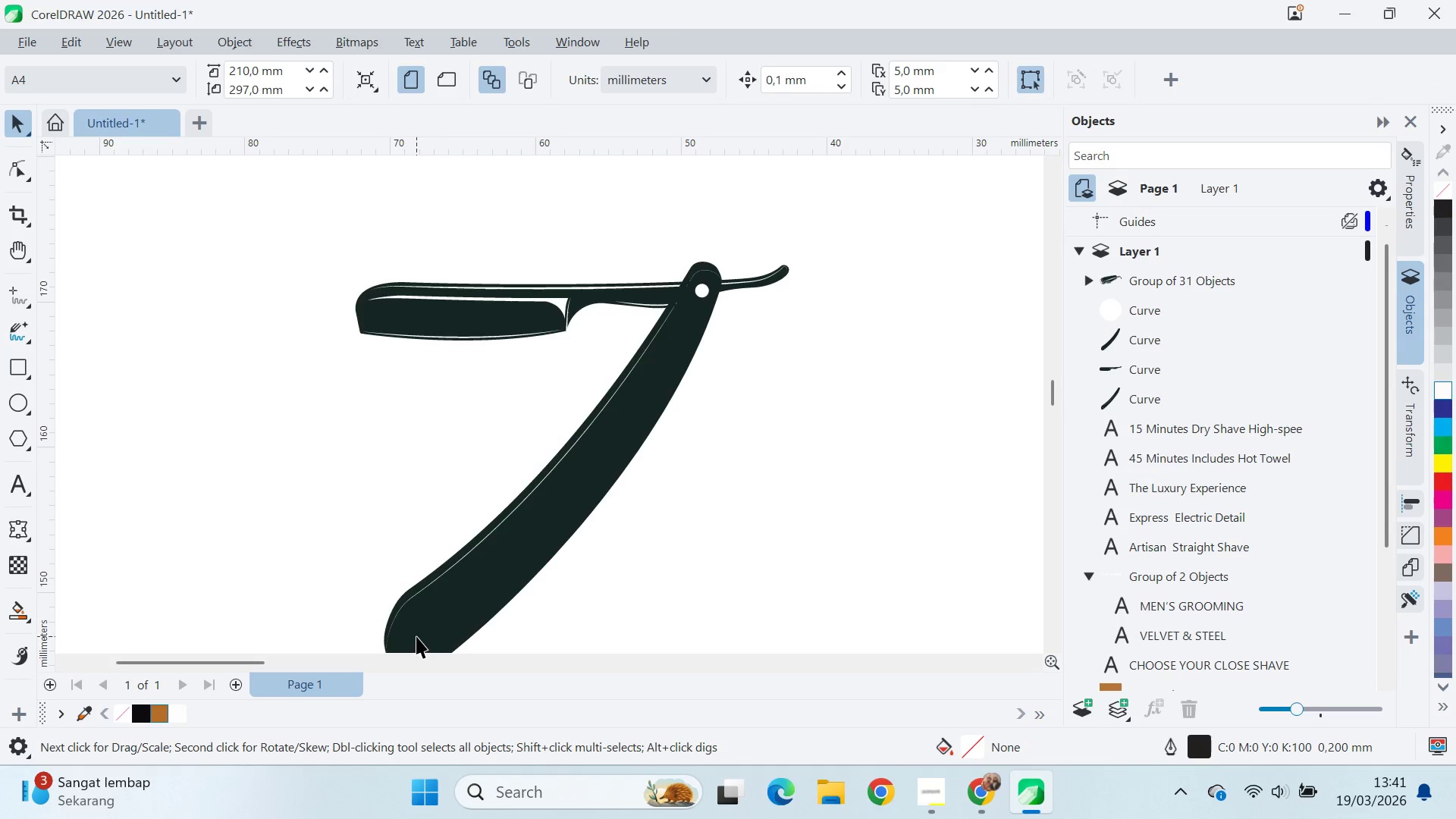 
left_click([447, 610])
 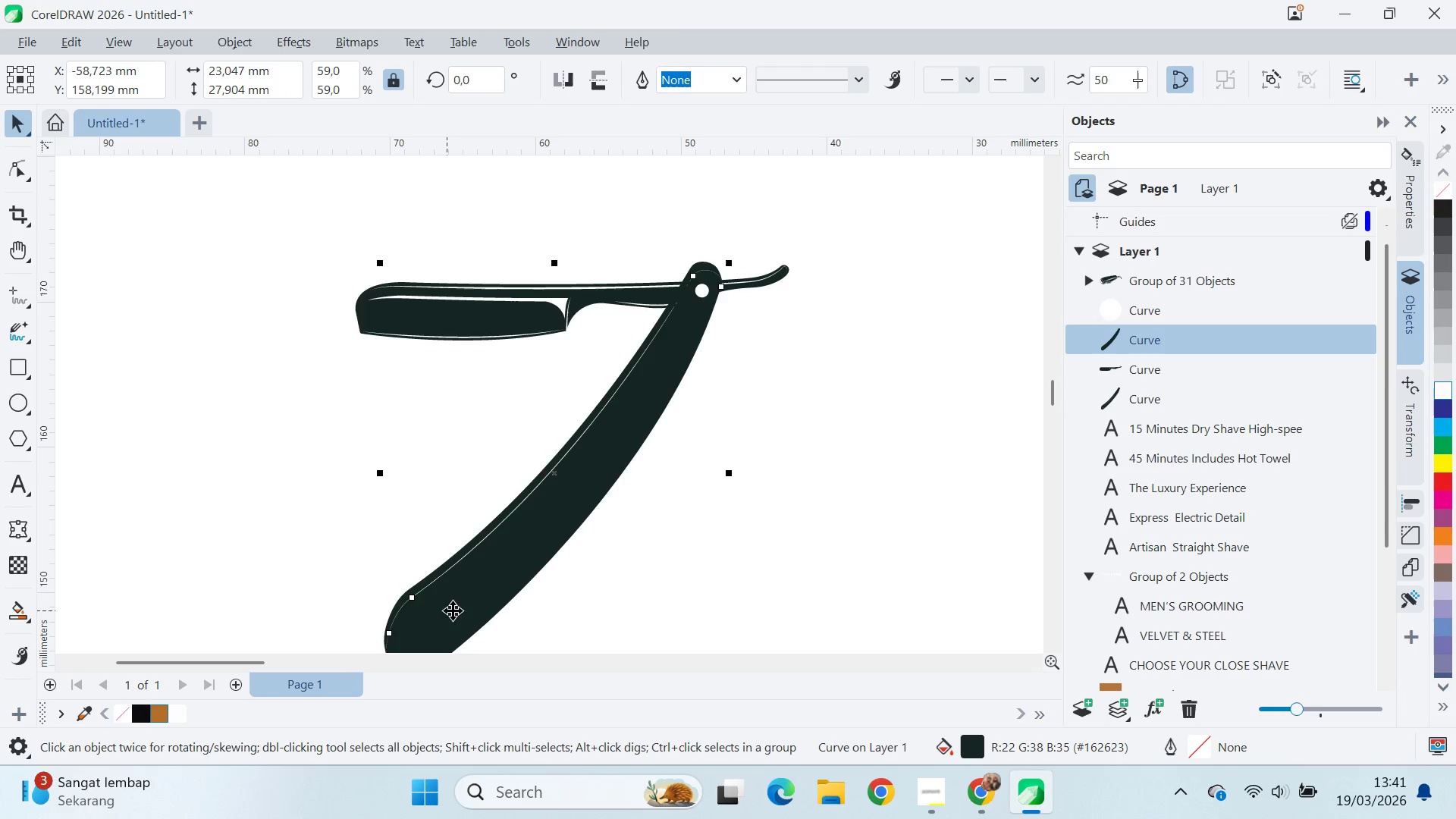 
left_click_drag(start_coordinate=[460, 607], to_coordinate=[582, 637])
 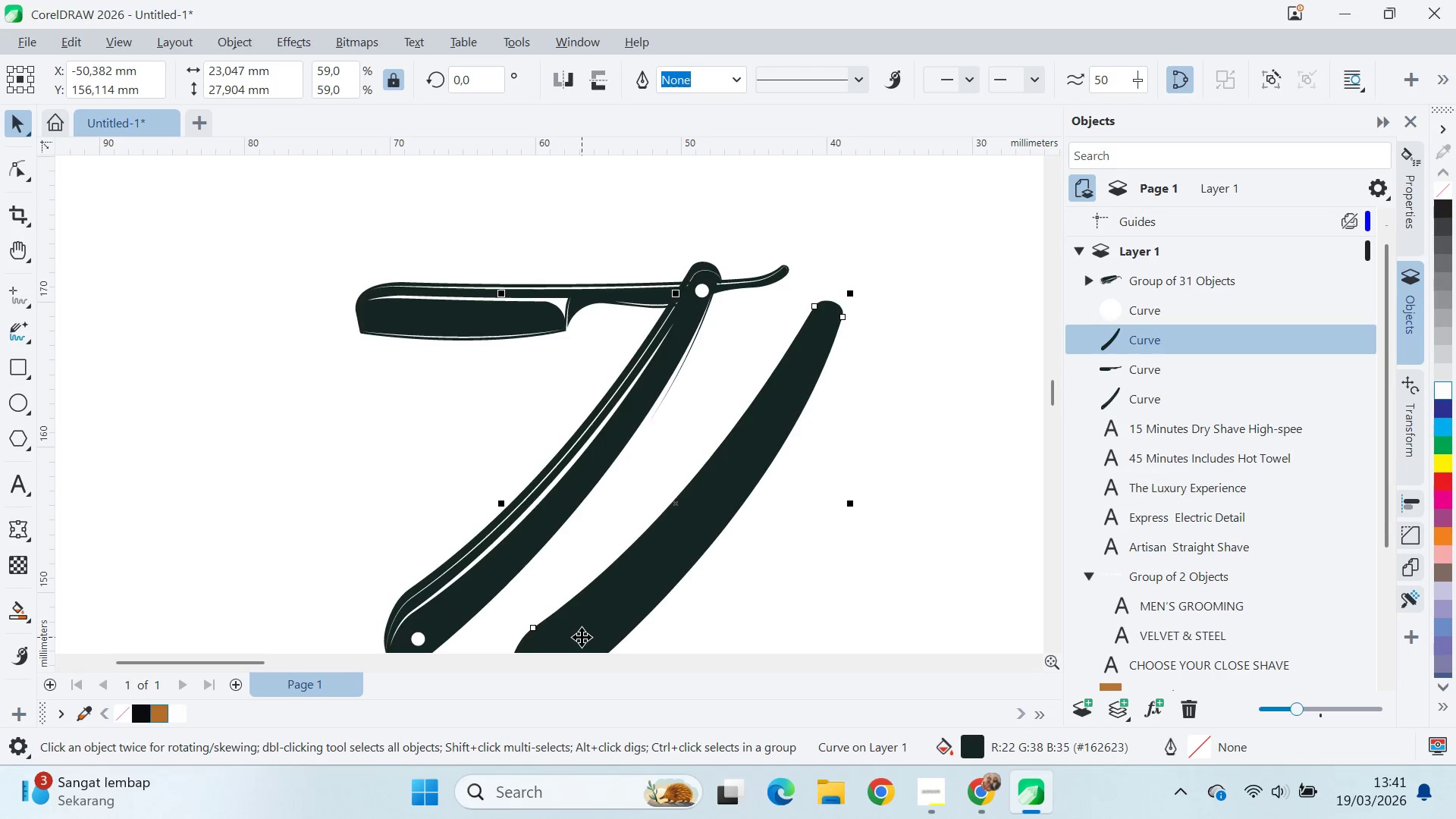 
key(Control+Z)
 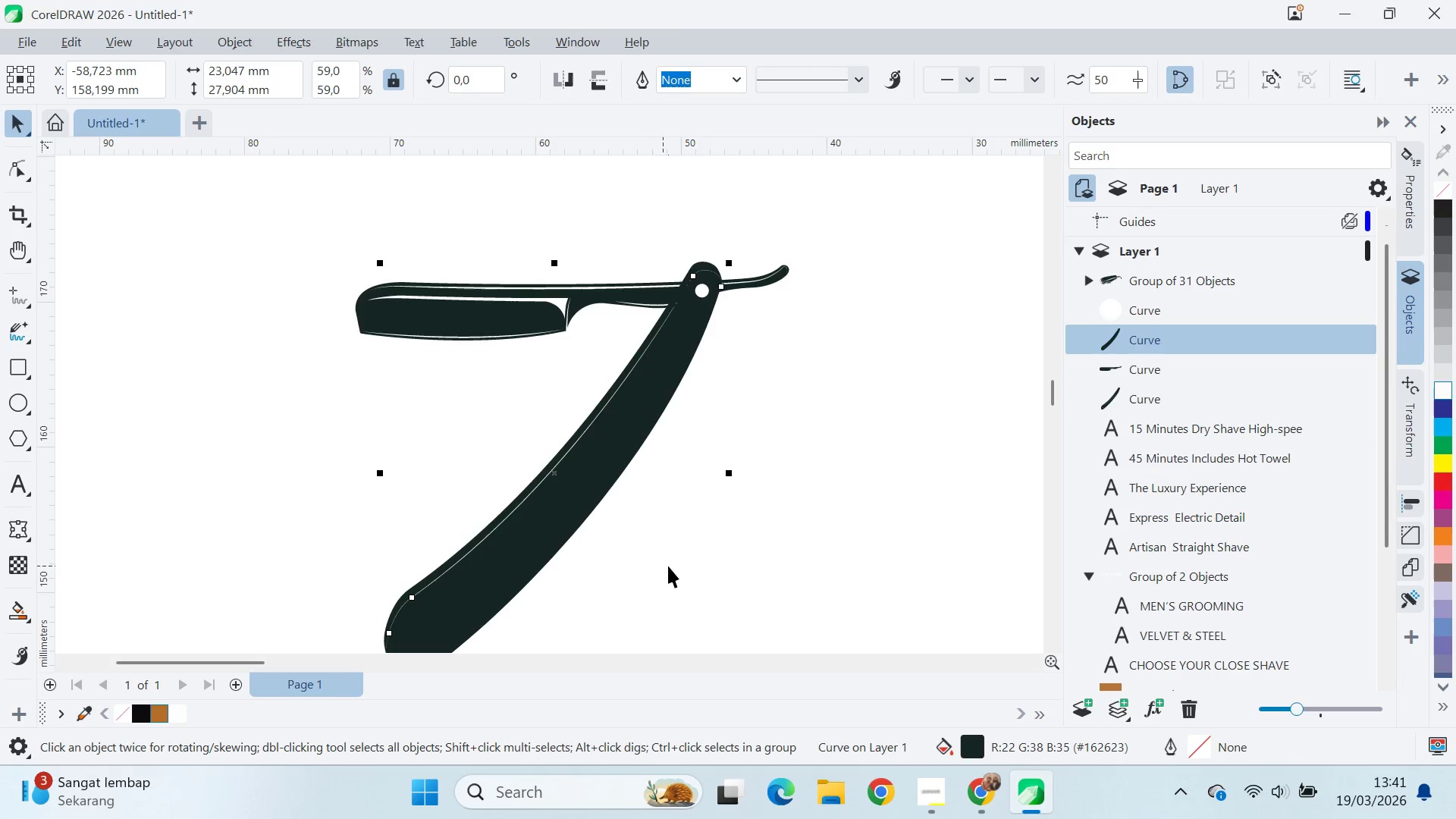 
key(Control+Z)
 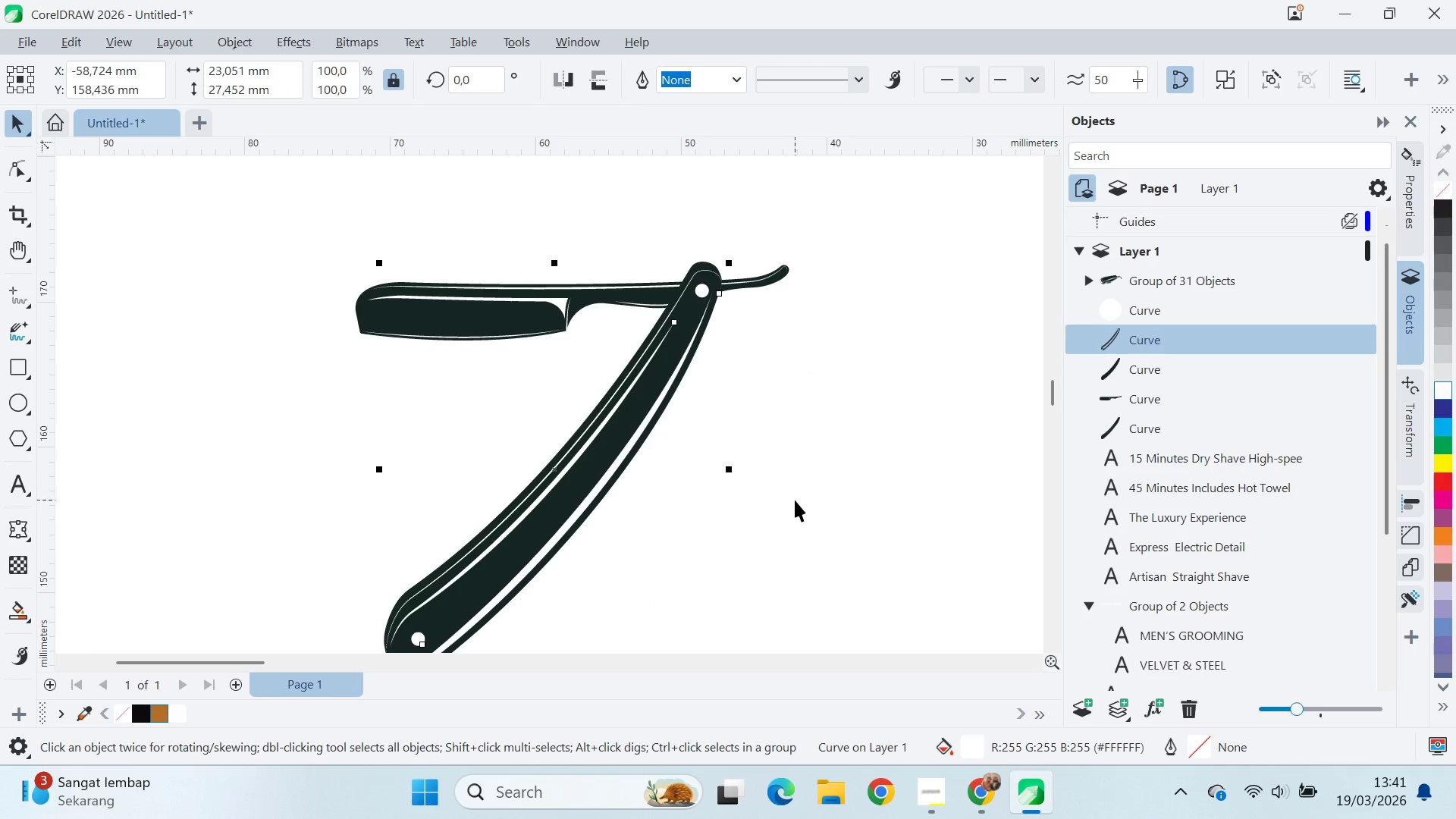 
left_click([795, 500])
 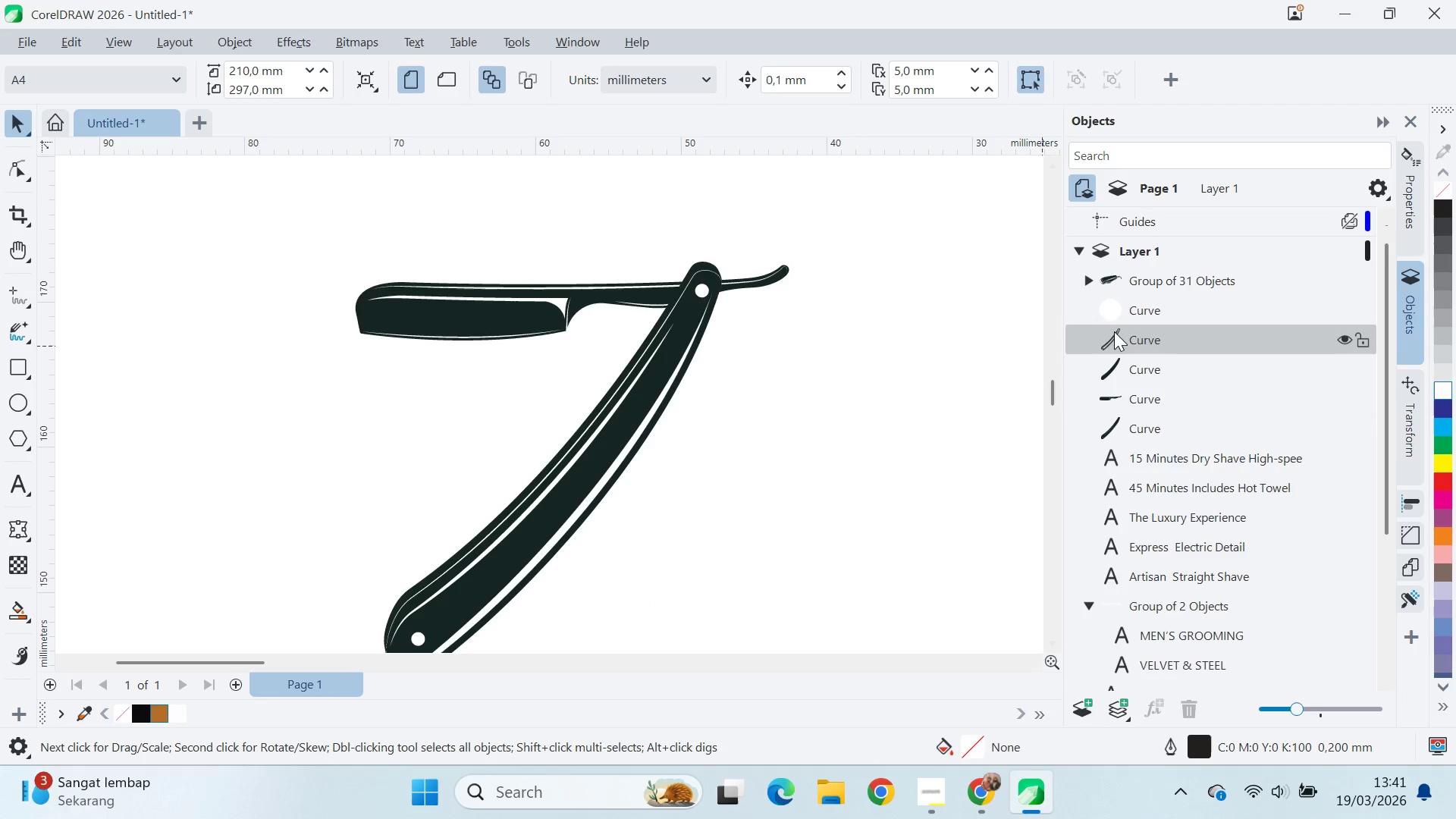 
left_click([1124, 333])
 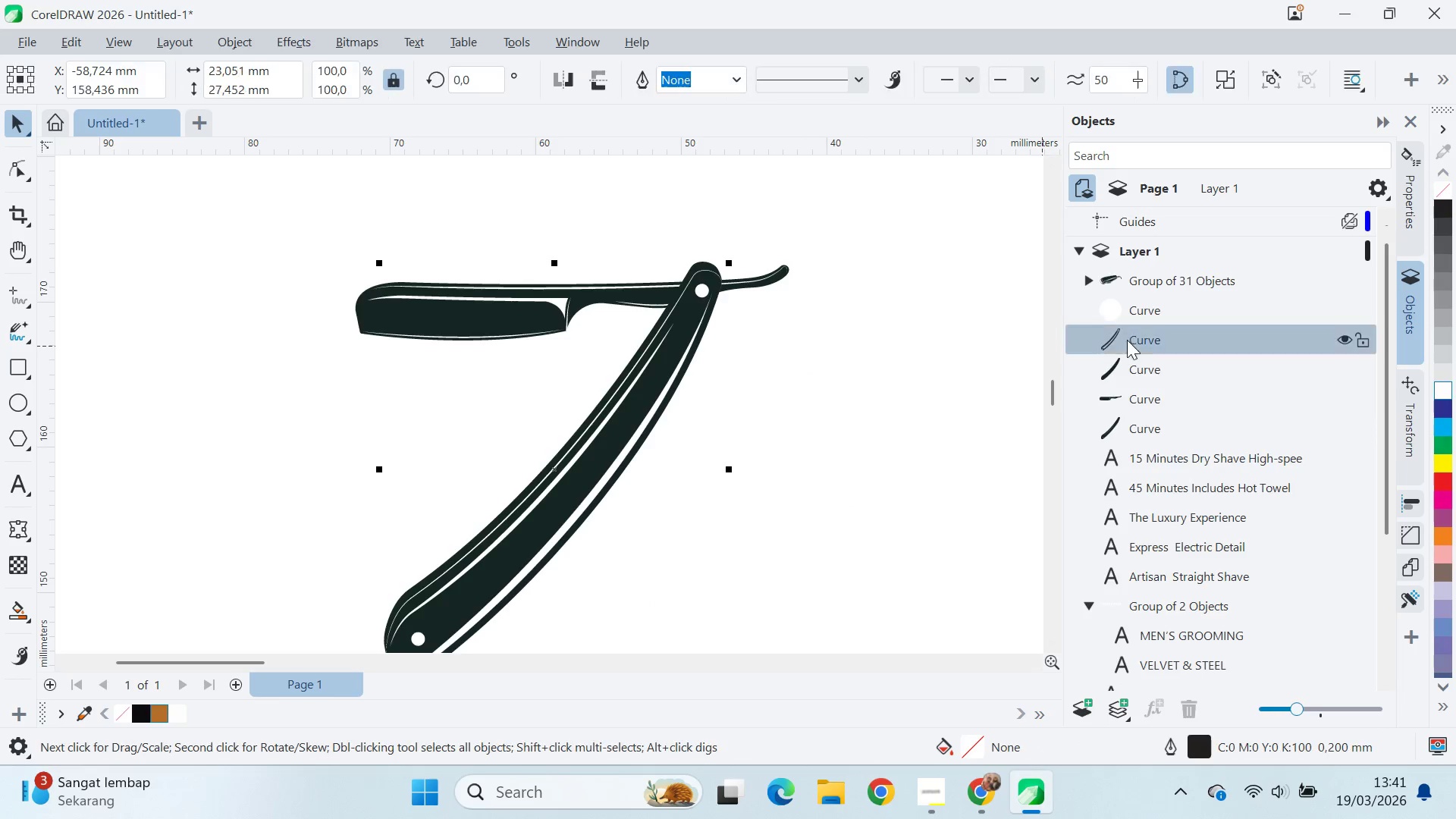 
hold_key(key=ControlLeft, duration=0.33)
double_click([1143, 366])
 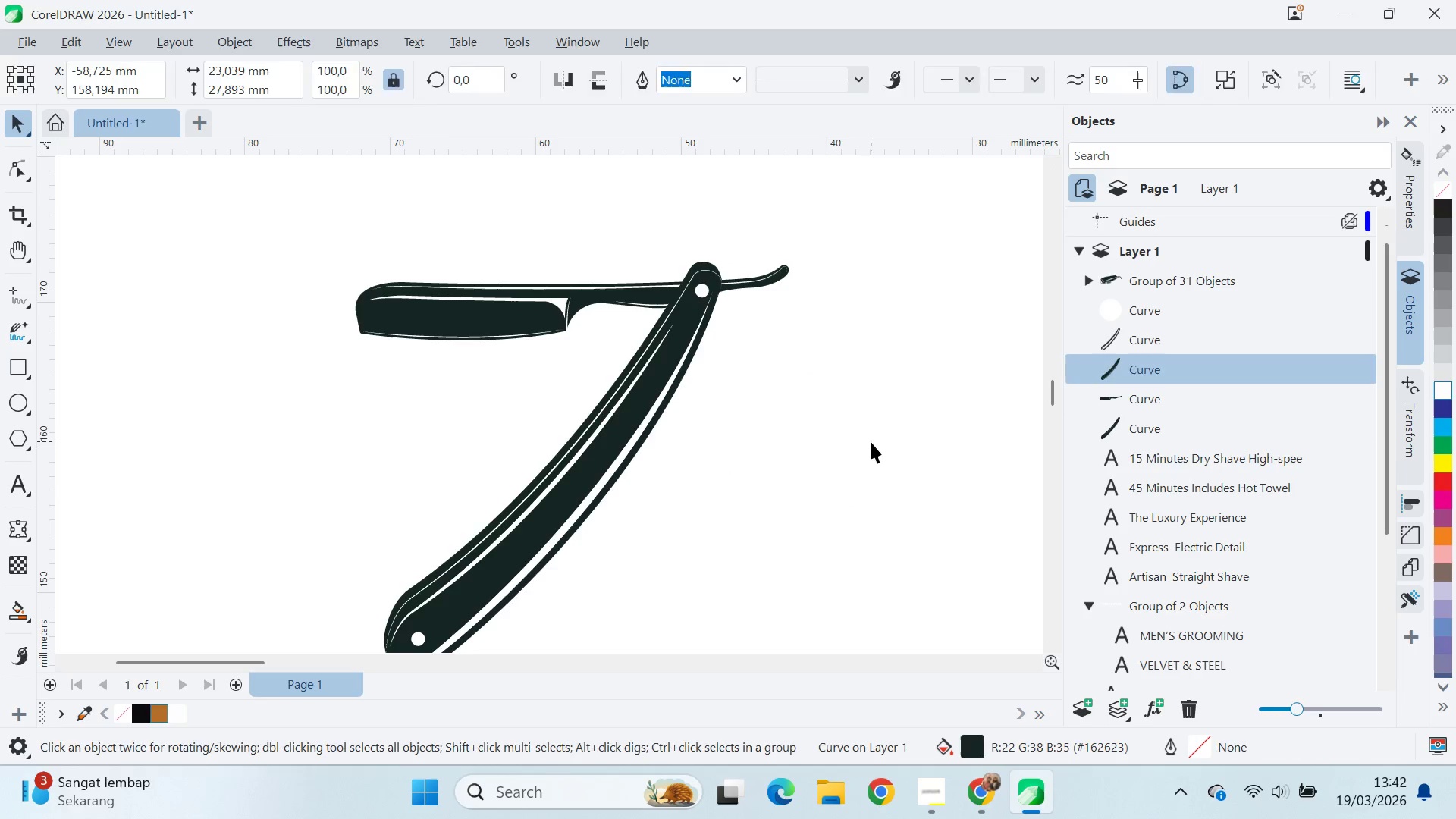 
left_click([1144, 340])
 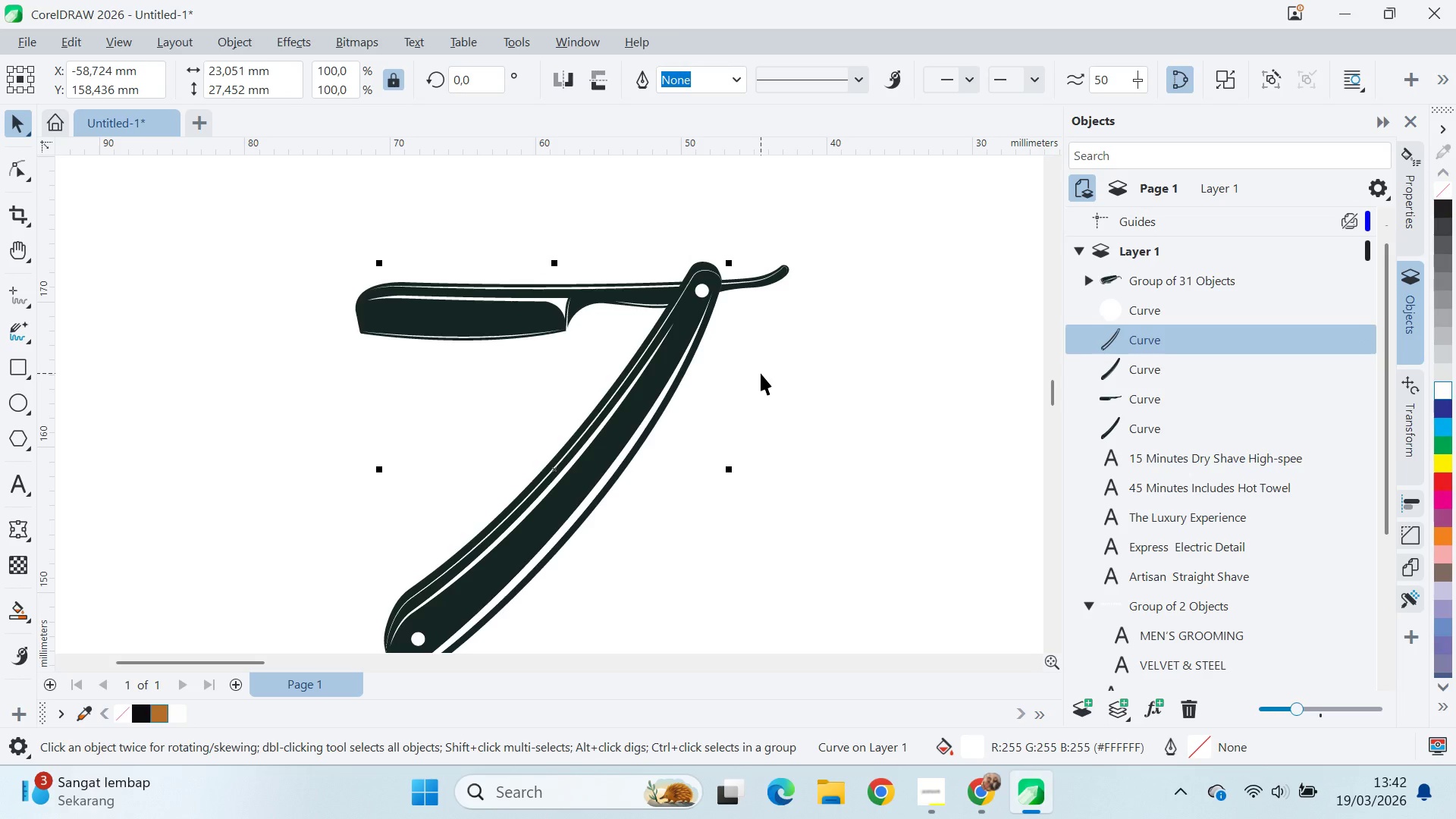 
left_click([789, 388])
 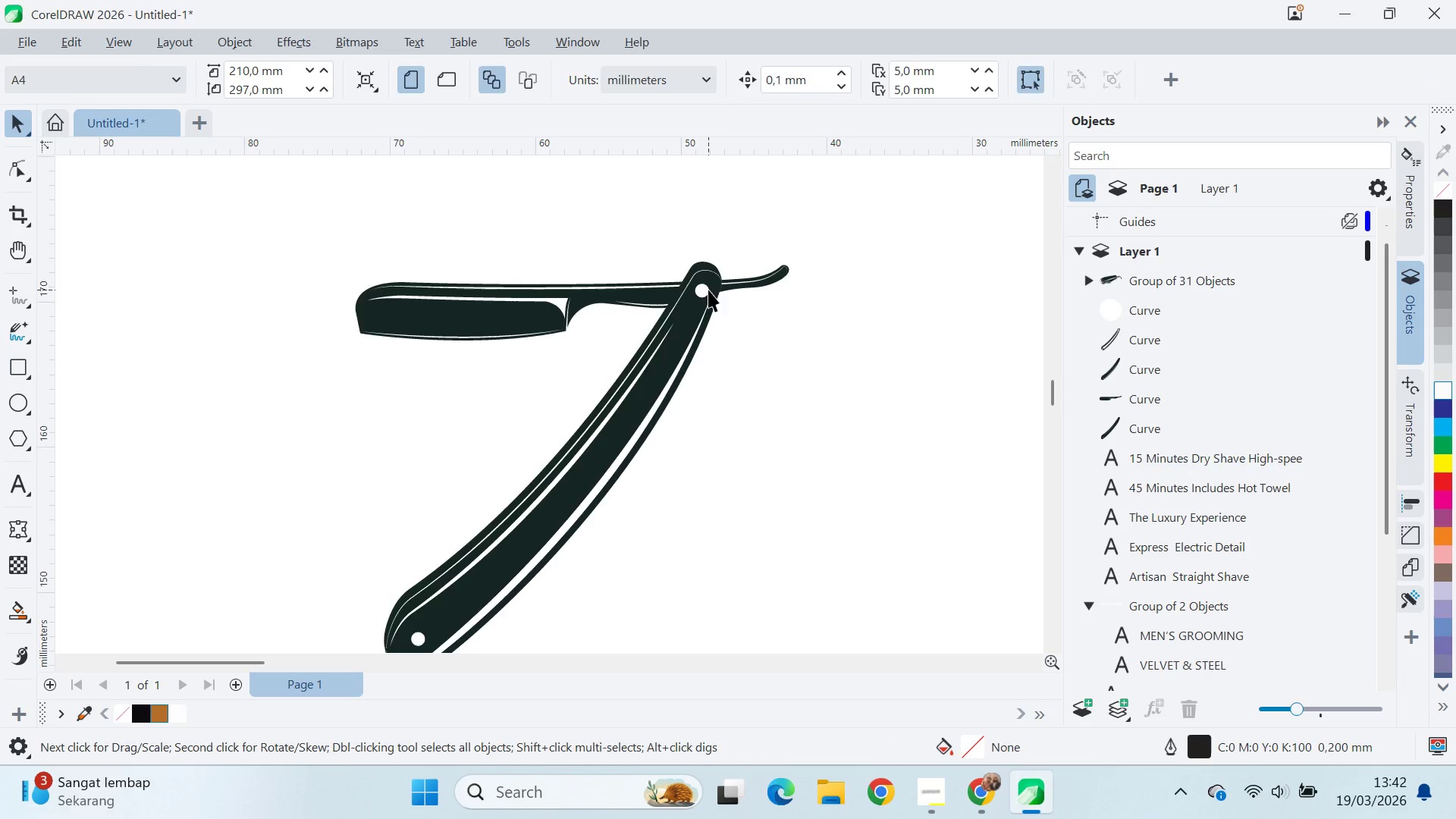 
left_click_drag(start_coordinate=[704, 288], to_coordinate=[863, 374])
 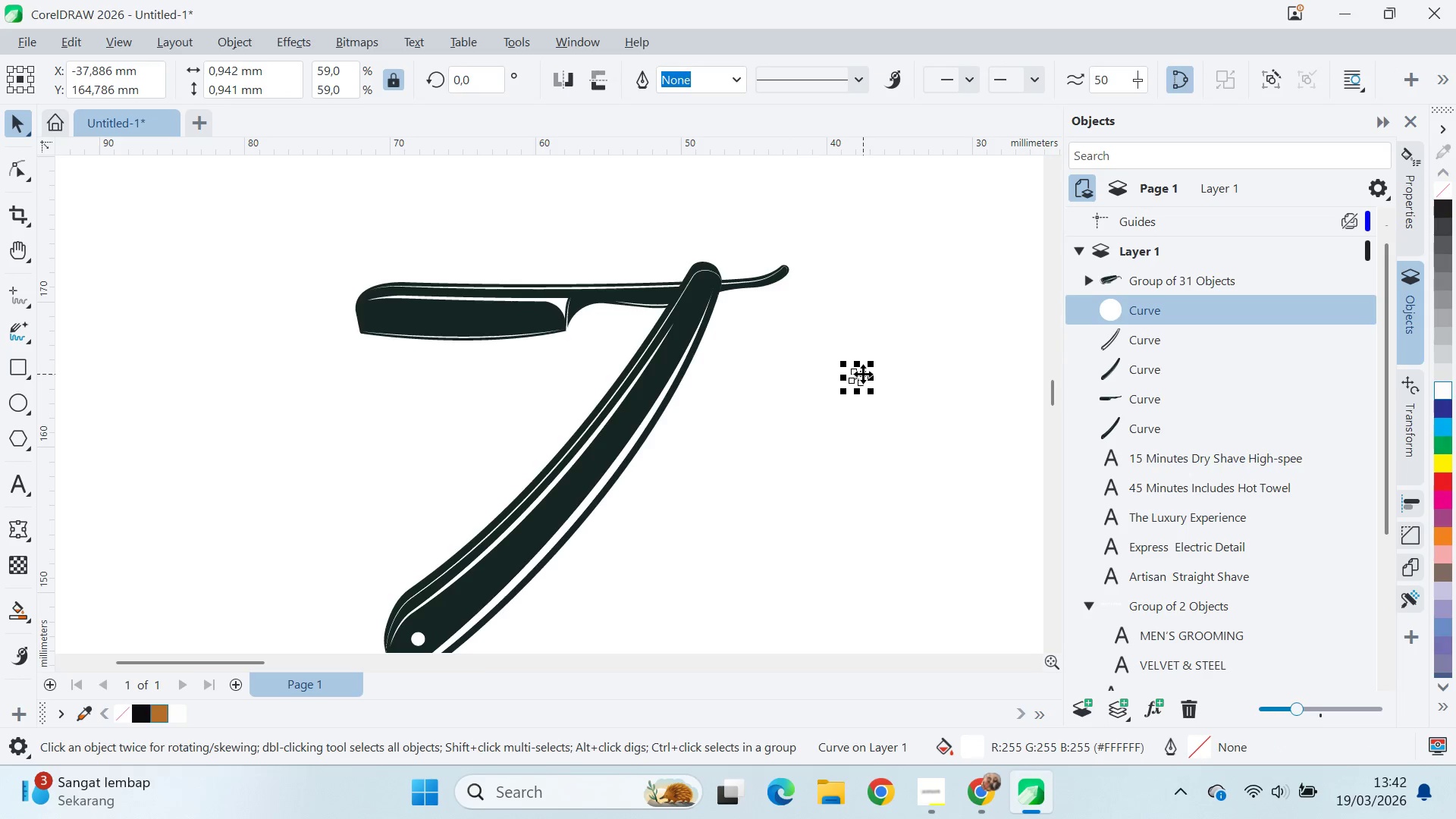 
key(Control+Z)
 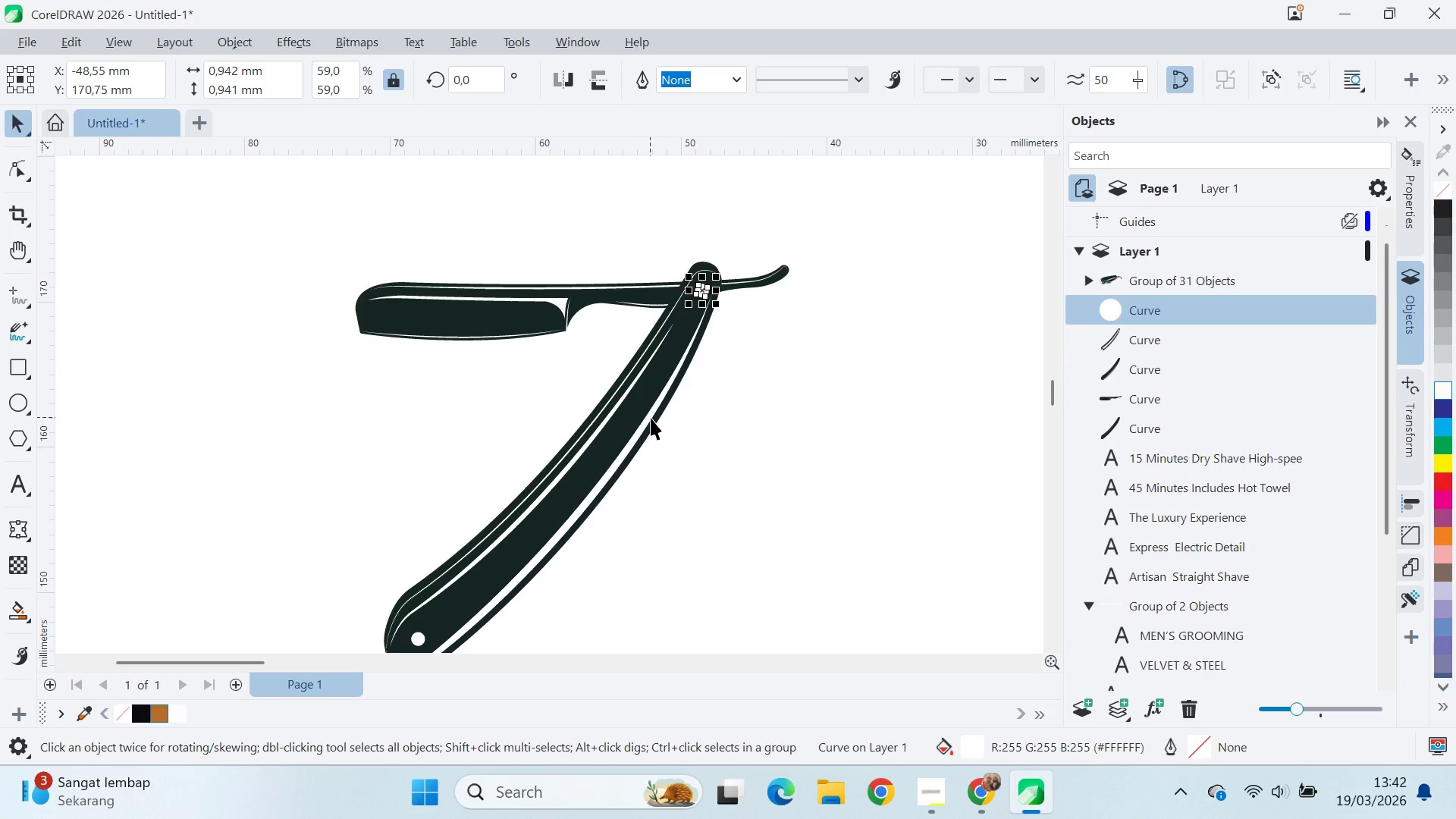 
left_click_drag(start_coordinate=[651, 418], to_coordinate=[861, 462])
 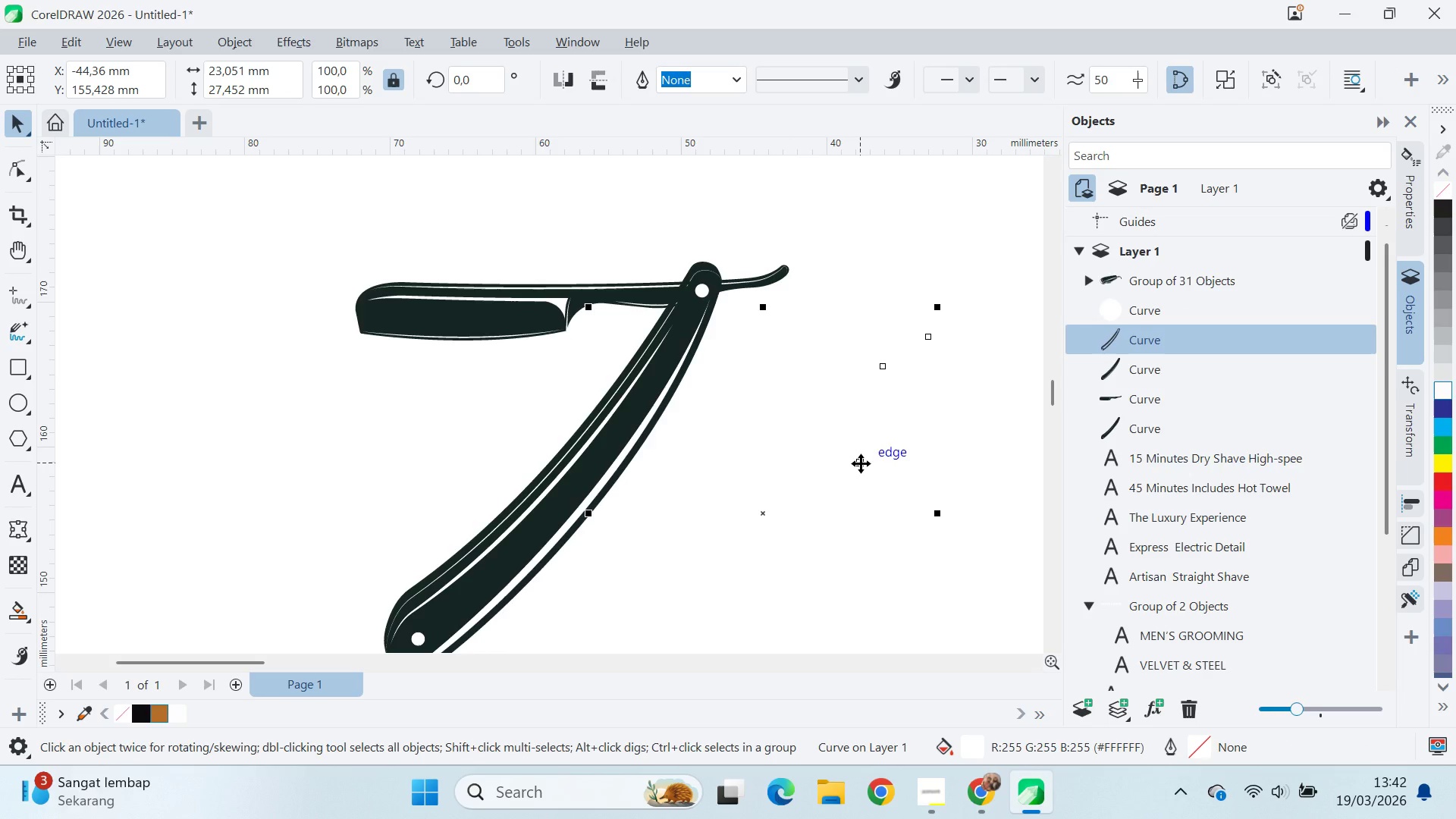 
key(Delete)
 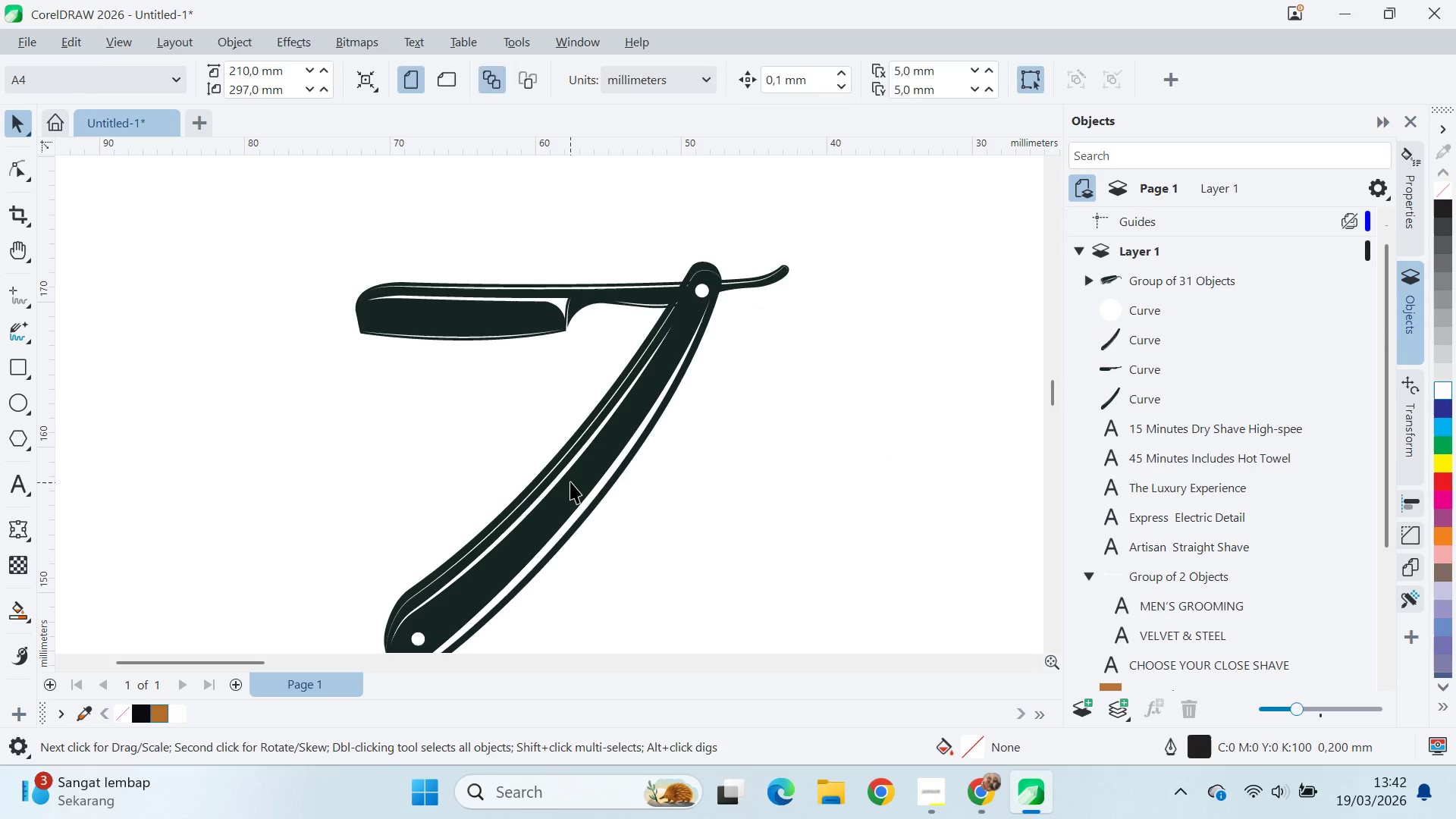 
hold_key(key=ShiftLeft, duration=0.39)
 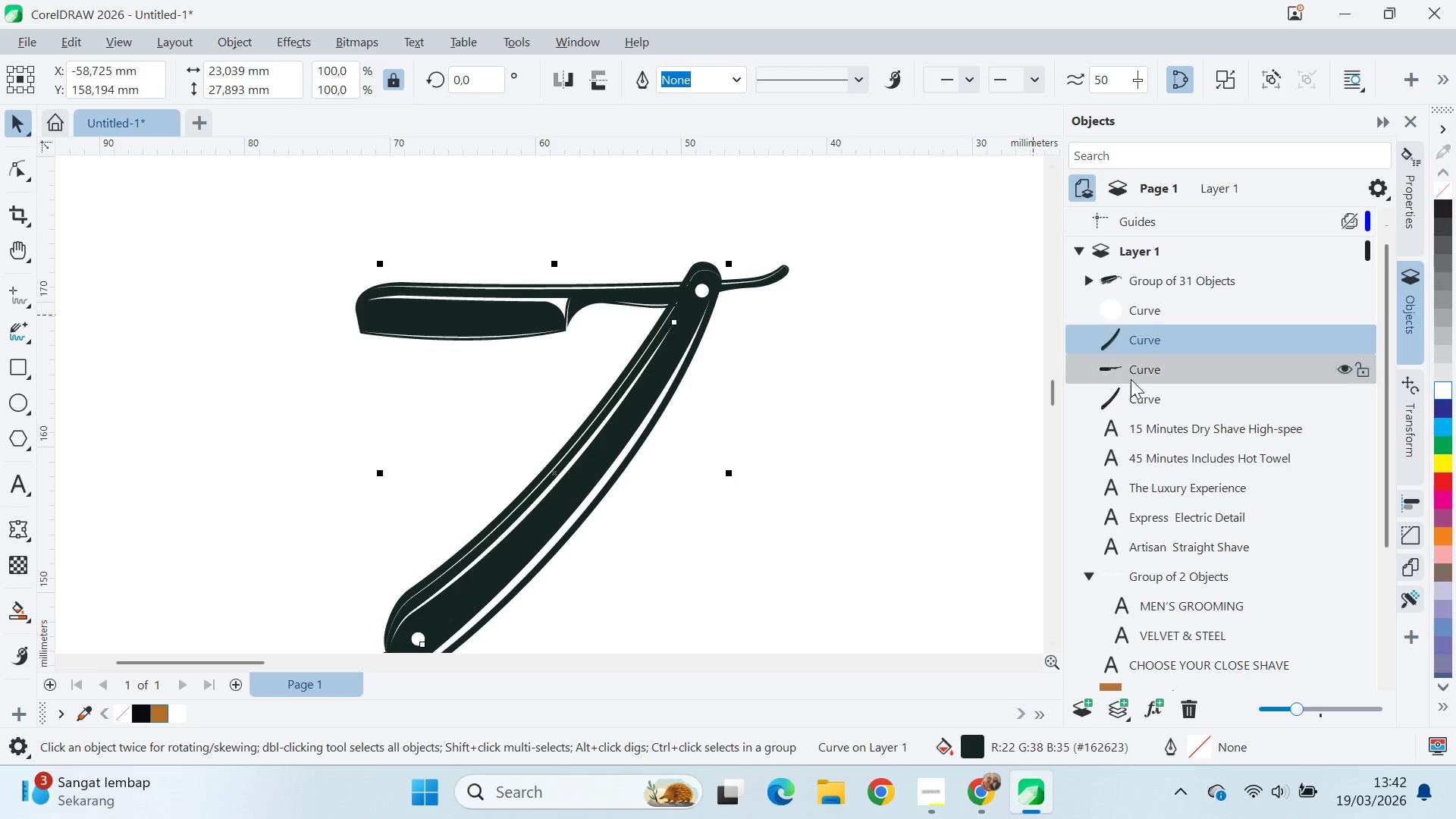 
hold_key(key=ControlLeft, duration=0.39)
 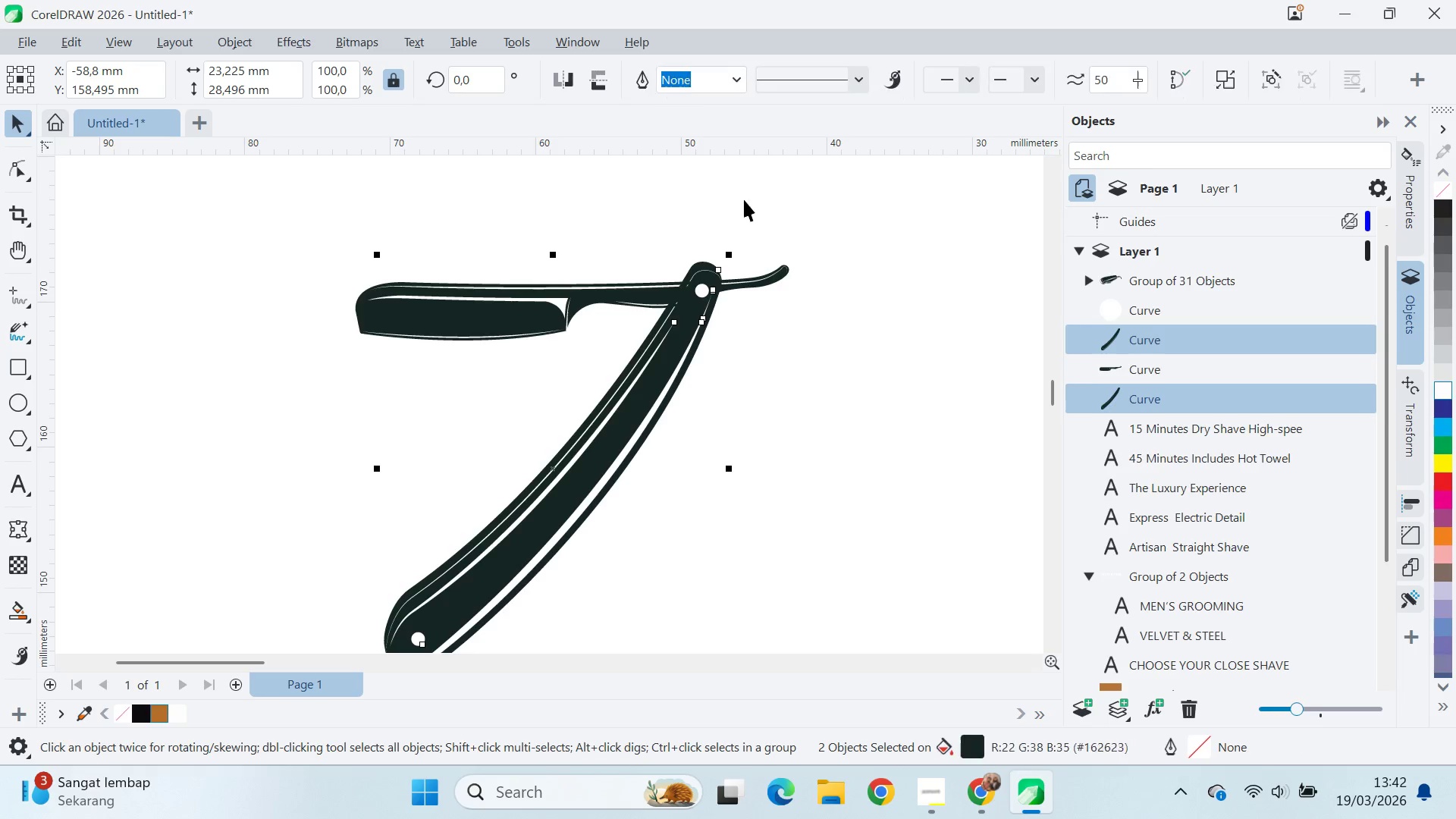 
hold_key(key=ShiftLeft, duration=0.53)
left_click([774, 280])
 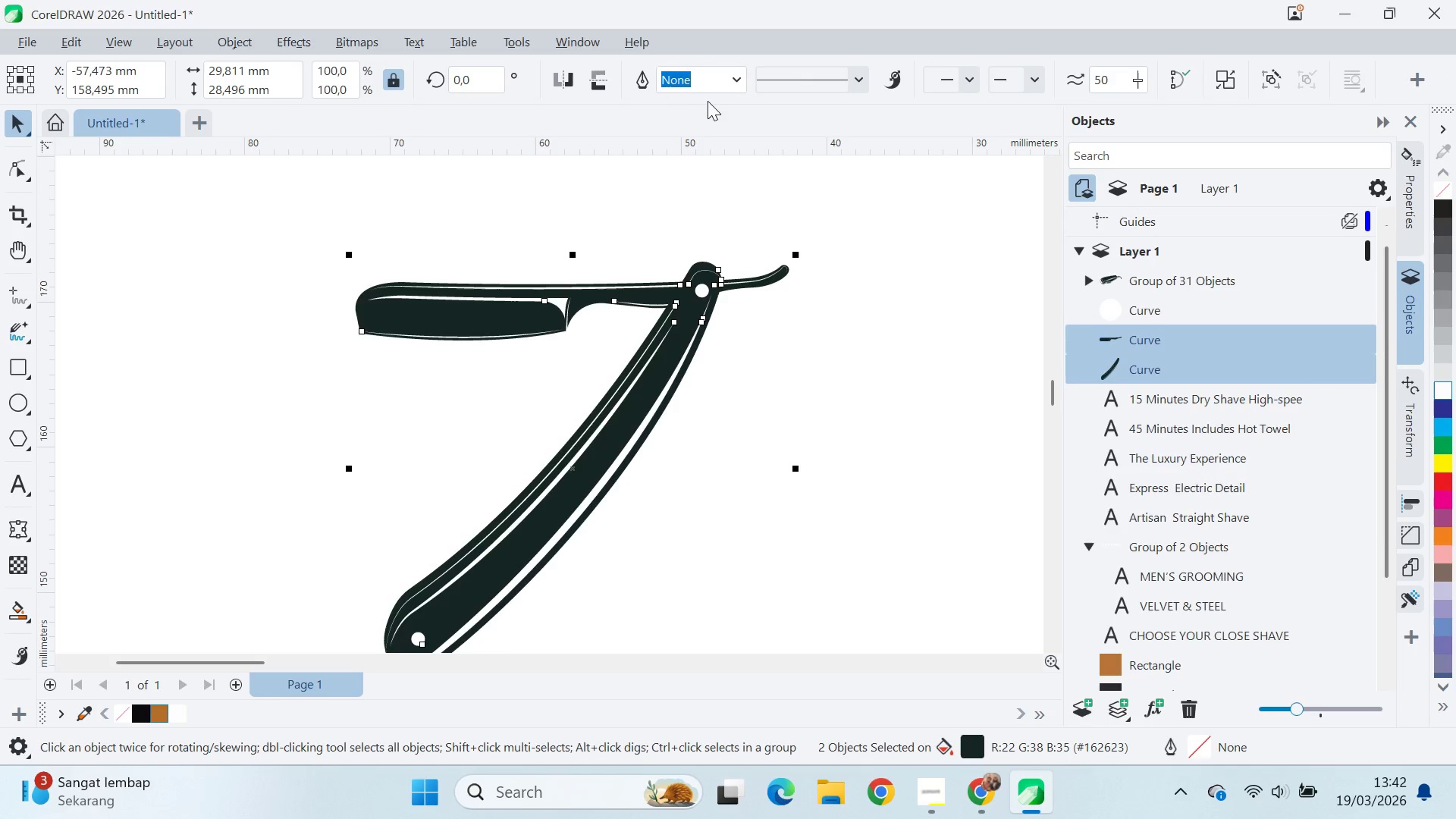 
double_click([852, 270])
 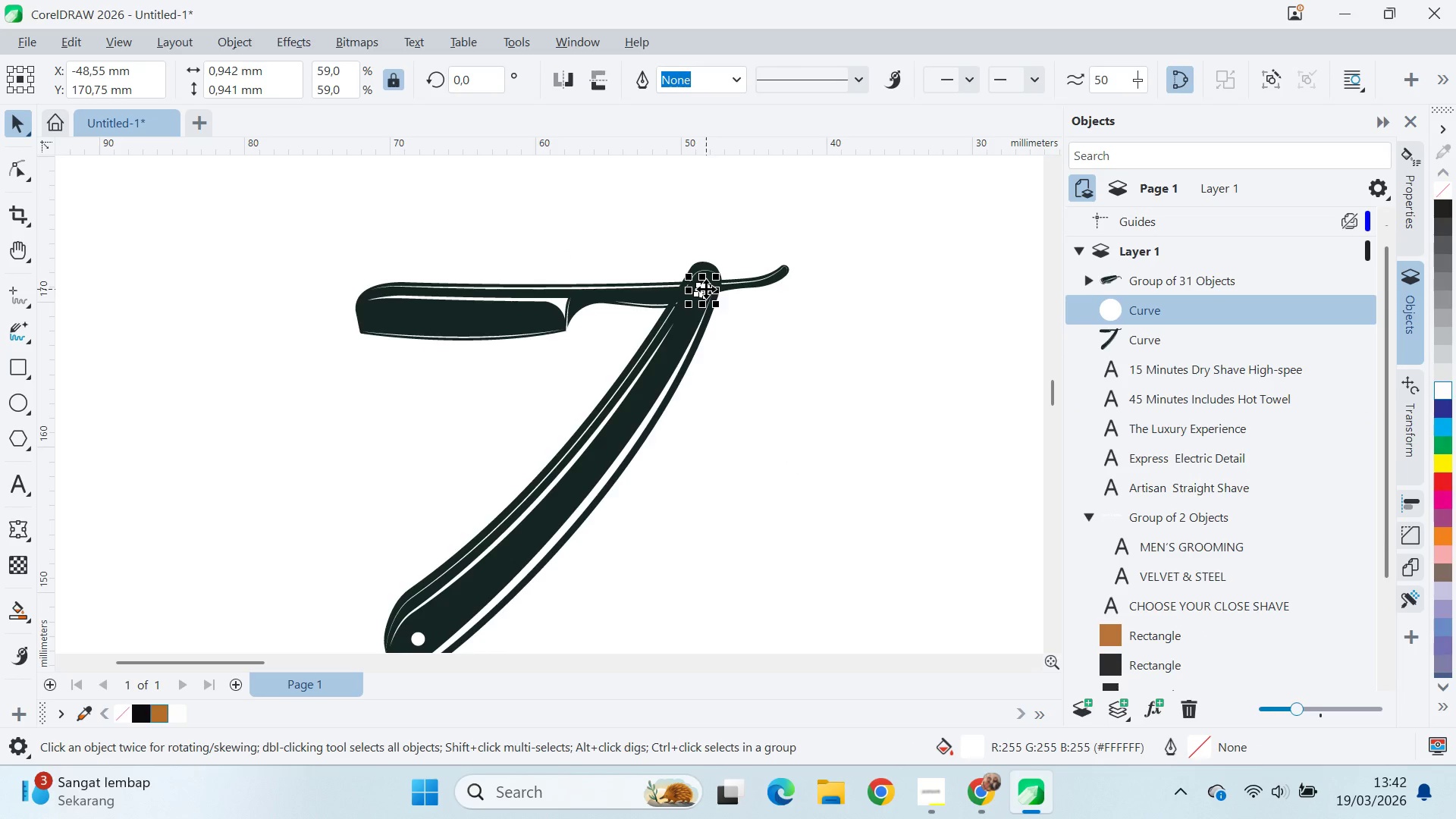 
hold_key(key=ShiftLeft, duration=0.42)
left_click([642, 293])
 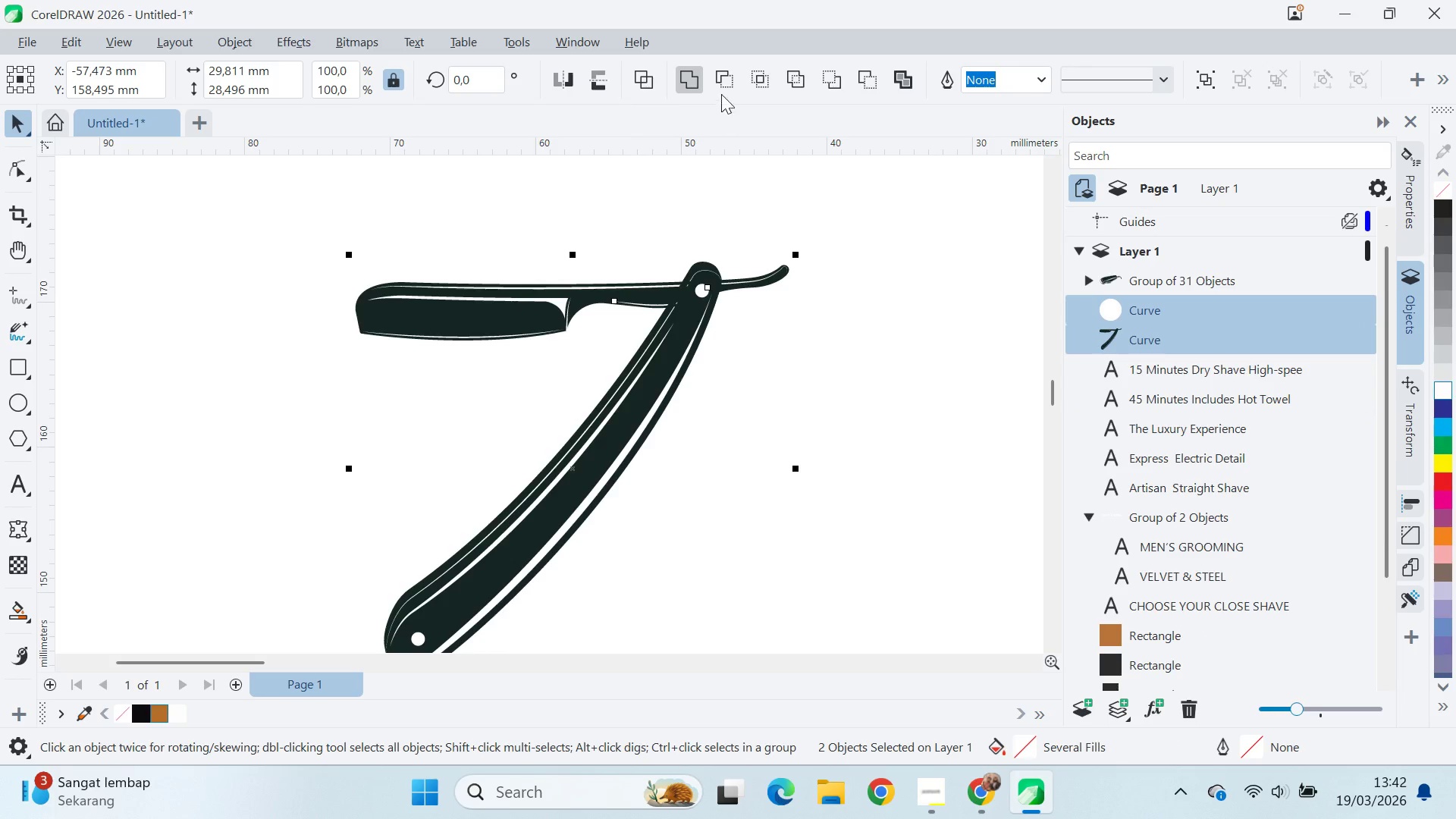 
left_click([732, 77])
 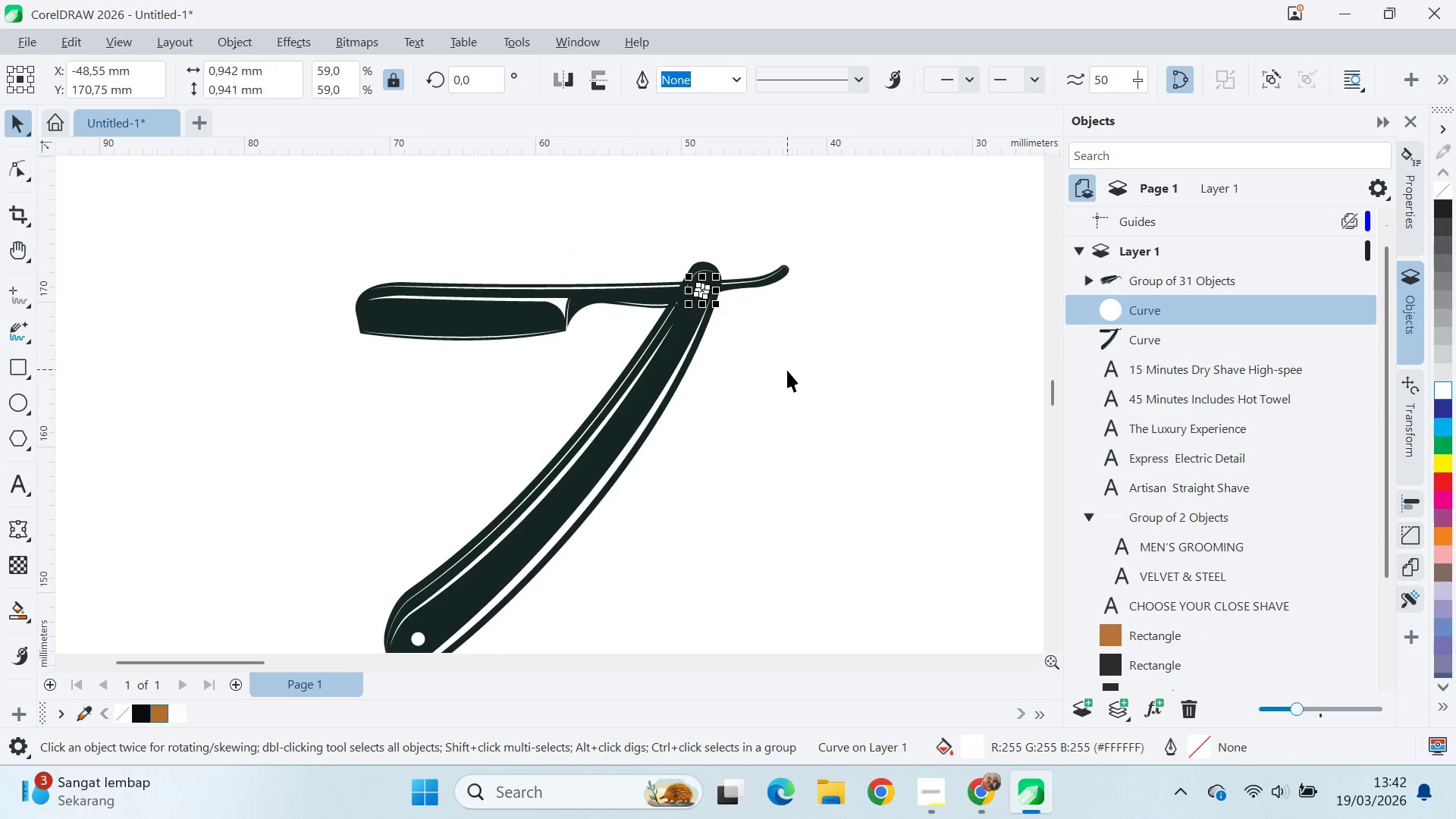 
key(Delete)
 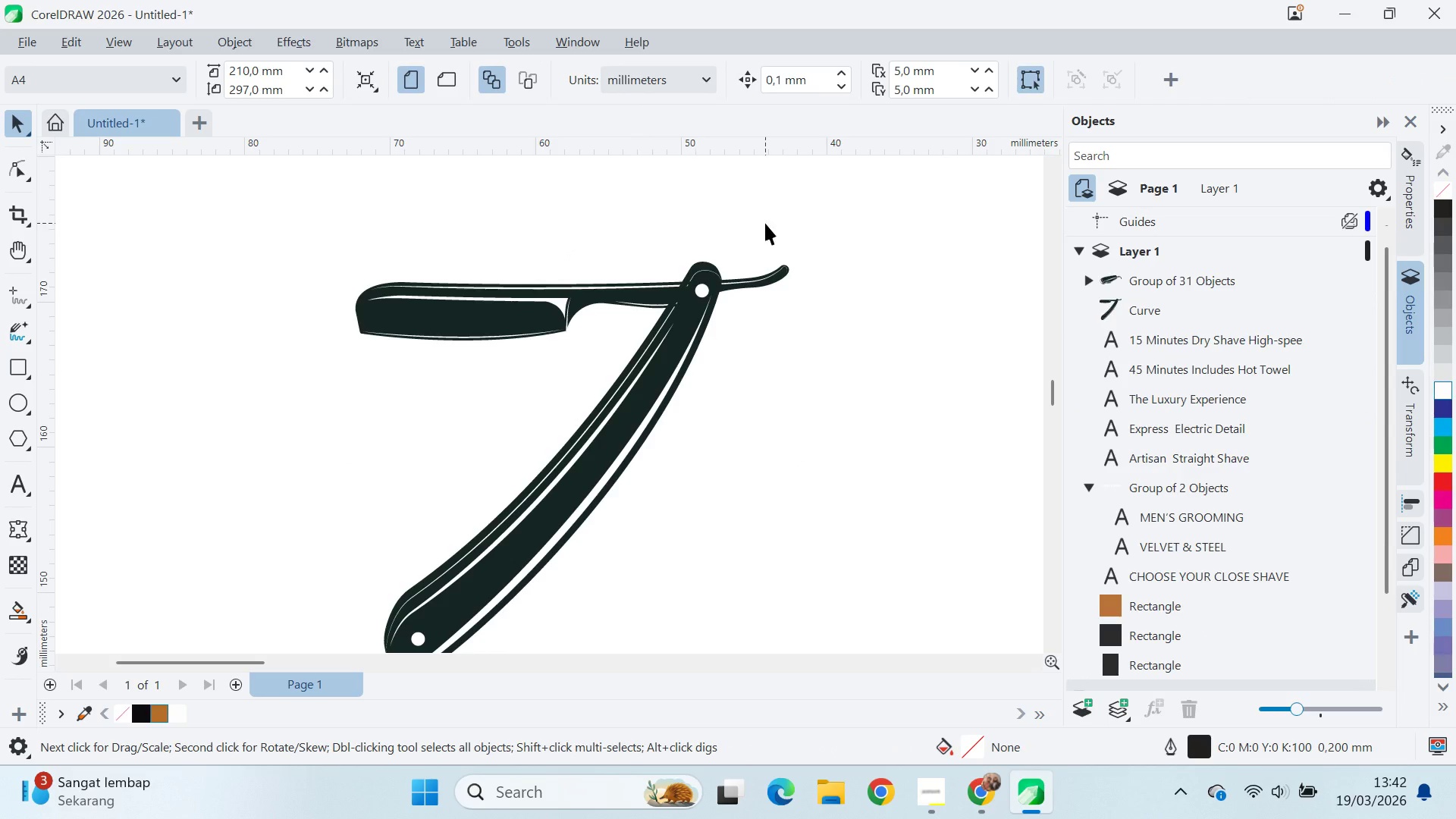 
scroll: coordinate [697, 287], scroll_direction: up, amount: 11.0
 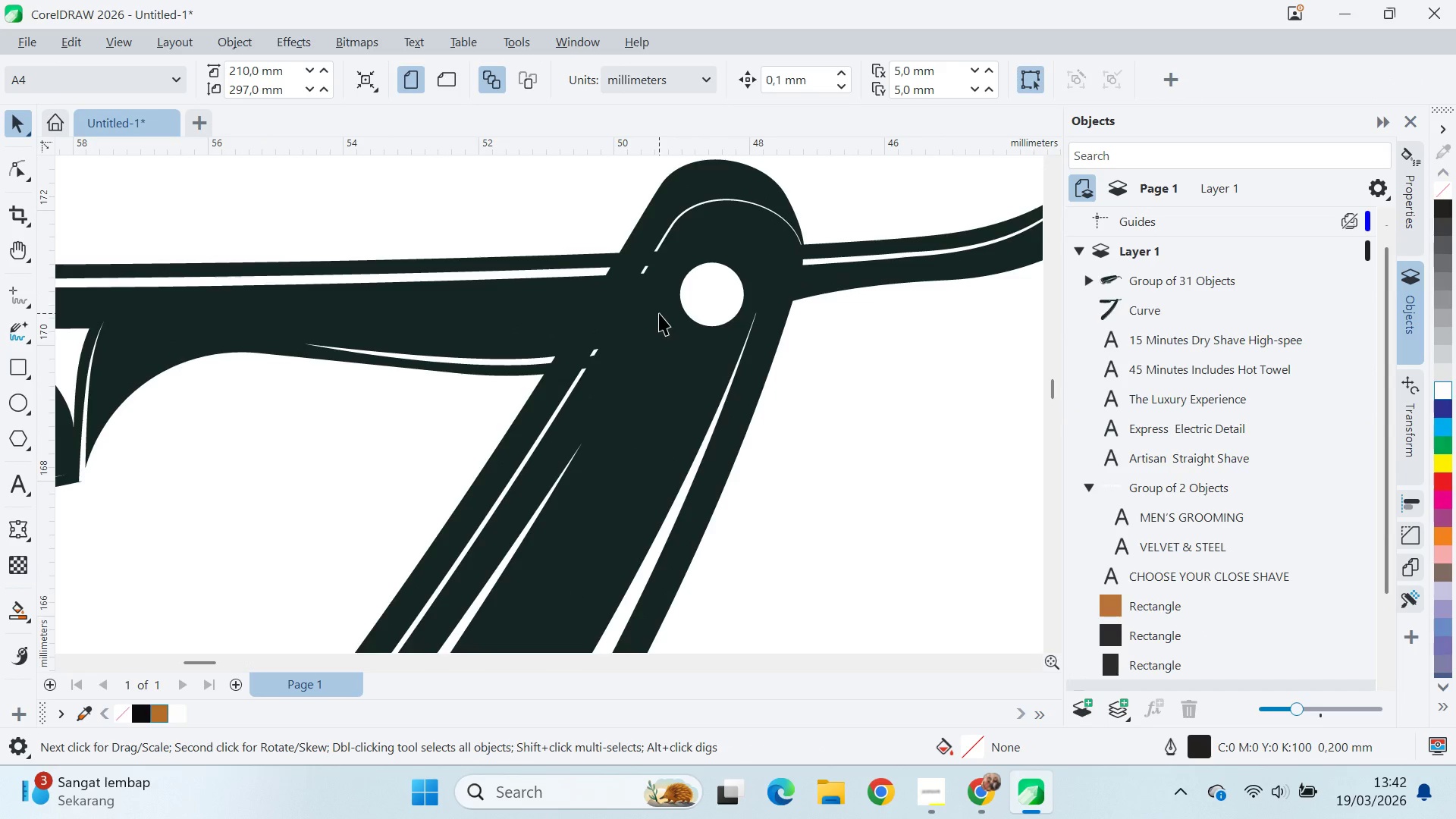 
left_click([650, 318])
 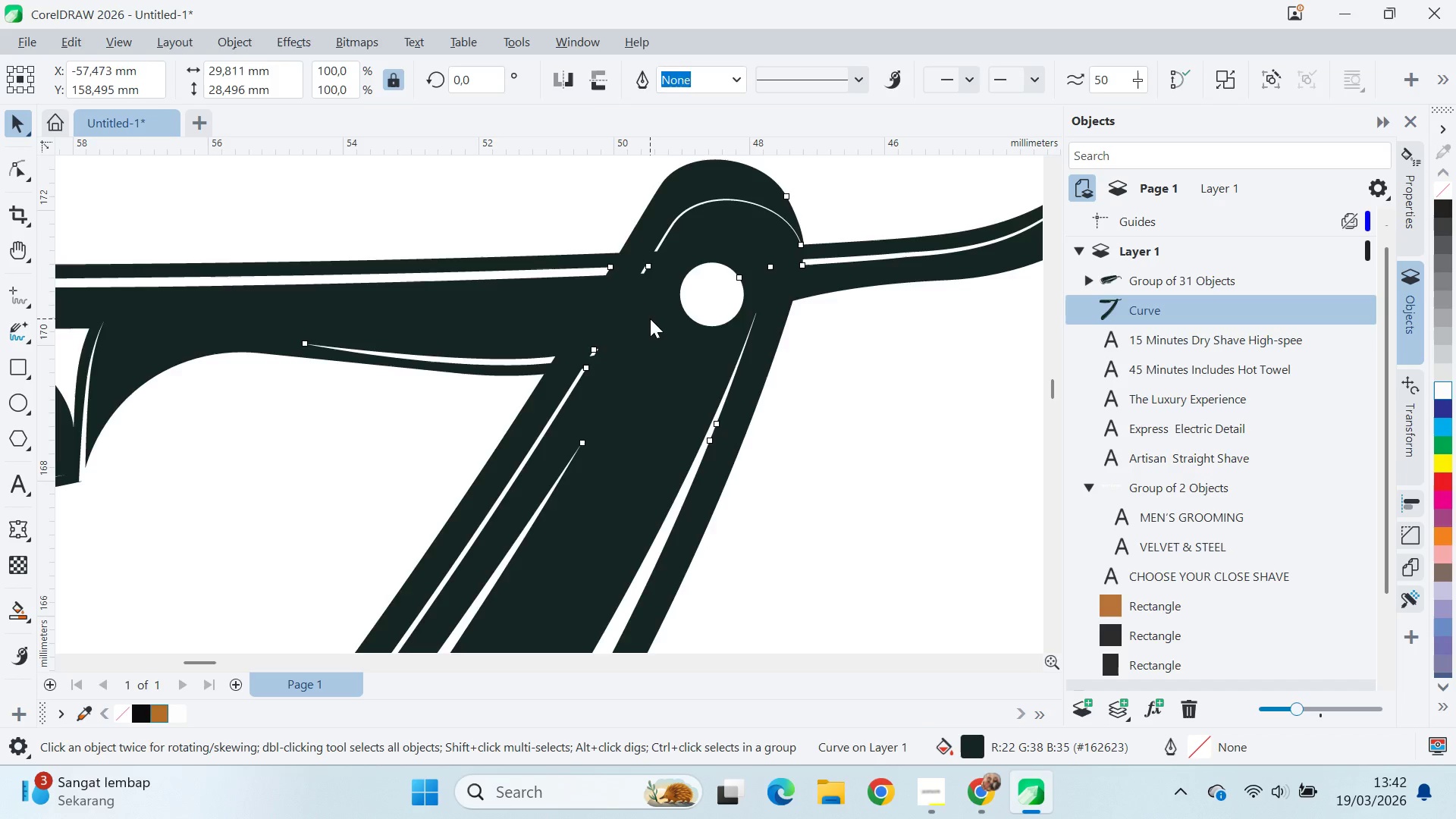 
key(A)
 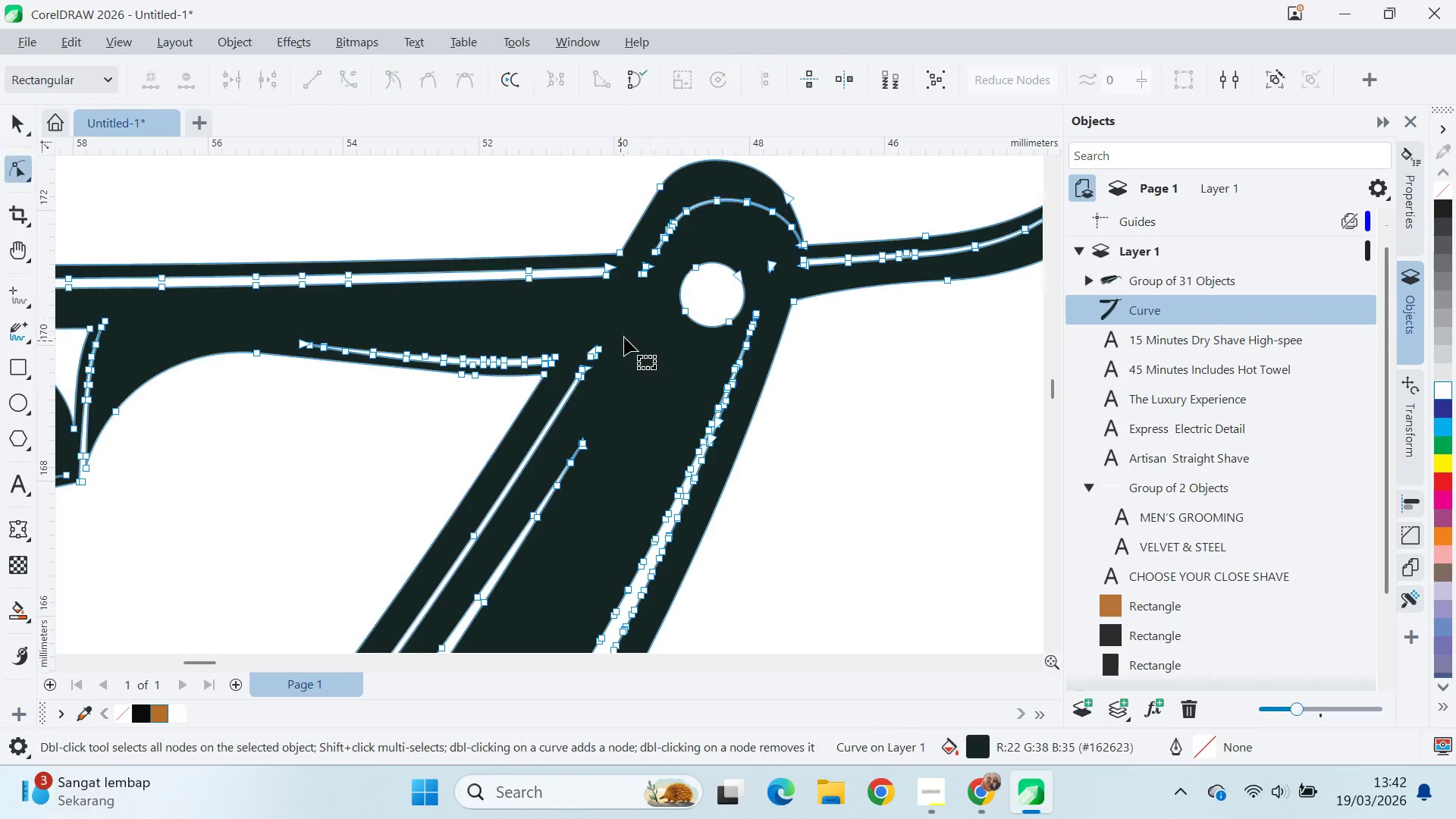 
hold_key(key=AltLeft, duration=1.36)
left_click_drag(start_coordinate=[624, 334], to_coordinate=[621, 380])
 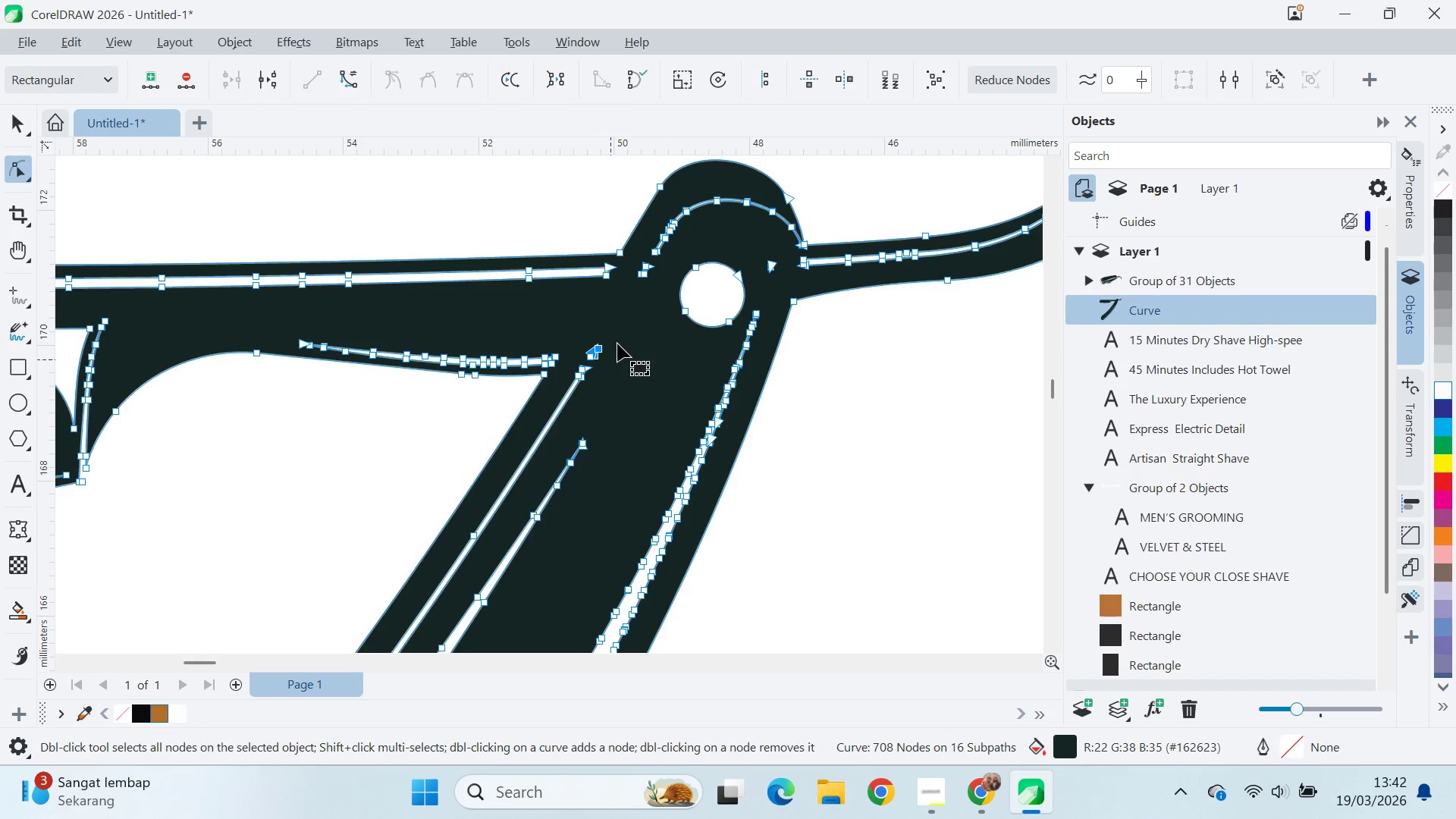 
left_click_drag(start_coordinate=[618, 338], to_coordinate=[621, 366])
 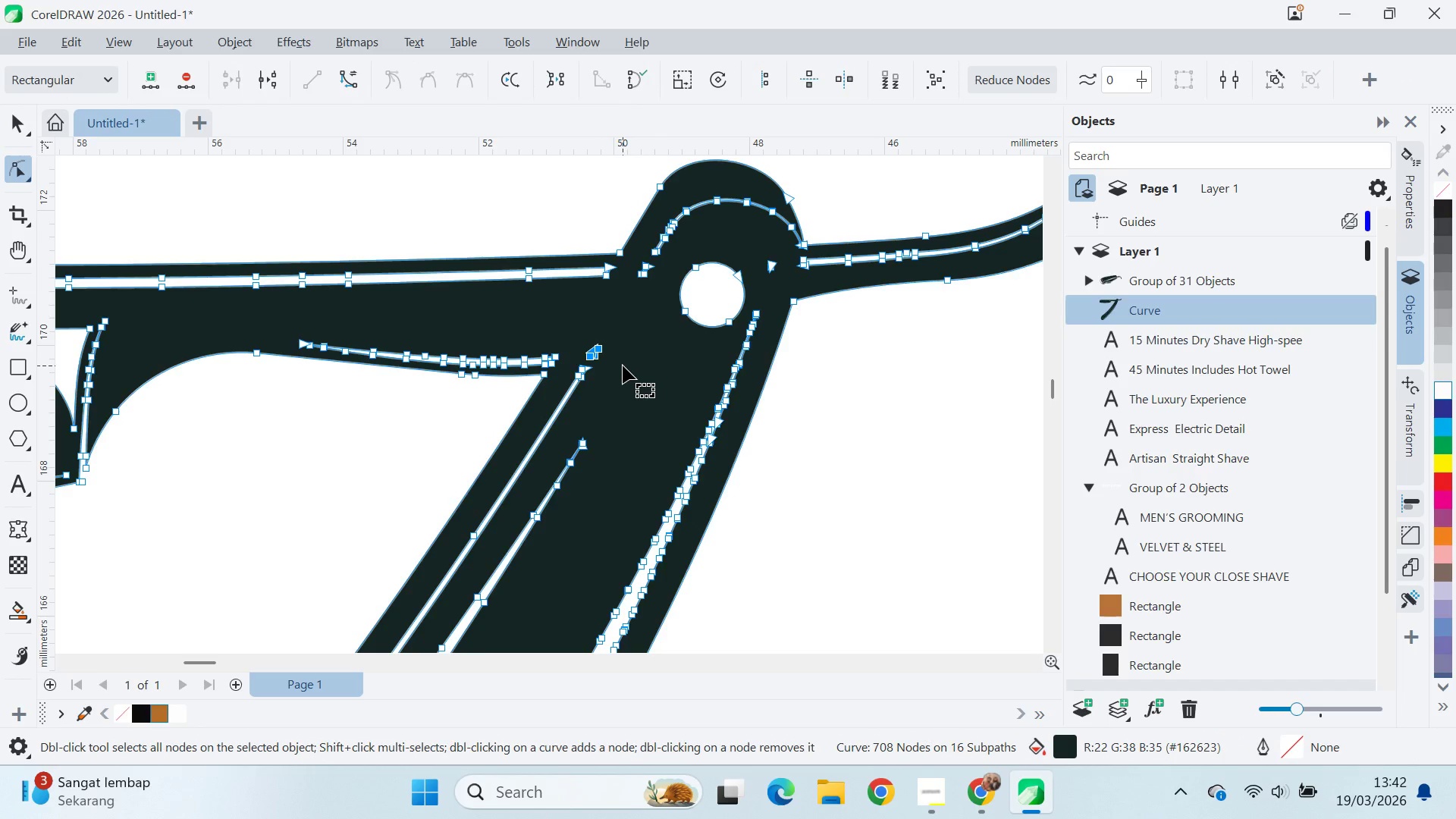 
hold_key(key=AltLeft, duration=1.2)
 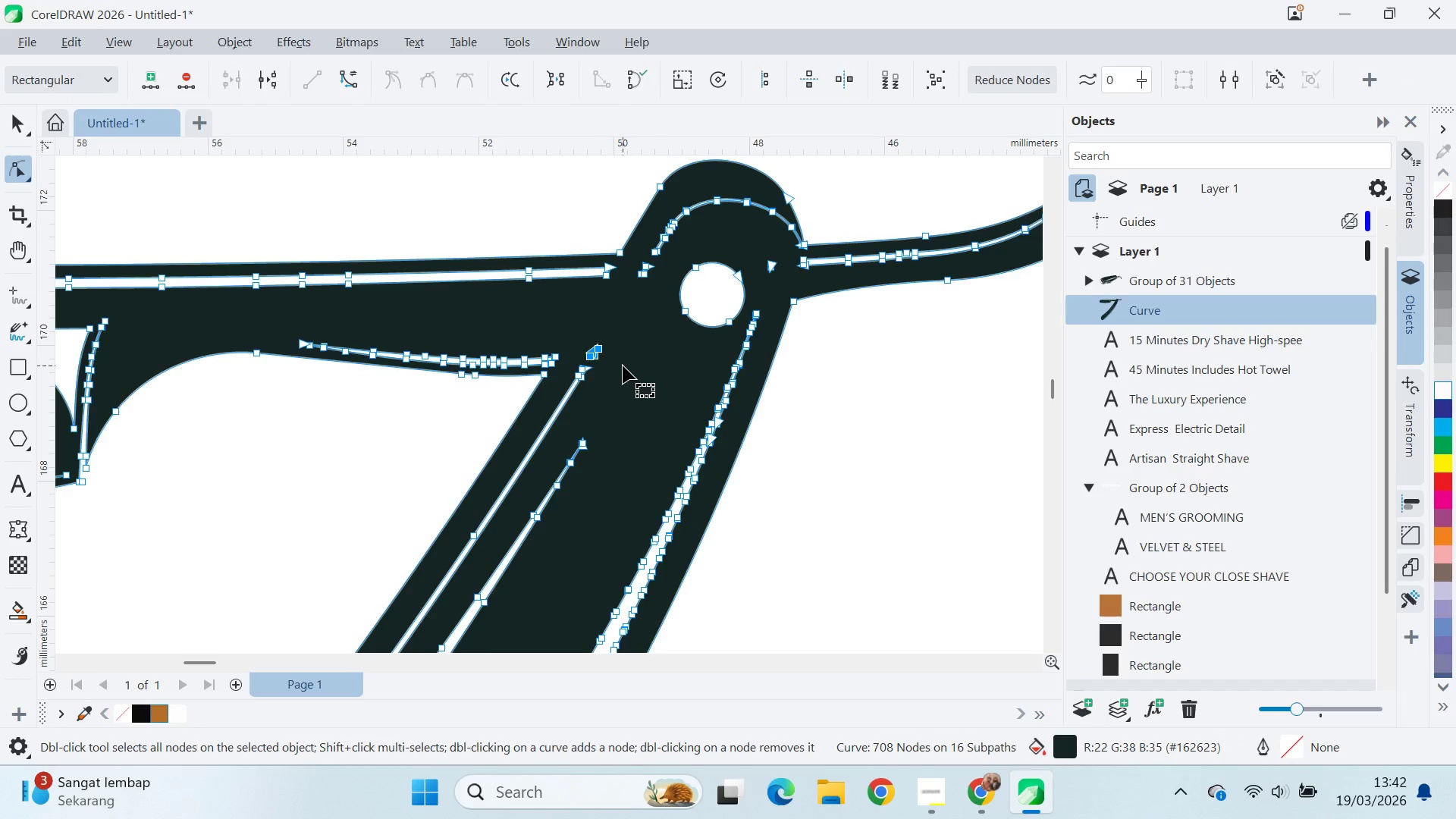 
key(Delete)
 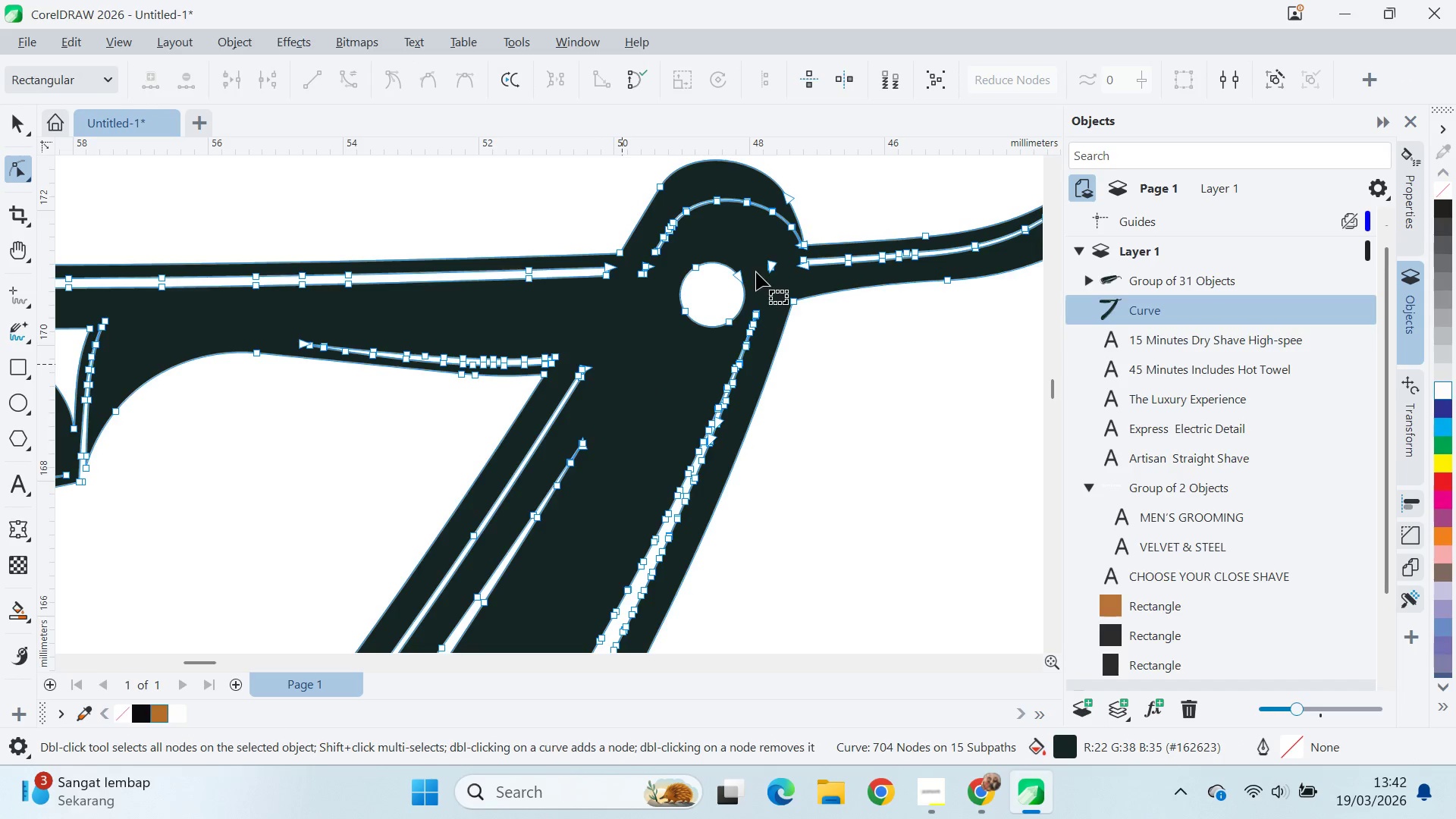 
hold_key(key=AltLeft, duration=1.22)
 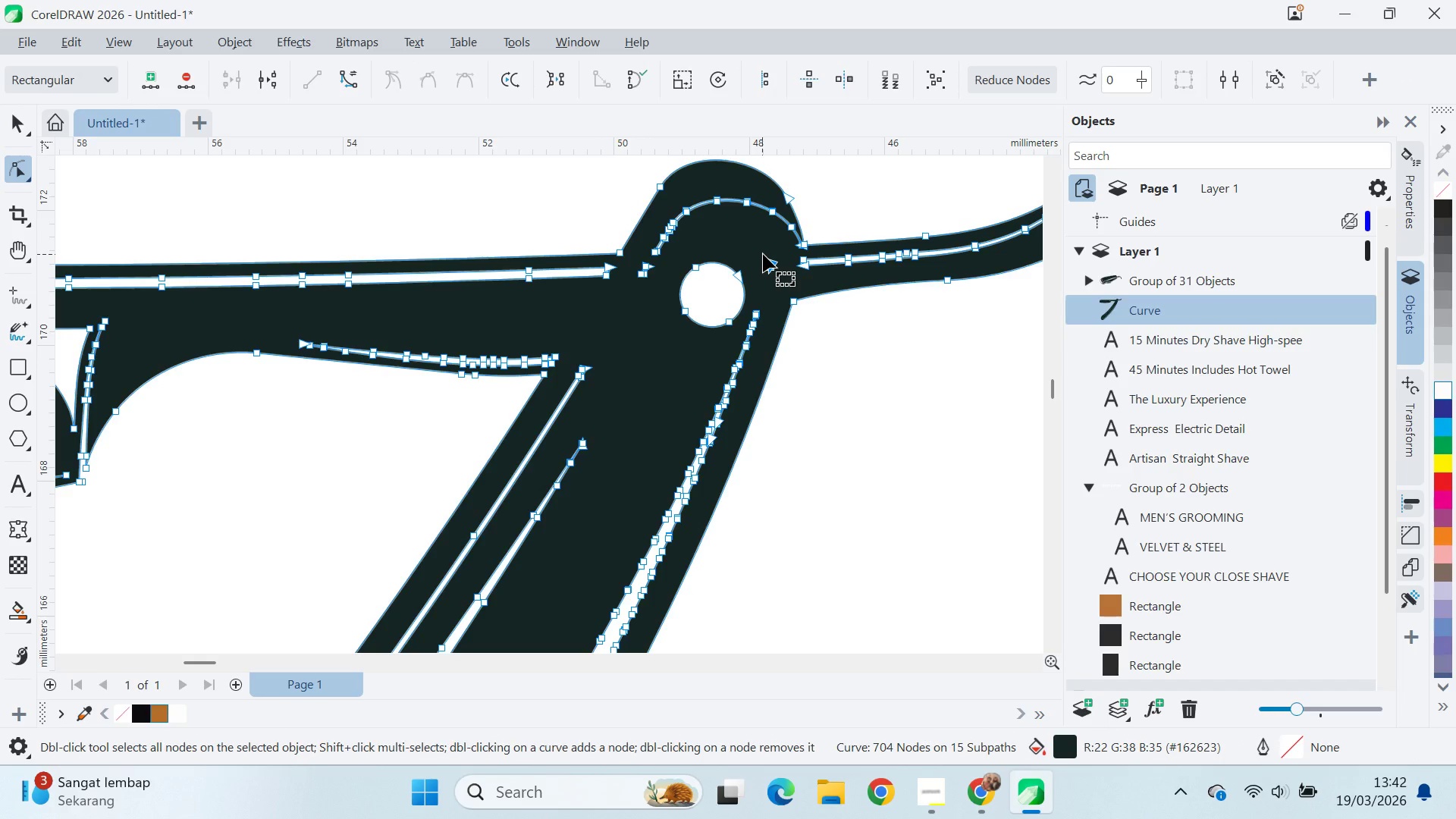 
key(Delete)
 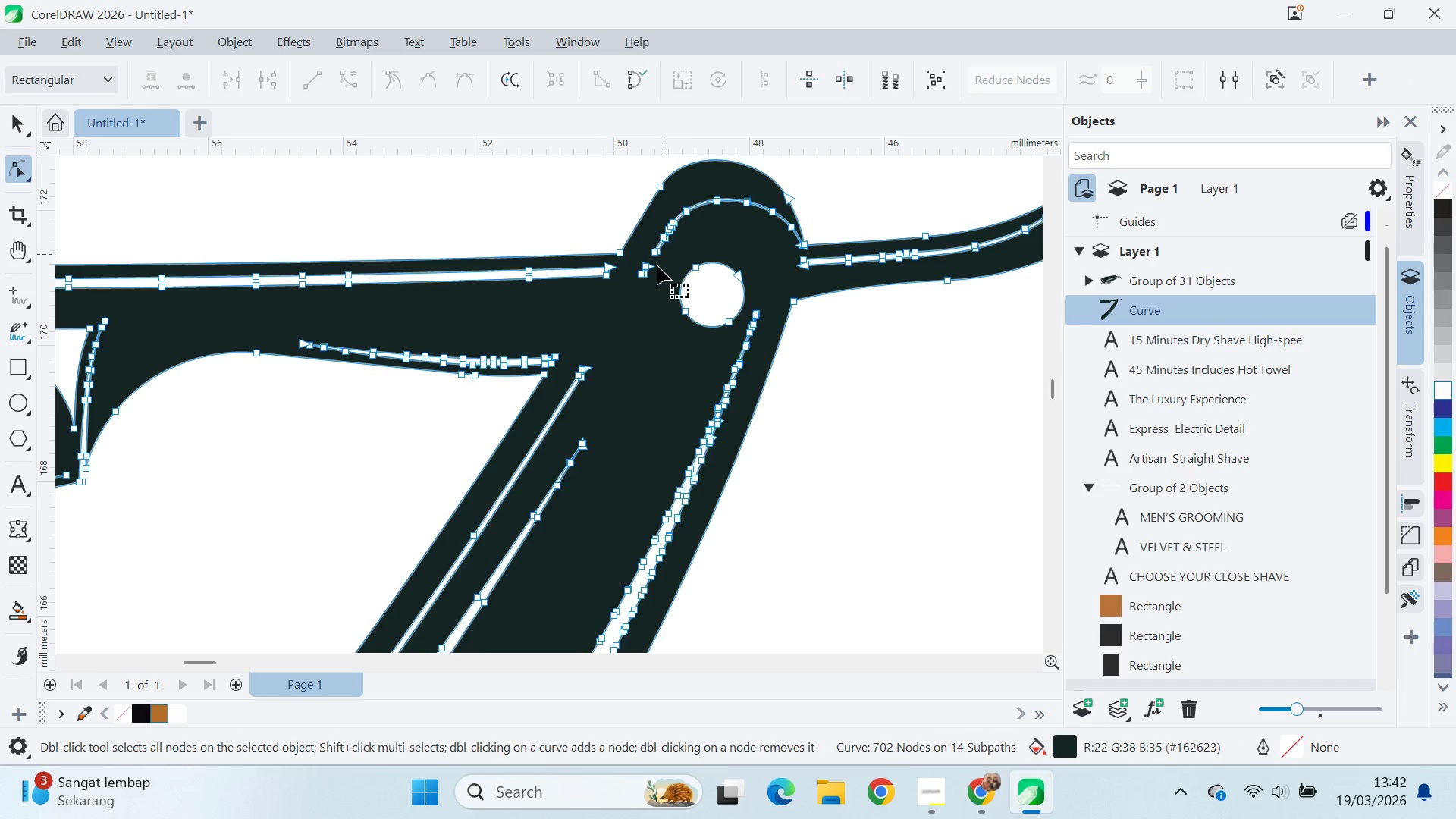 
hold_key(key=AltLeft, duration=0.75)
left_click_drag(start_coordinate=[661, 257], to_coordinate=[652, 256])
 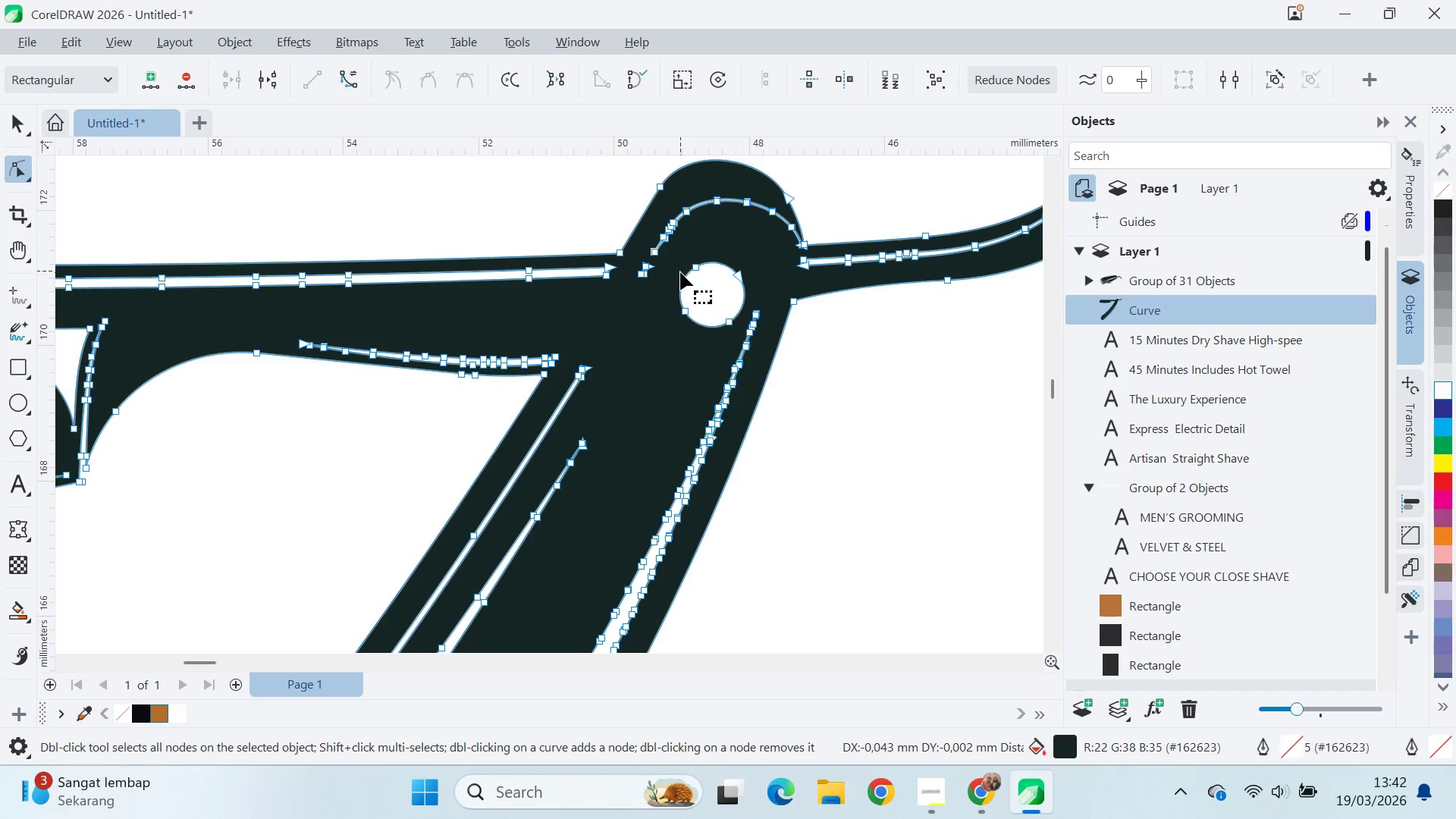 
key(Control+Z)
 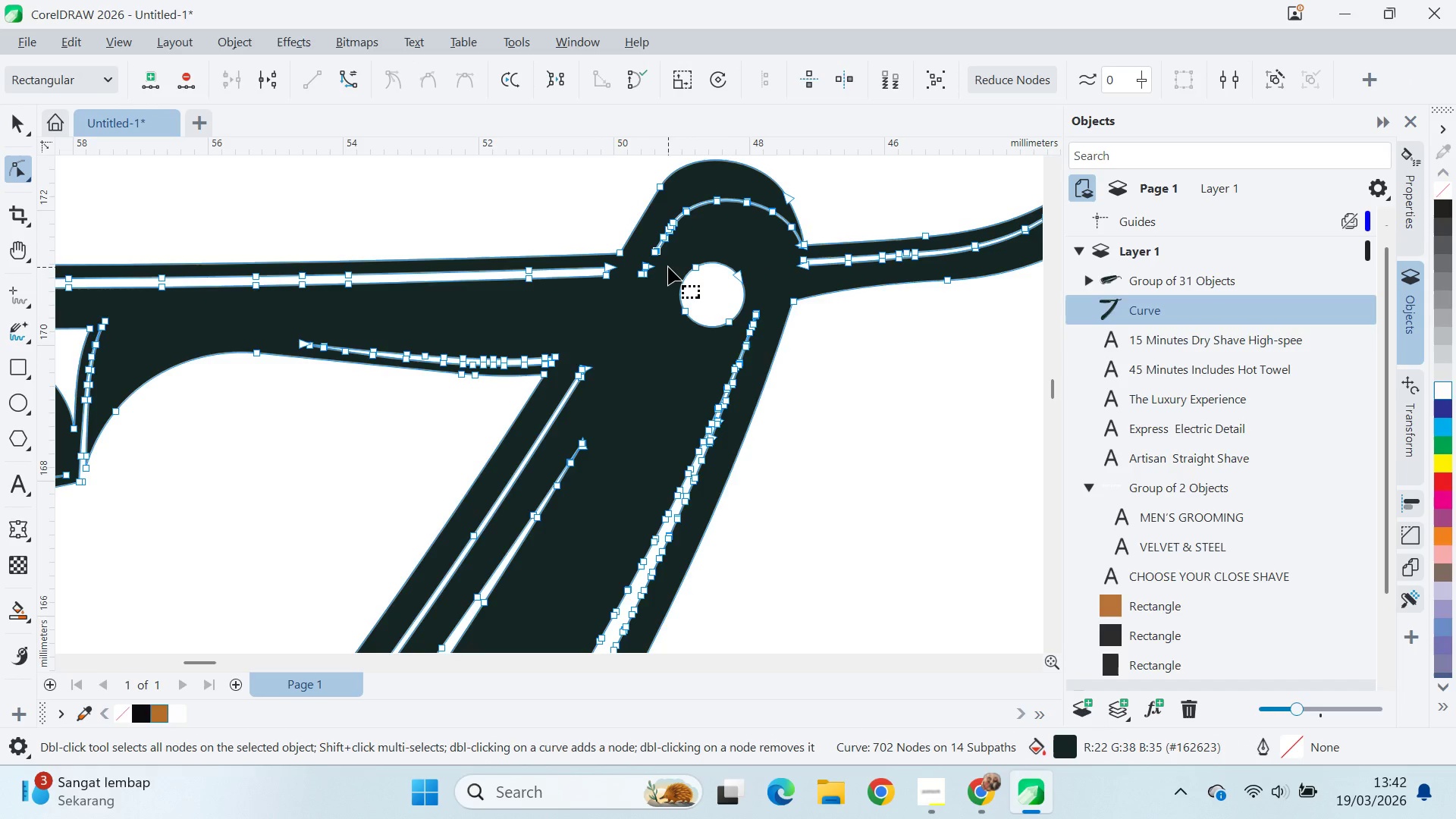 
hold_key(key=AltLeft, duration=1.5)
left_click_drag(start_coordinate=[668, 264], to_coordinate=[655, 295])
 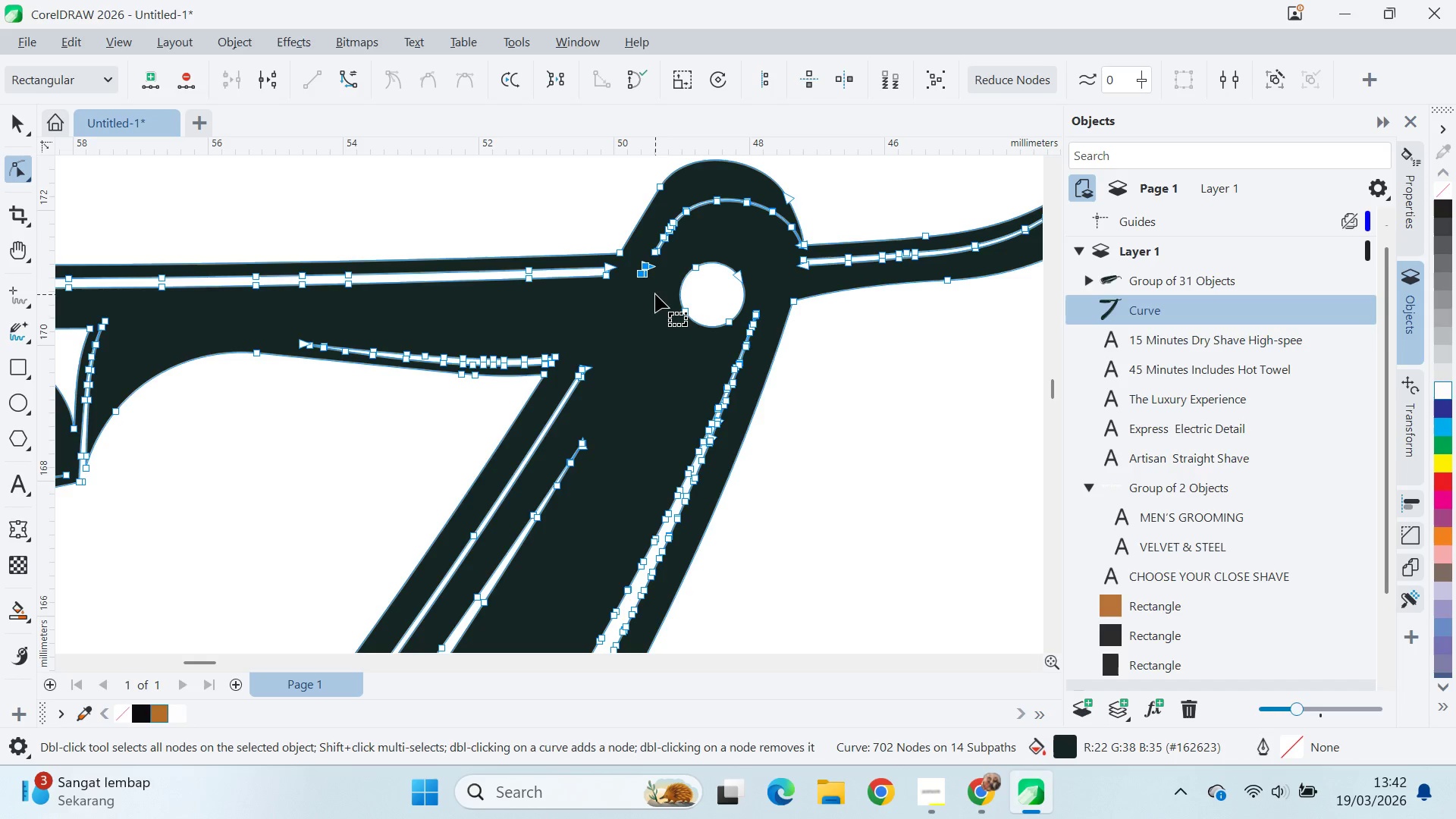 
key(Alt+AltLeft)
 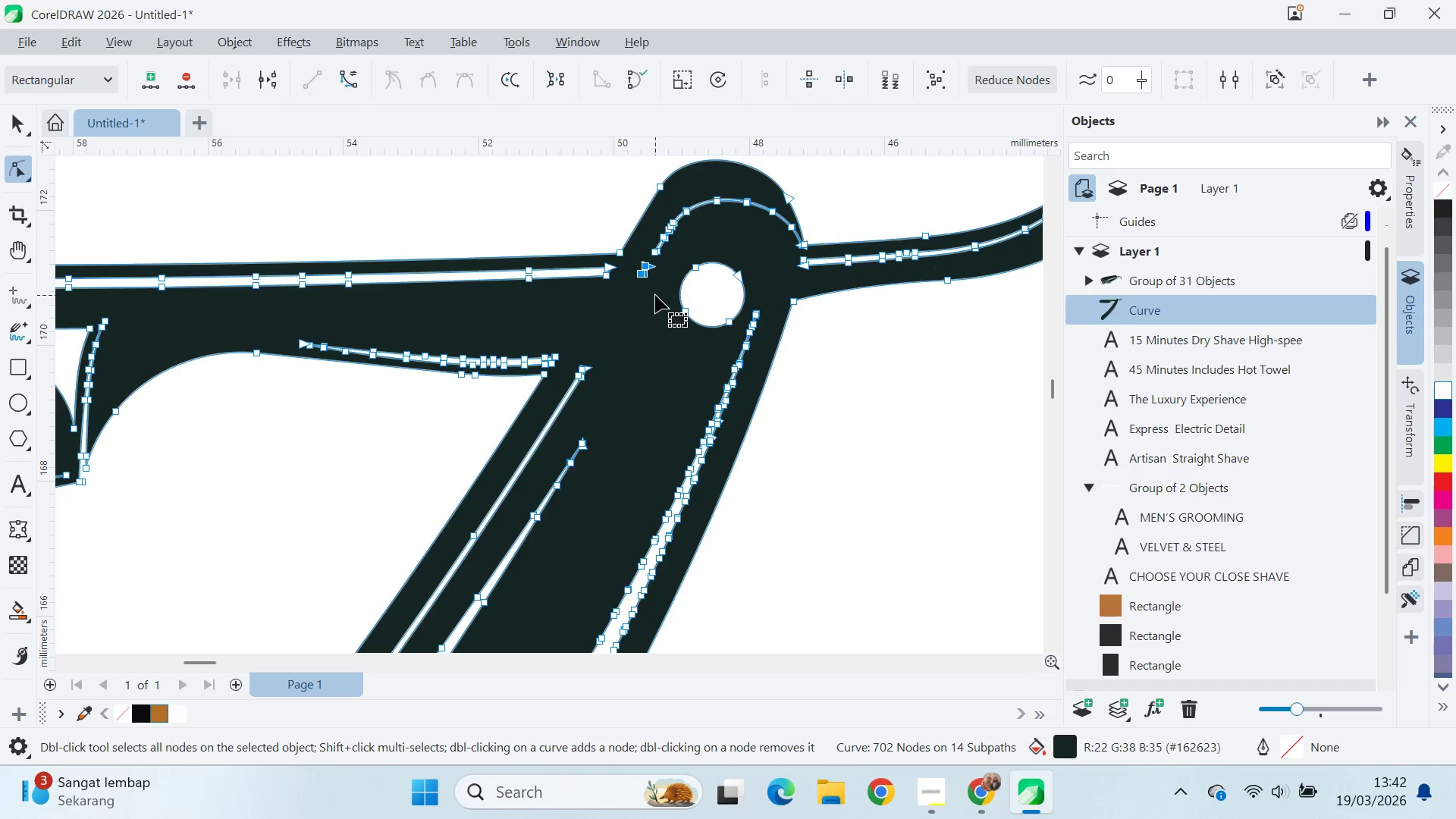 
key(Alt+AltLeft)
 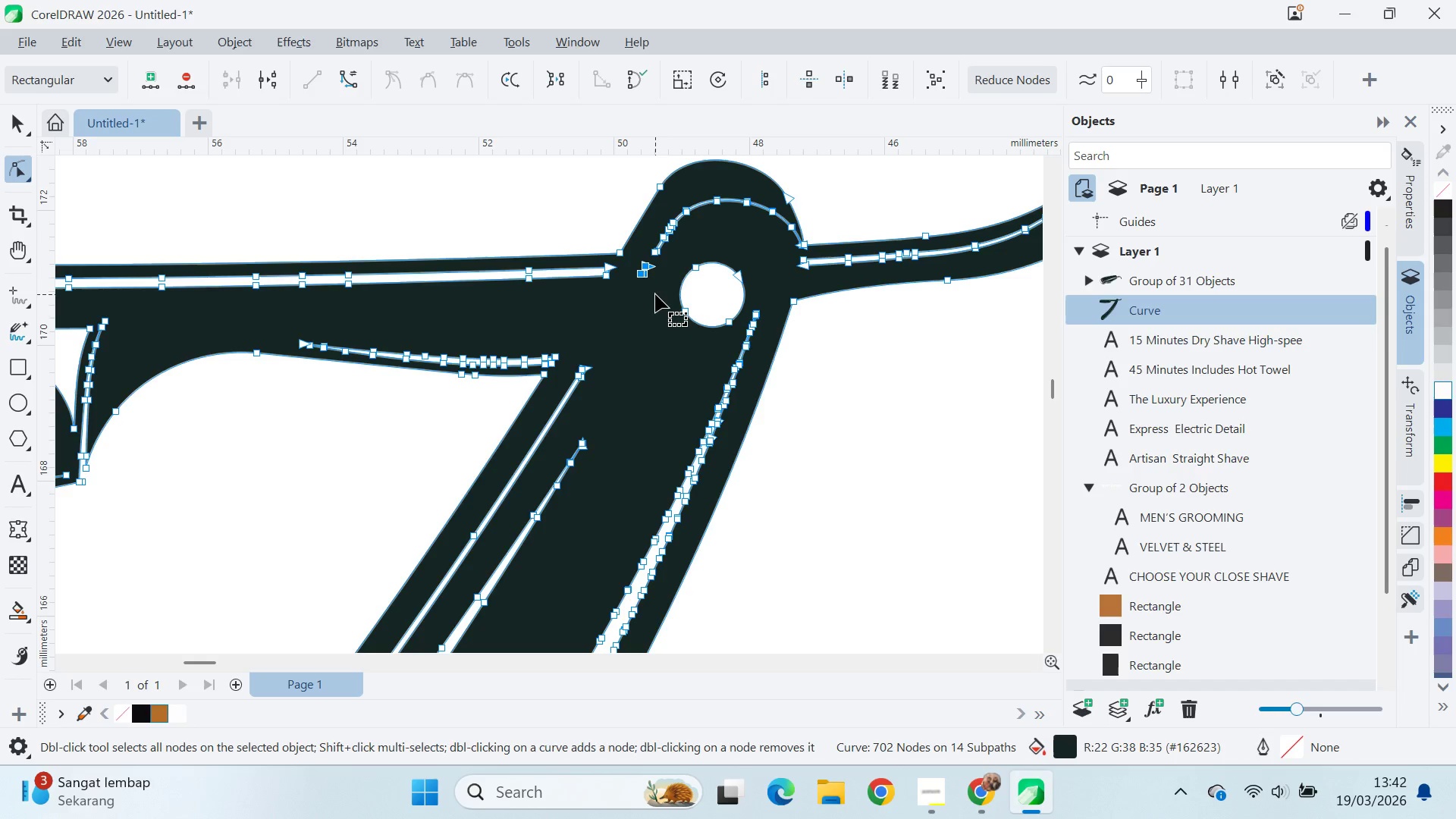 
key(Delete)
 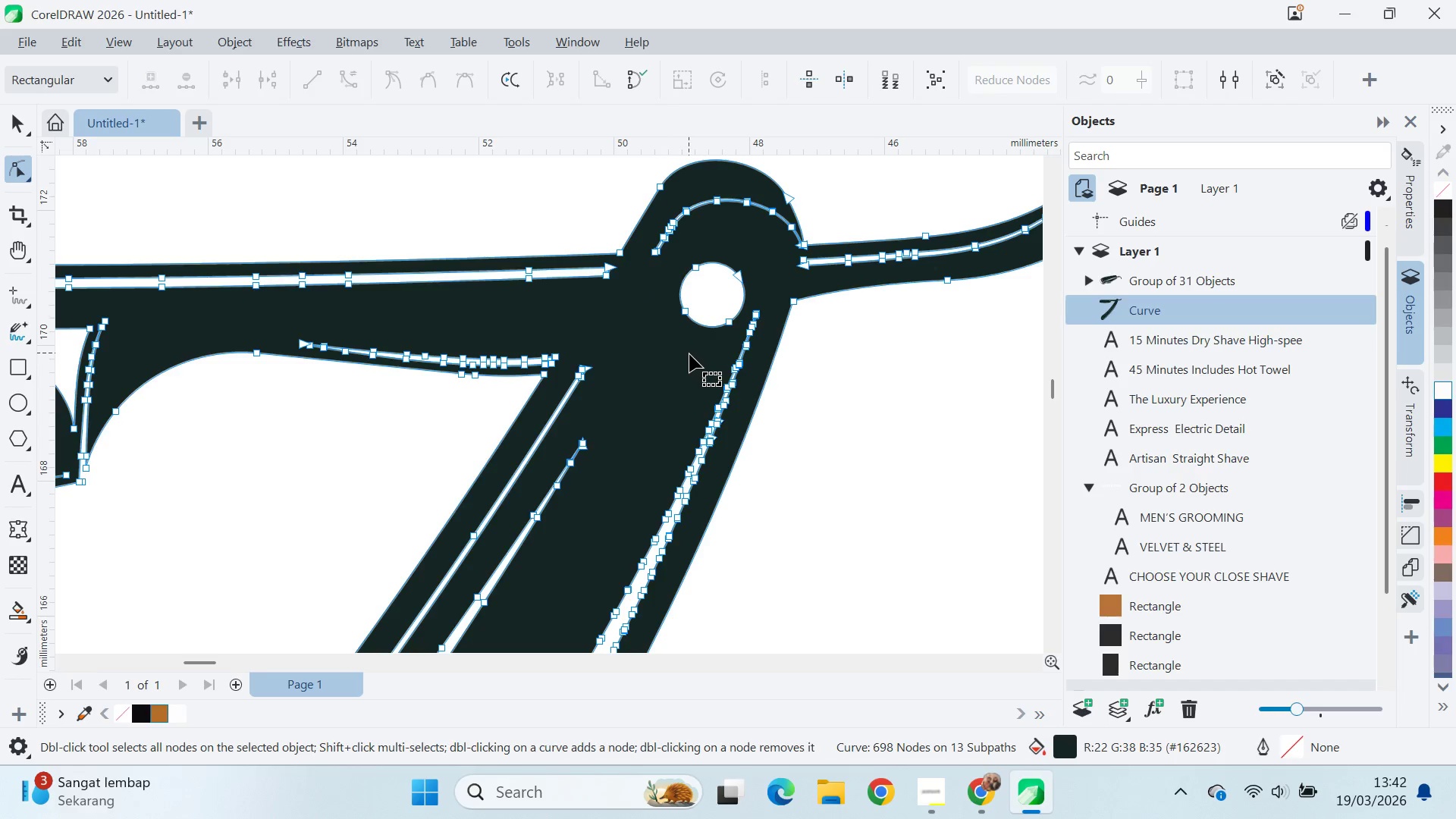 
key(Q)
 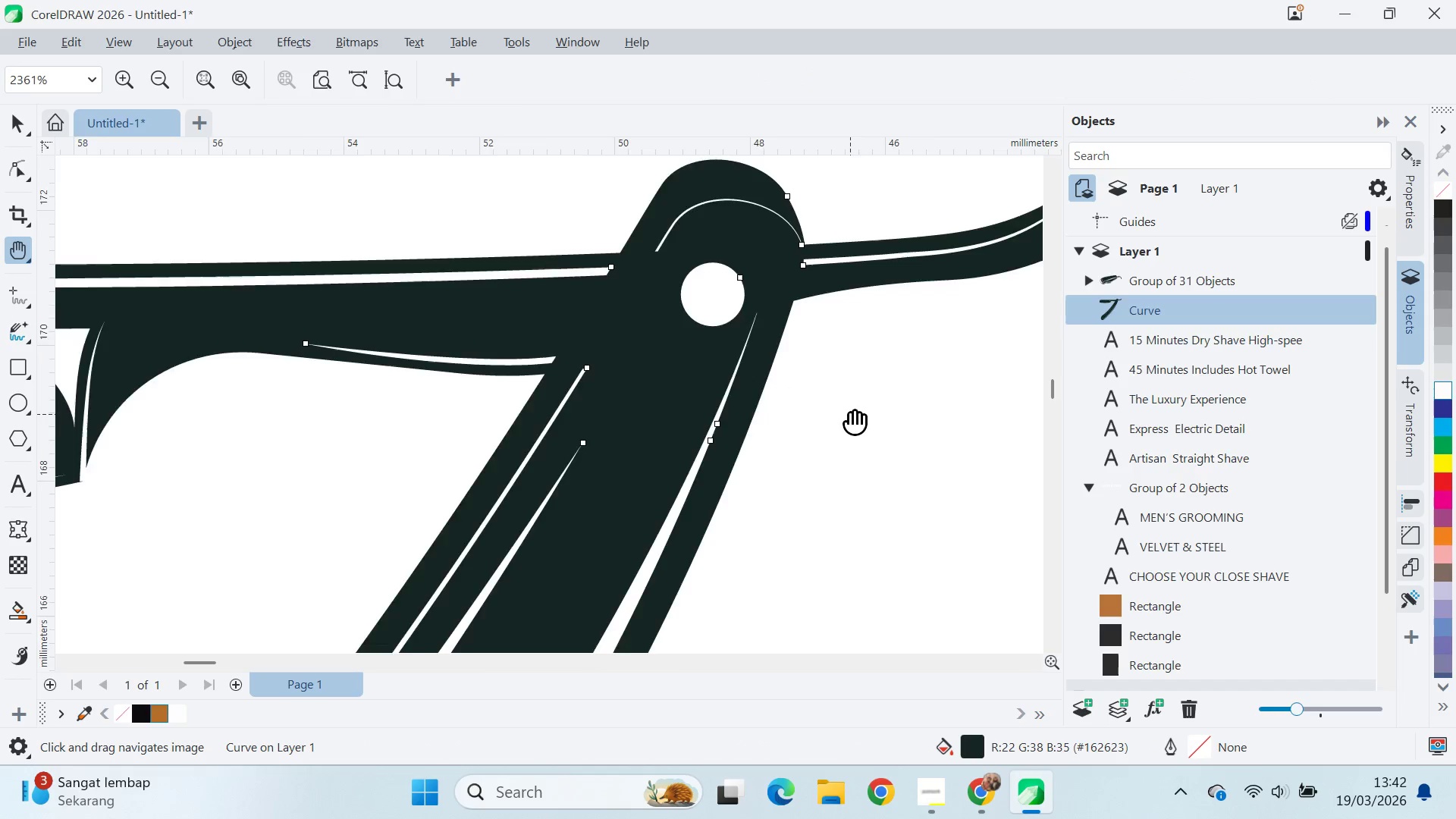 
key(Q)
 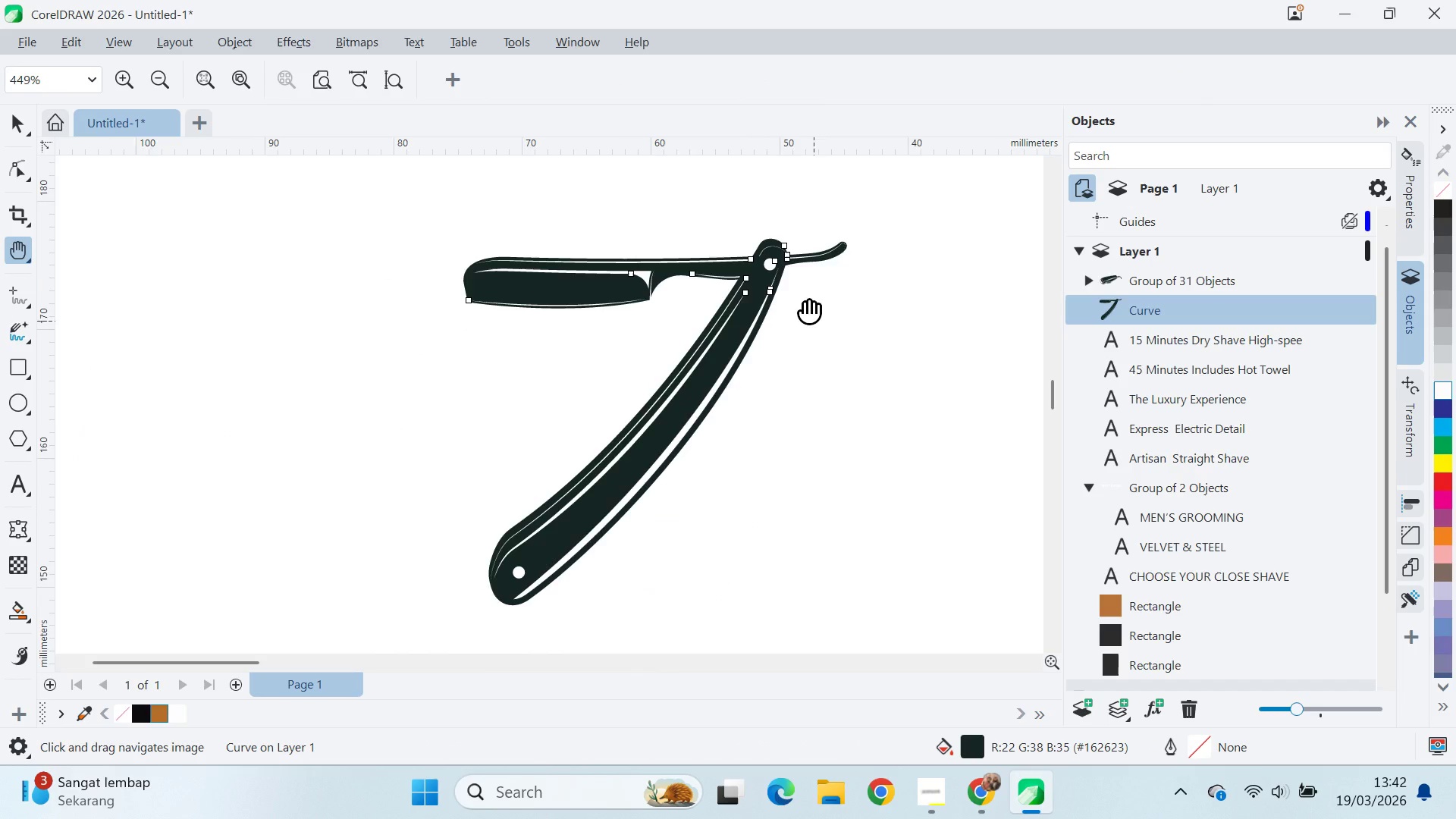 
left_click_drag(start_coordinate=[875, 451], to_coordinate=[814, 328])
 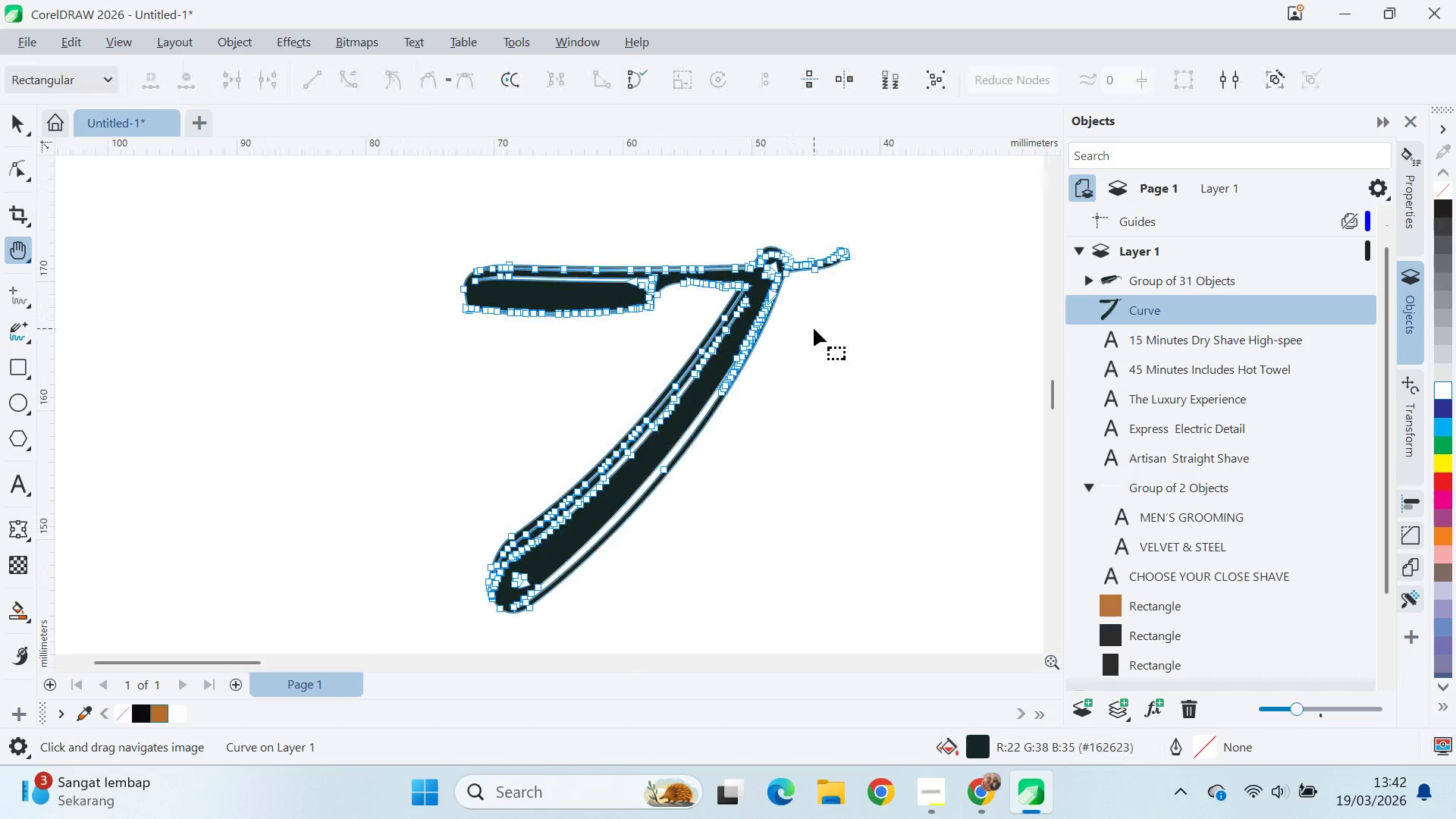 
scroll: coordinate [862, 422], scroll_direction: down, amount: 12.0
 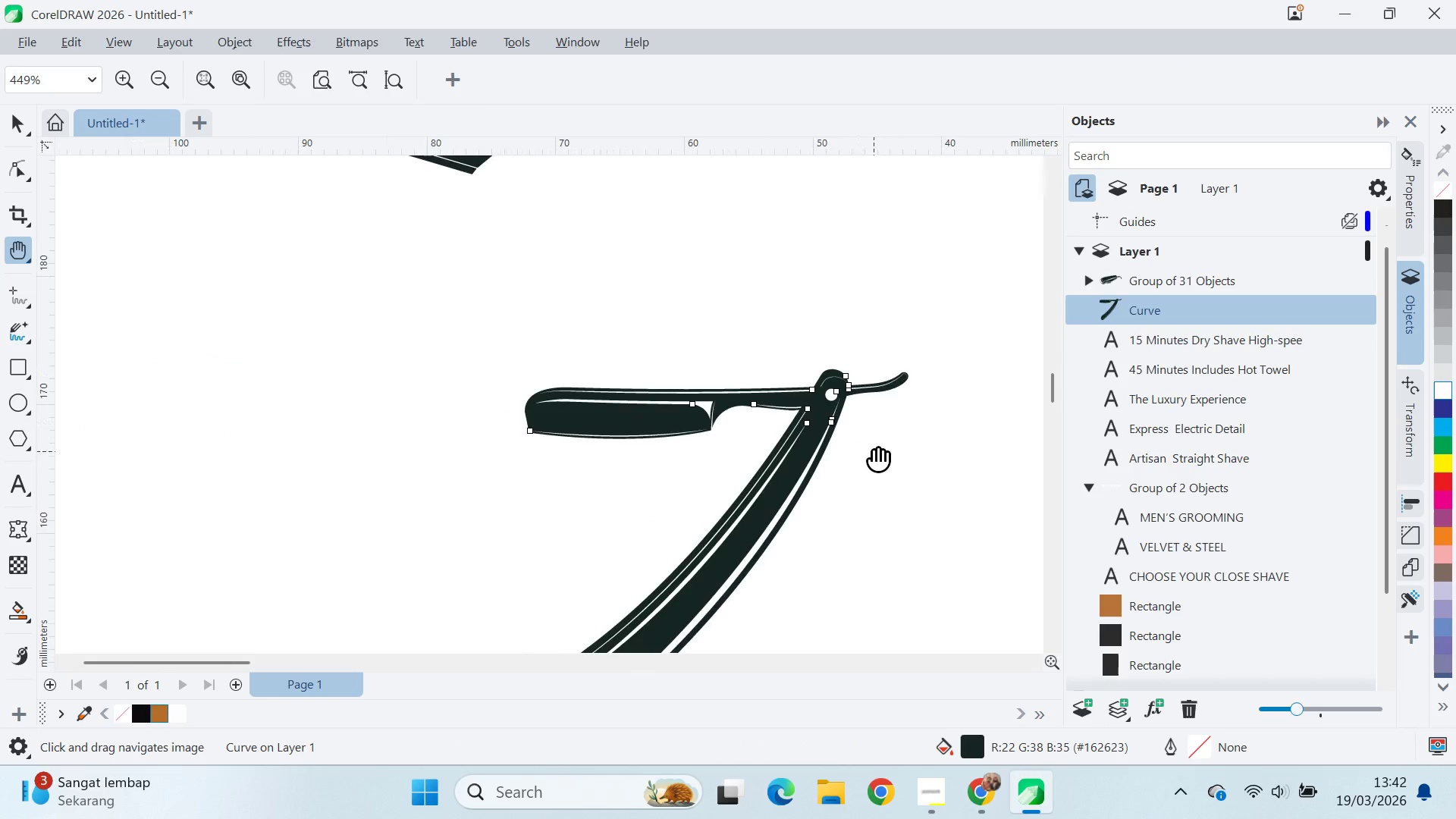 
key(A)
 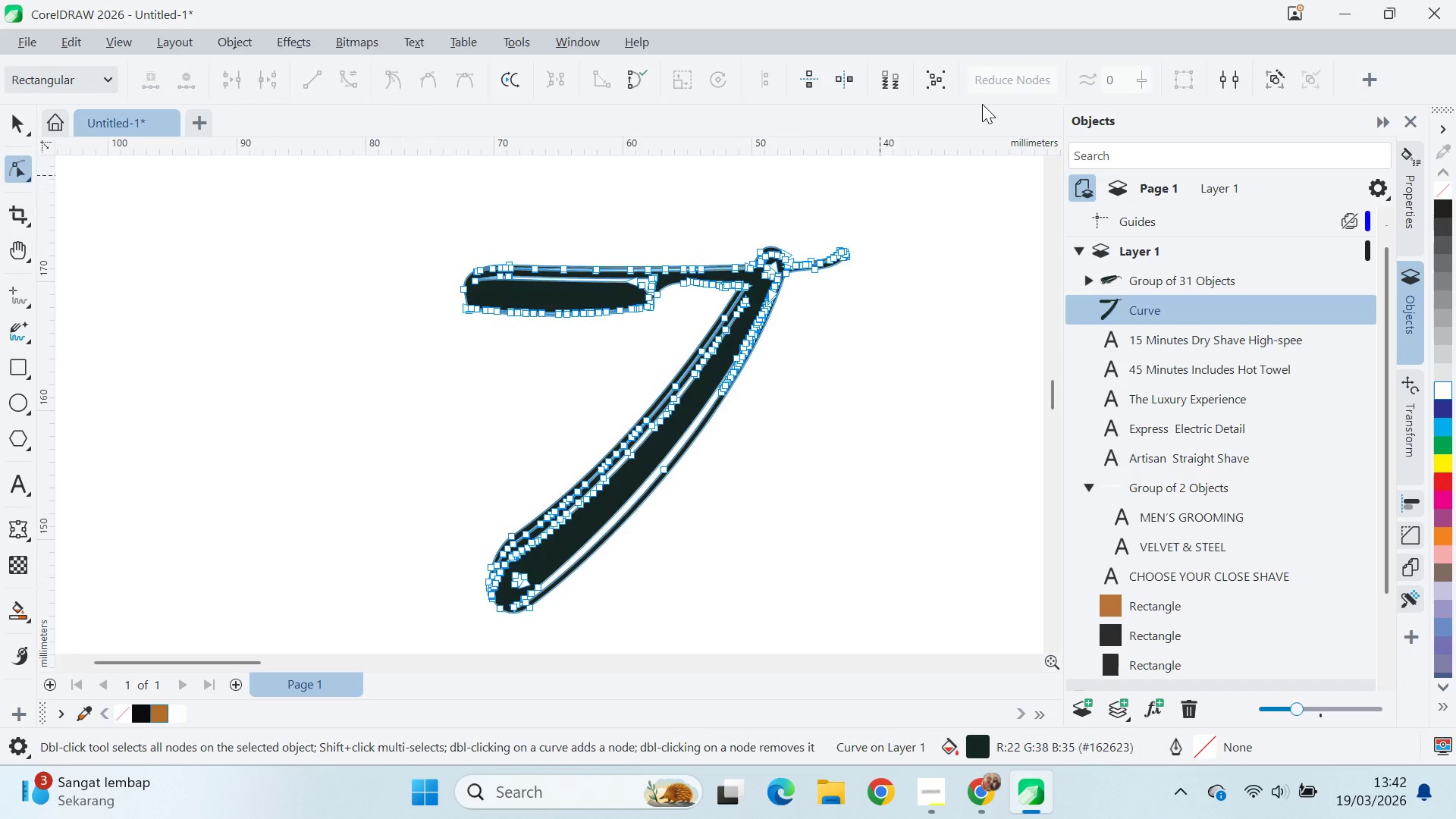 
key(Control+A)
 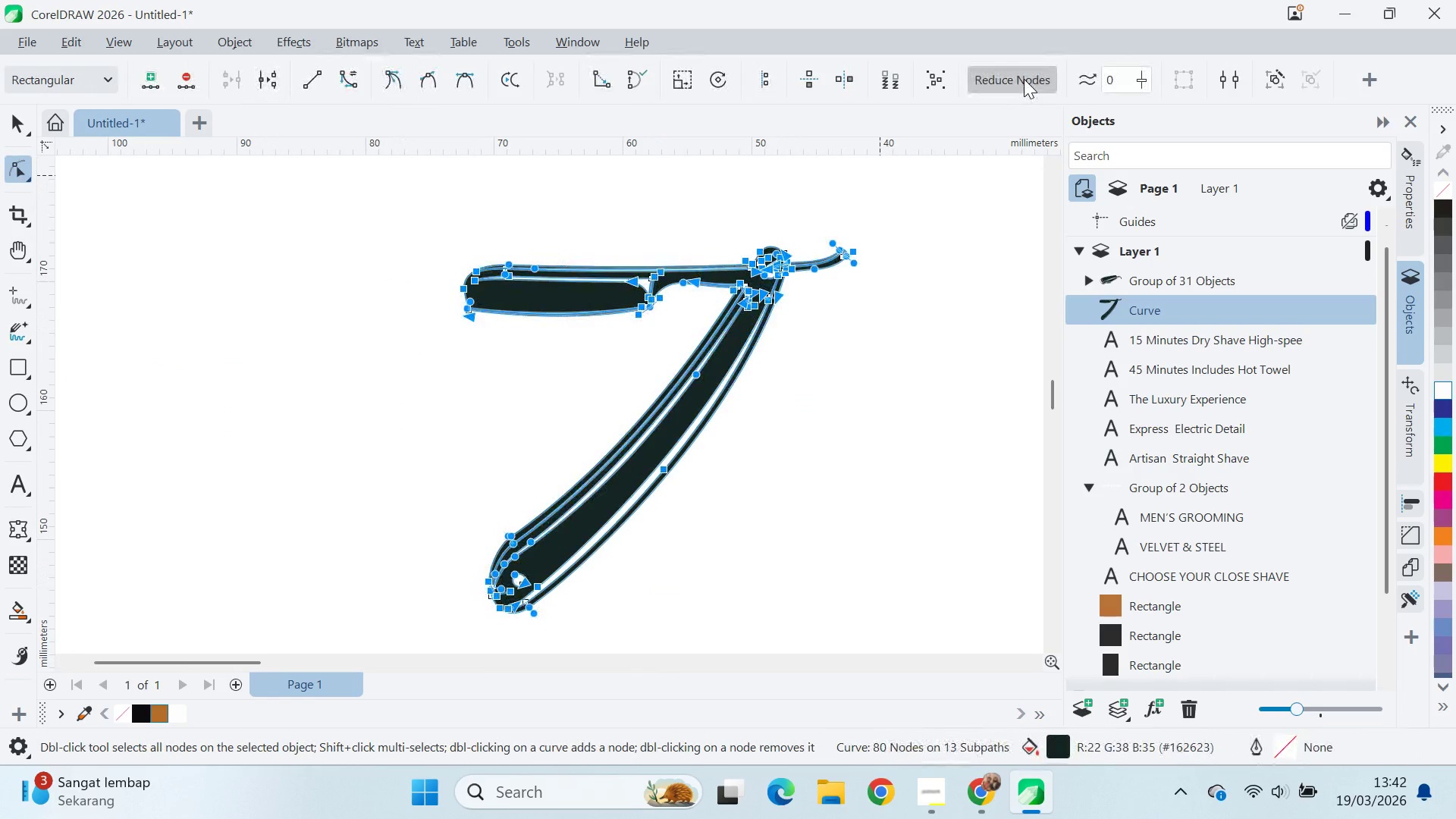 
double_click([1024, 79])
 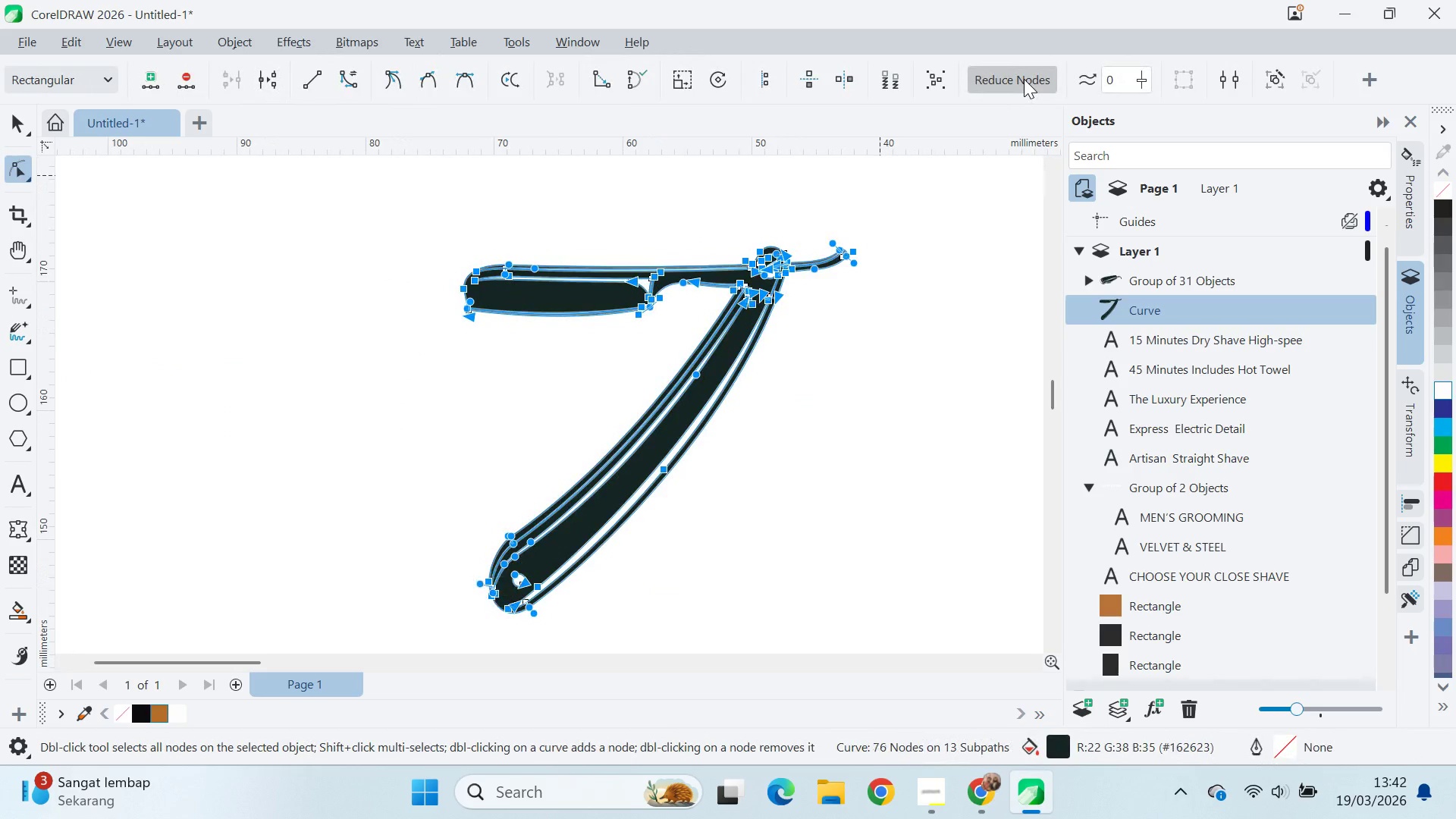 
triple_click([1024, 79])
 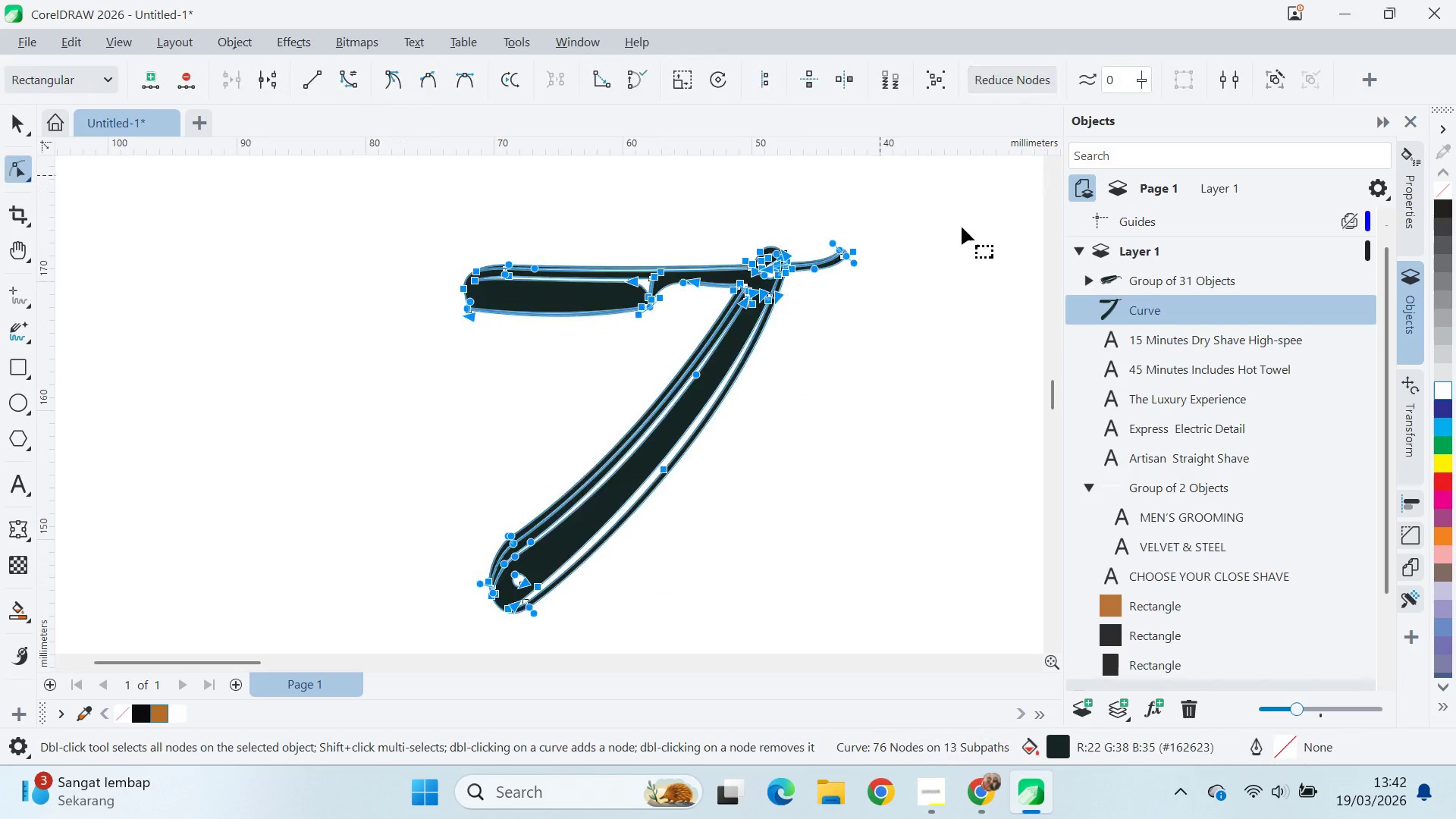 
key(V)
 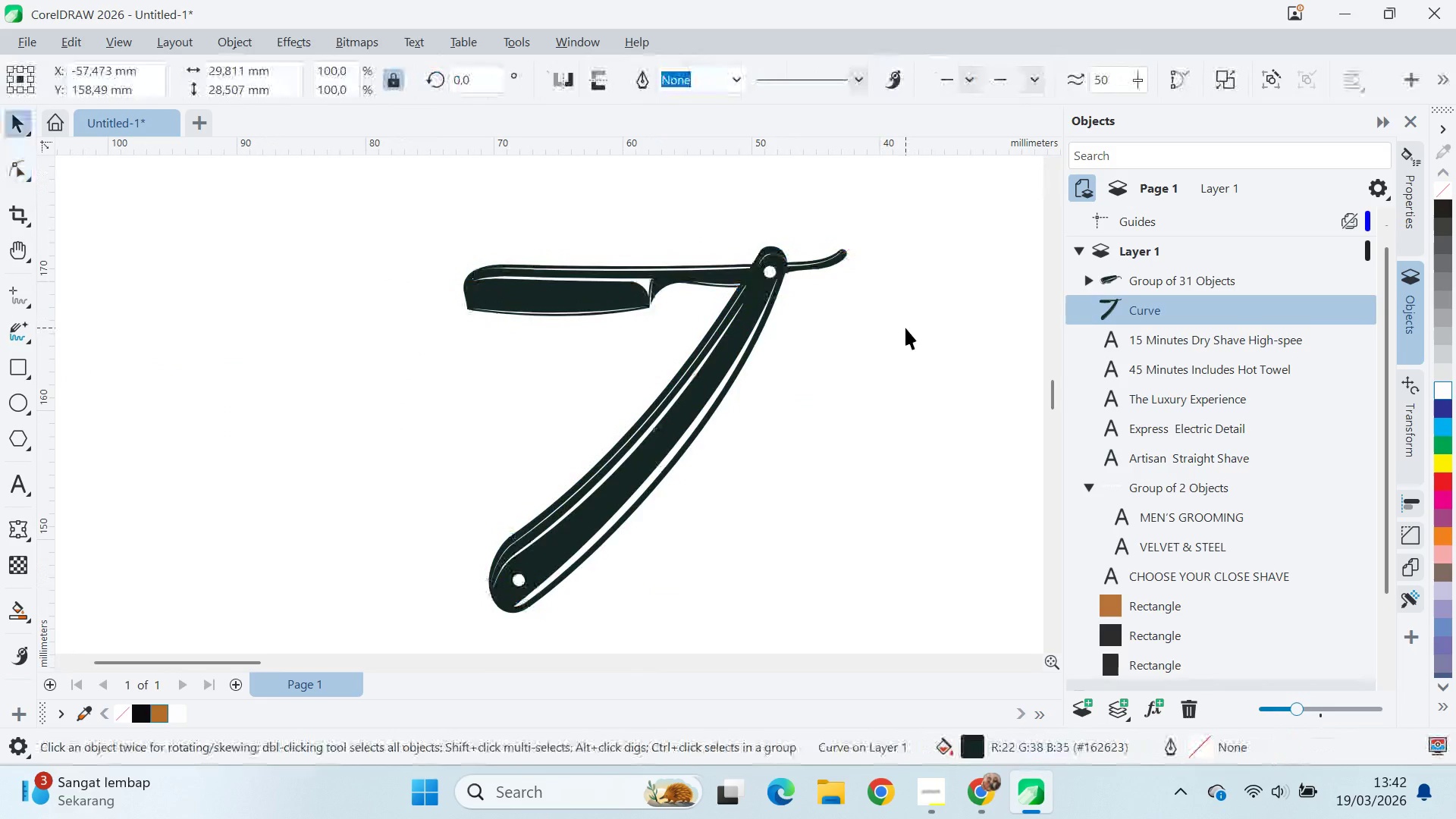 
triple_click([905, 328])
 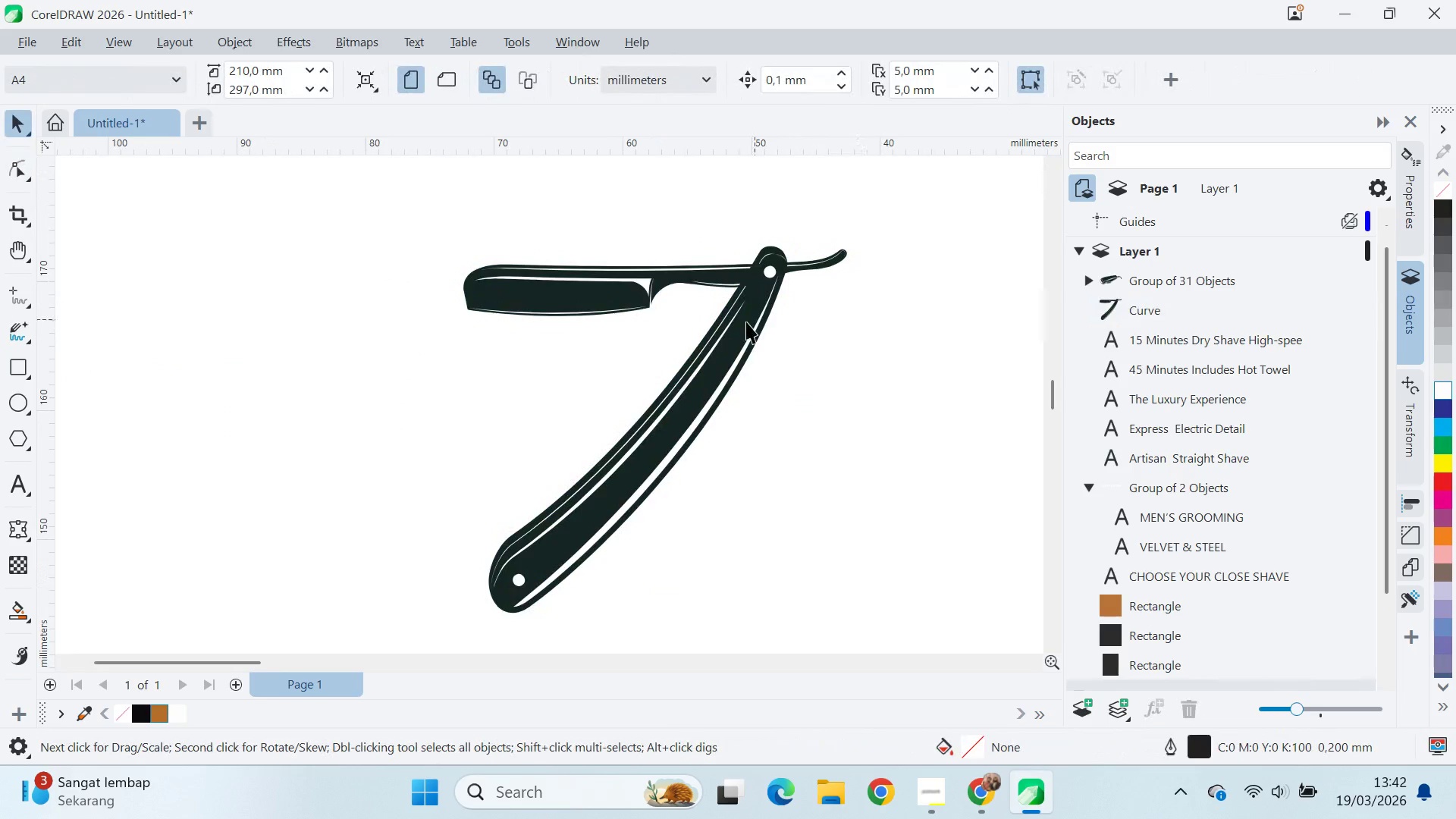 
left_click_drag(start_coordinate=[736, 321], to_coordinate=[781, 422])
 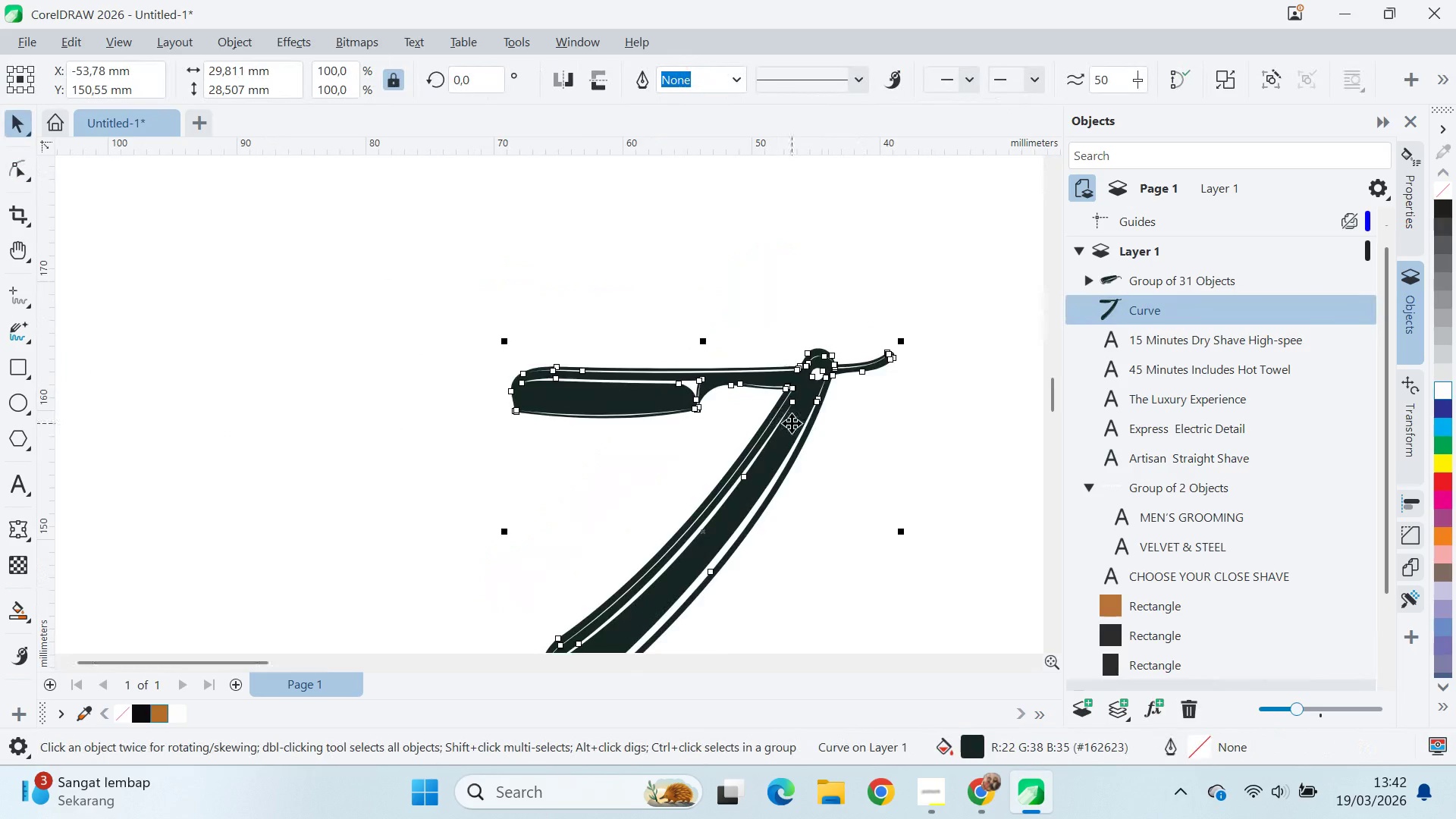 
key(Q)
 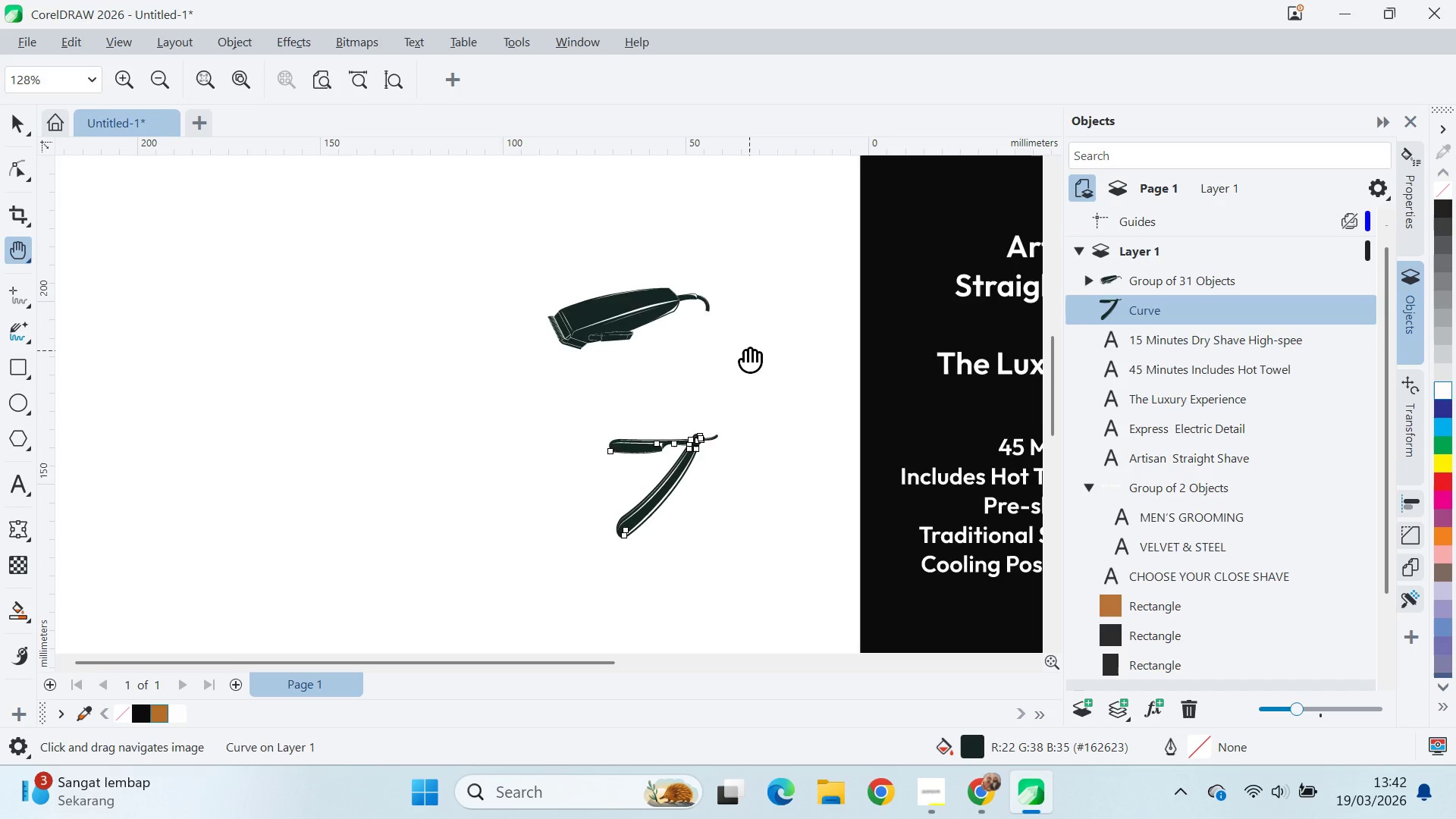 
left_click_drag(start_coordinate=[883, 290], to_coordinate=[741, 357])
 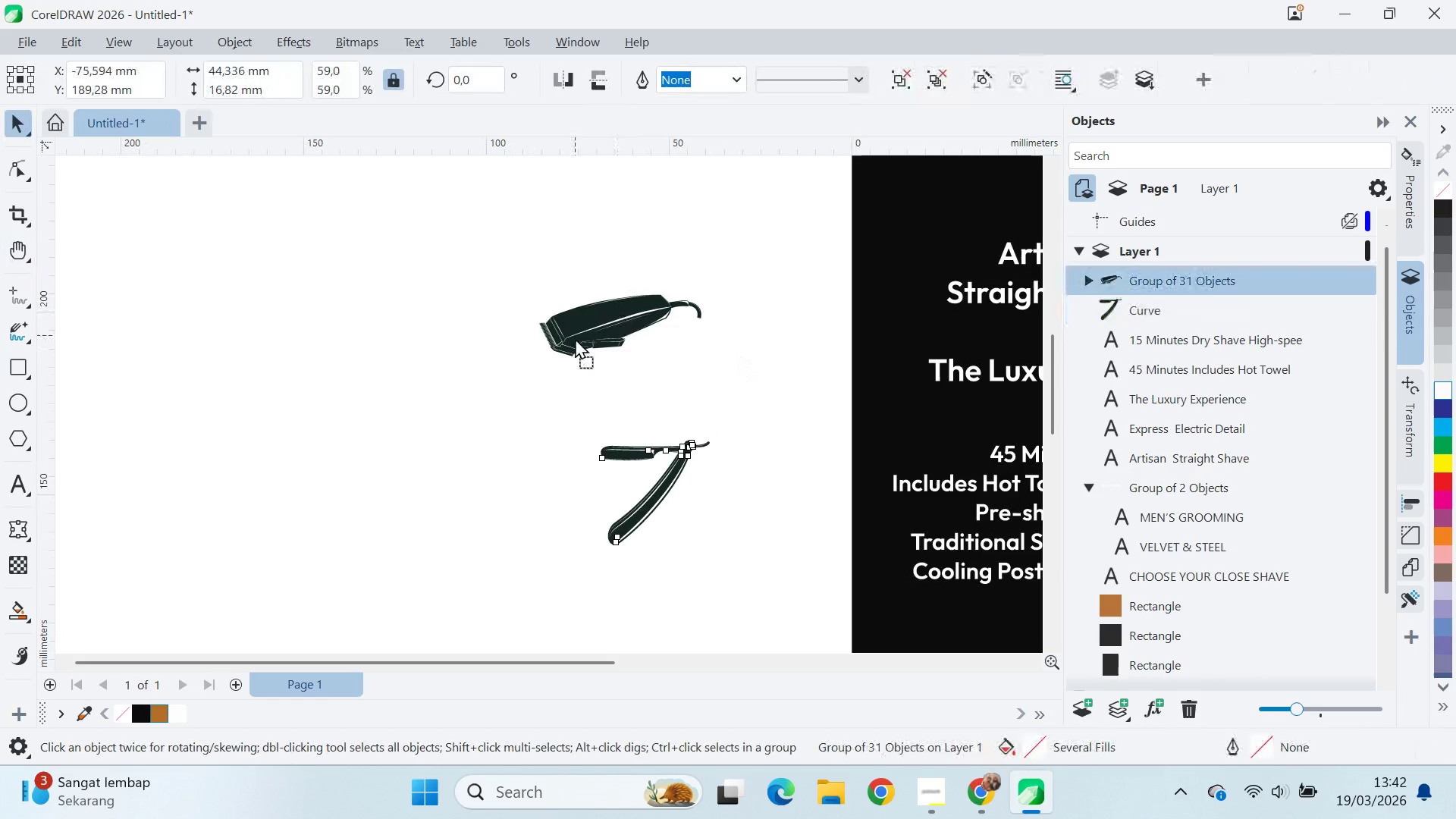 
scroll: coordinate [852, 366], scroll_direction: down, amount: 9.0
 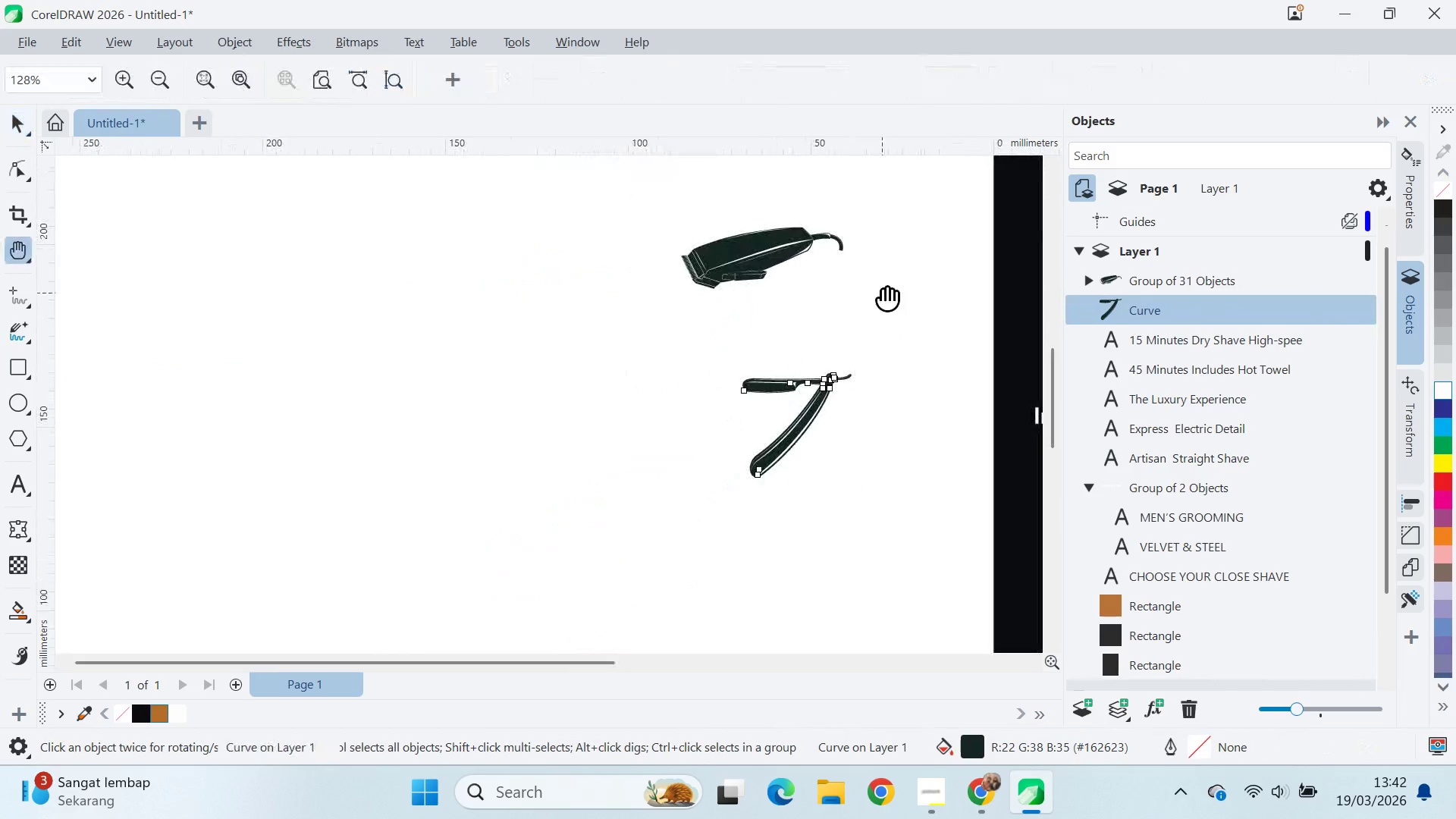 
key(V)
 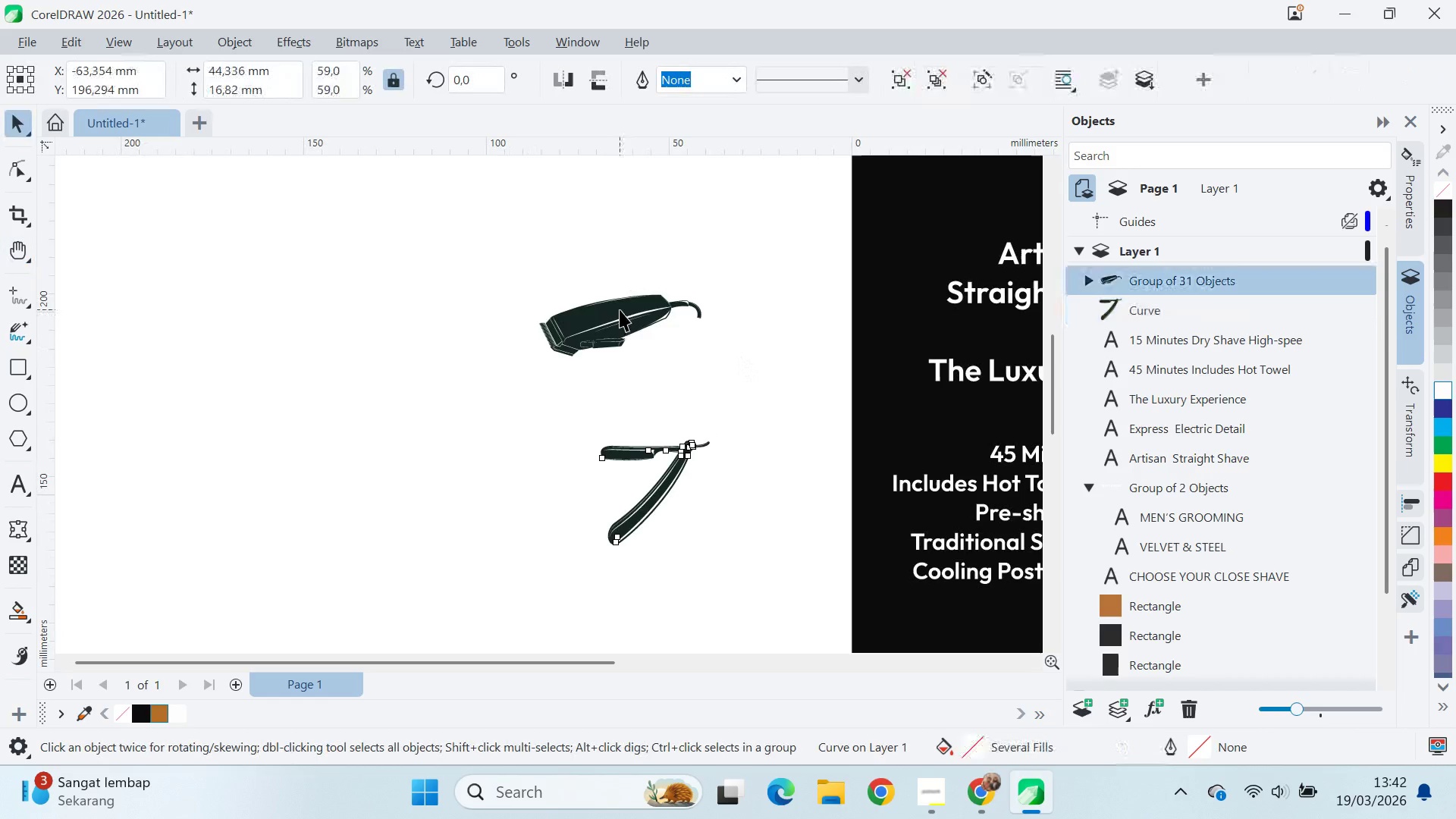 
left_click_drag(start_coordinate=[620, 309], to_coordinate=[571, 338])
 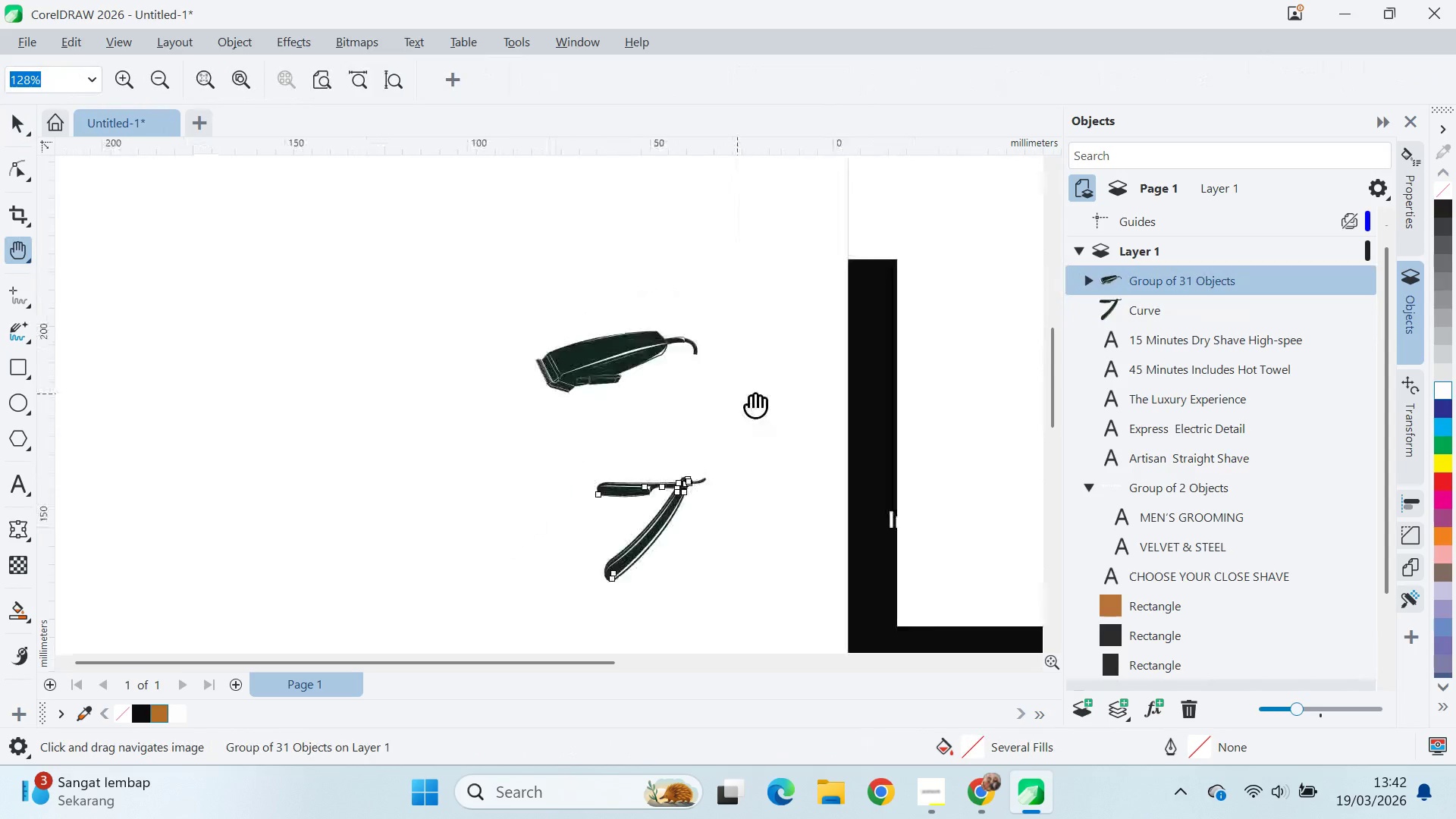 
double_click([570, 338])
 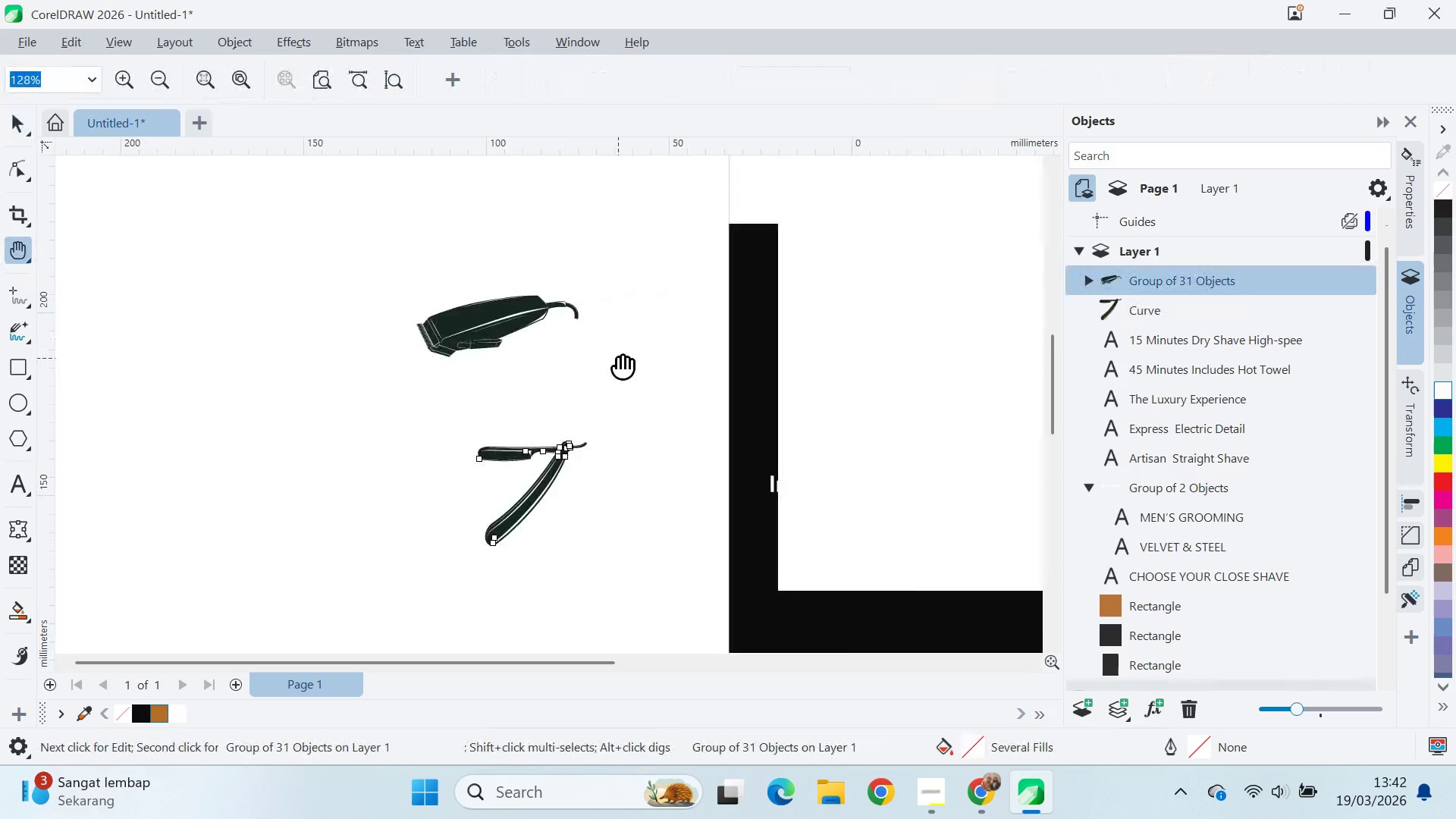 
type(qv)
 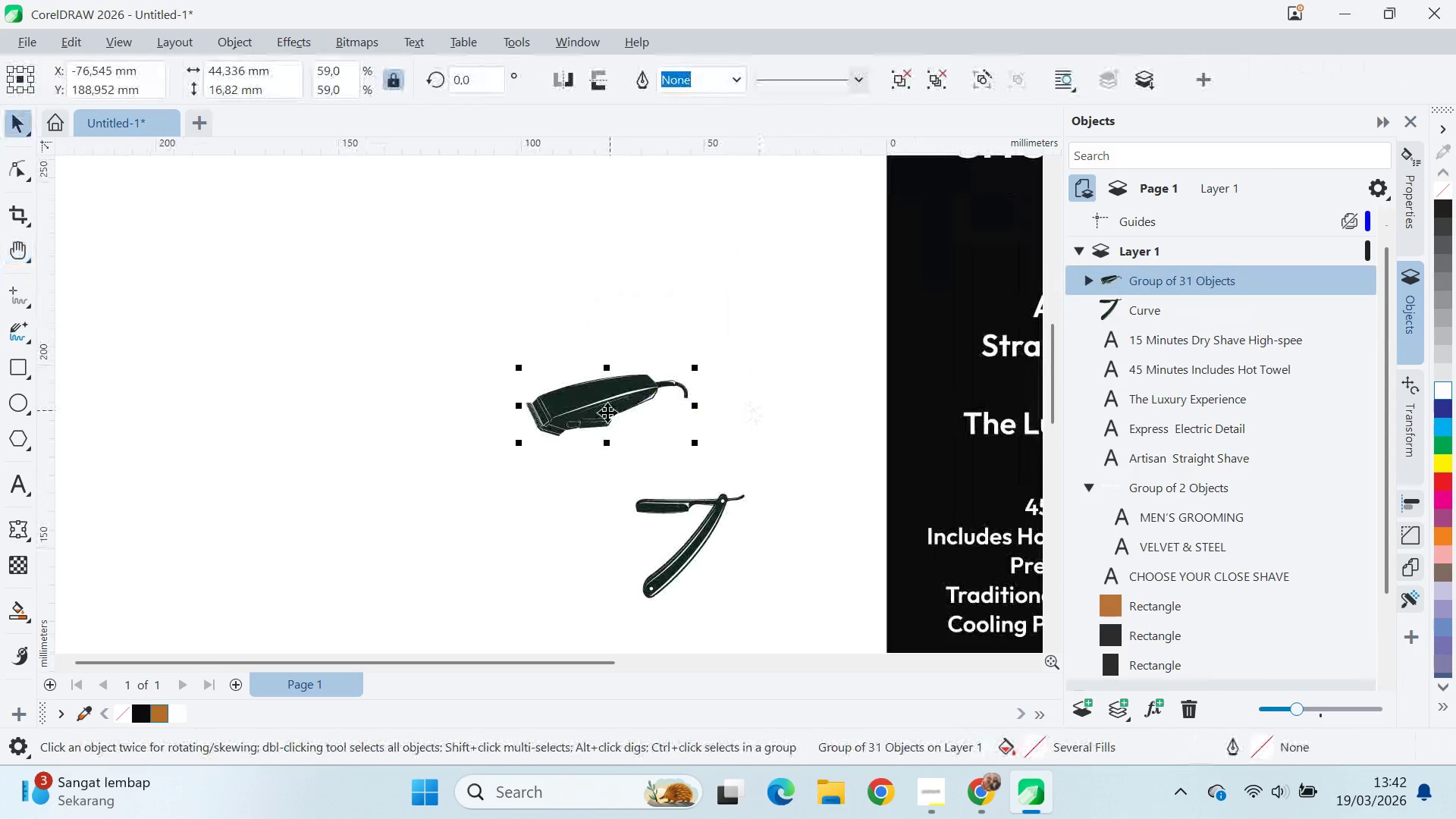 
left_click_drag(start_coordinate=[622, 369], to_coordinate=[776, 410])
 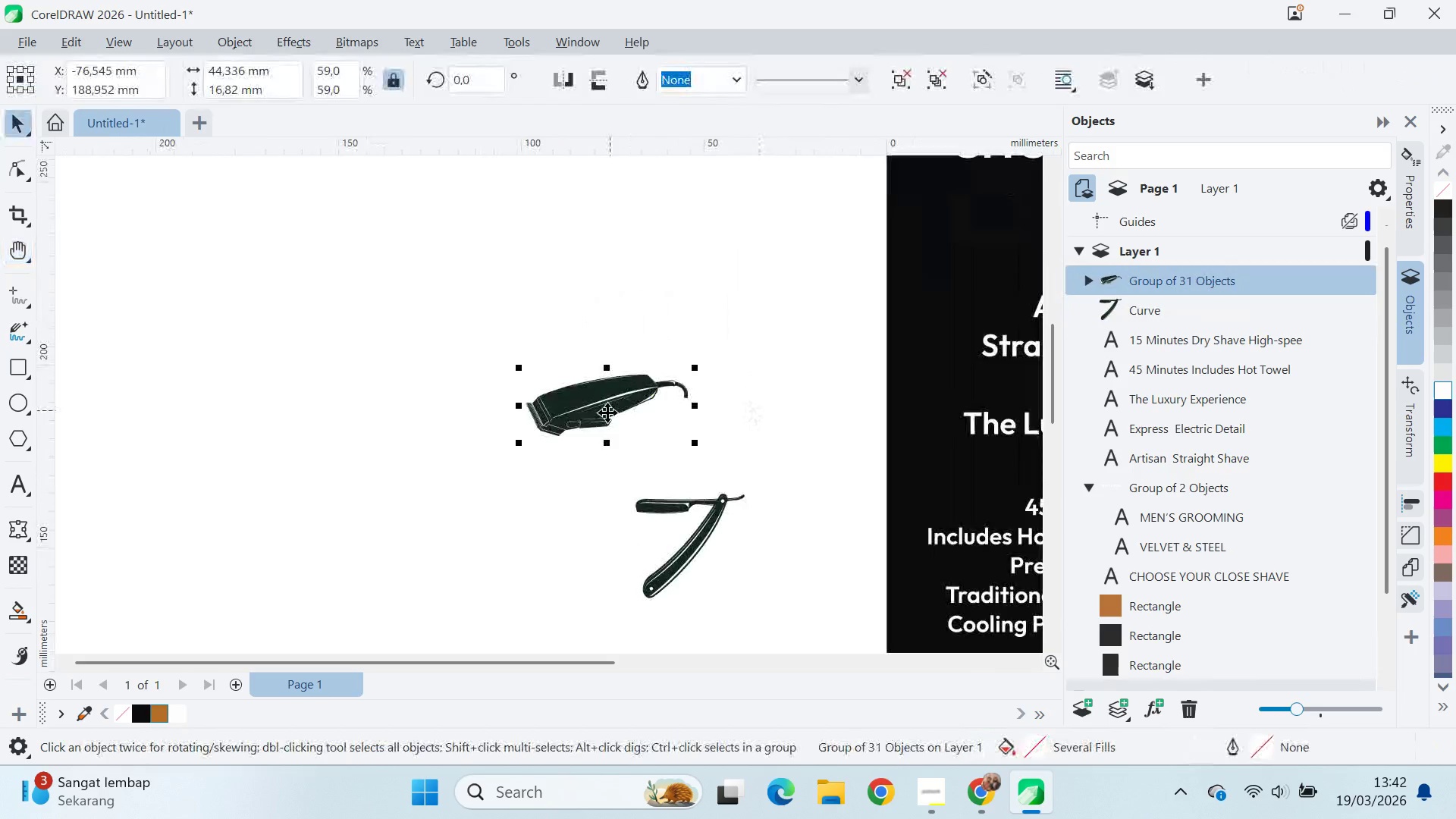 
scroll: coordinate [620, 425], scroll_direction: up, amount: 8.0
 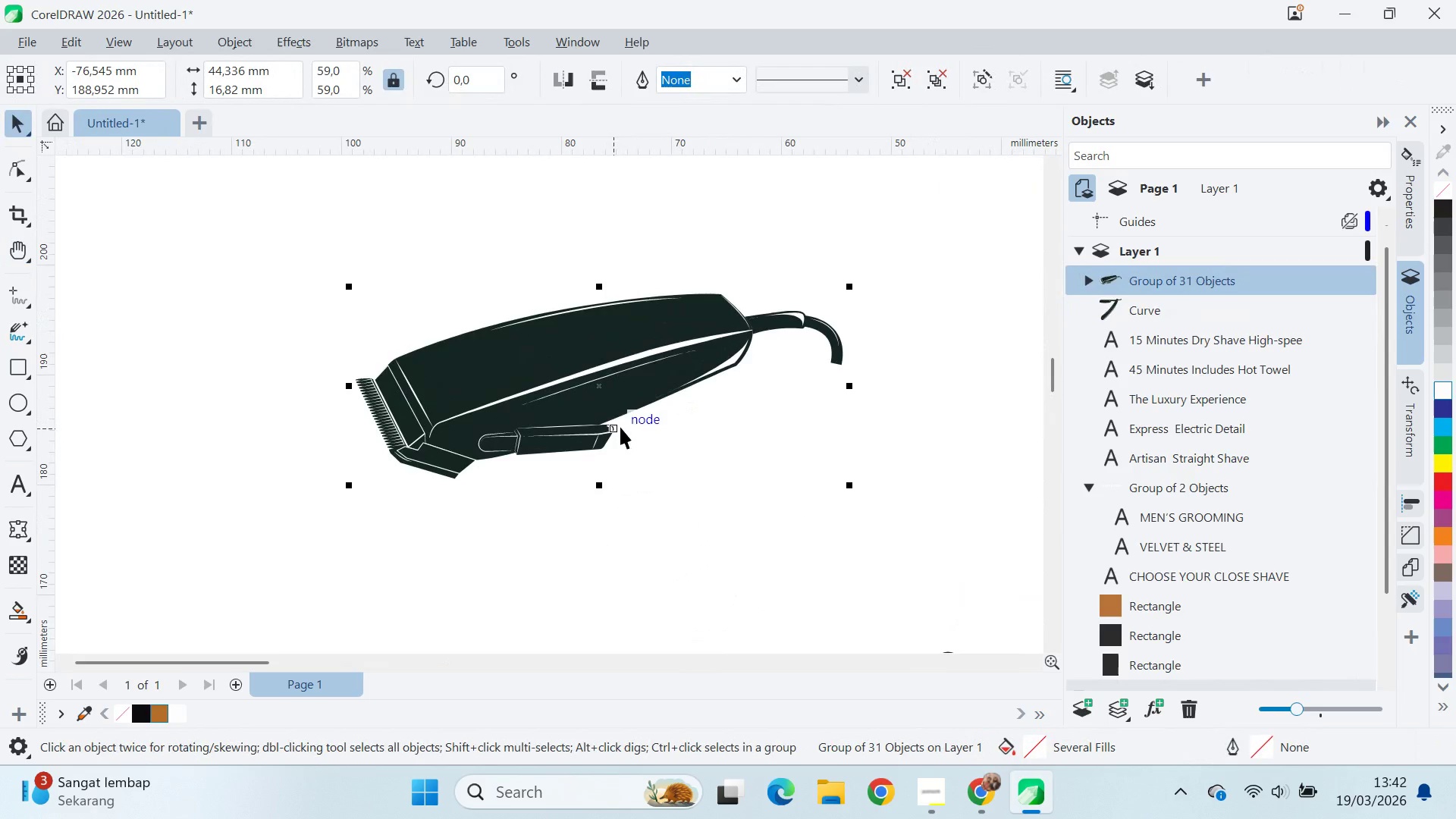 
key(Control+U)
 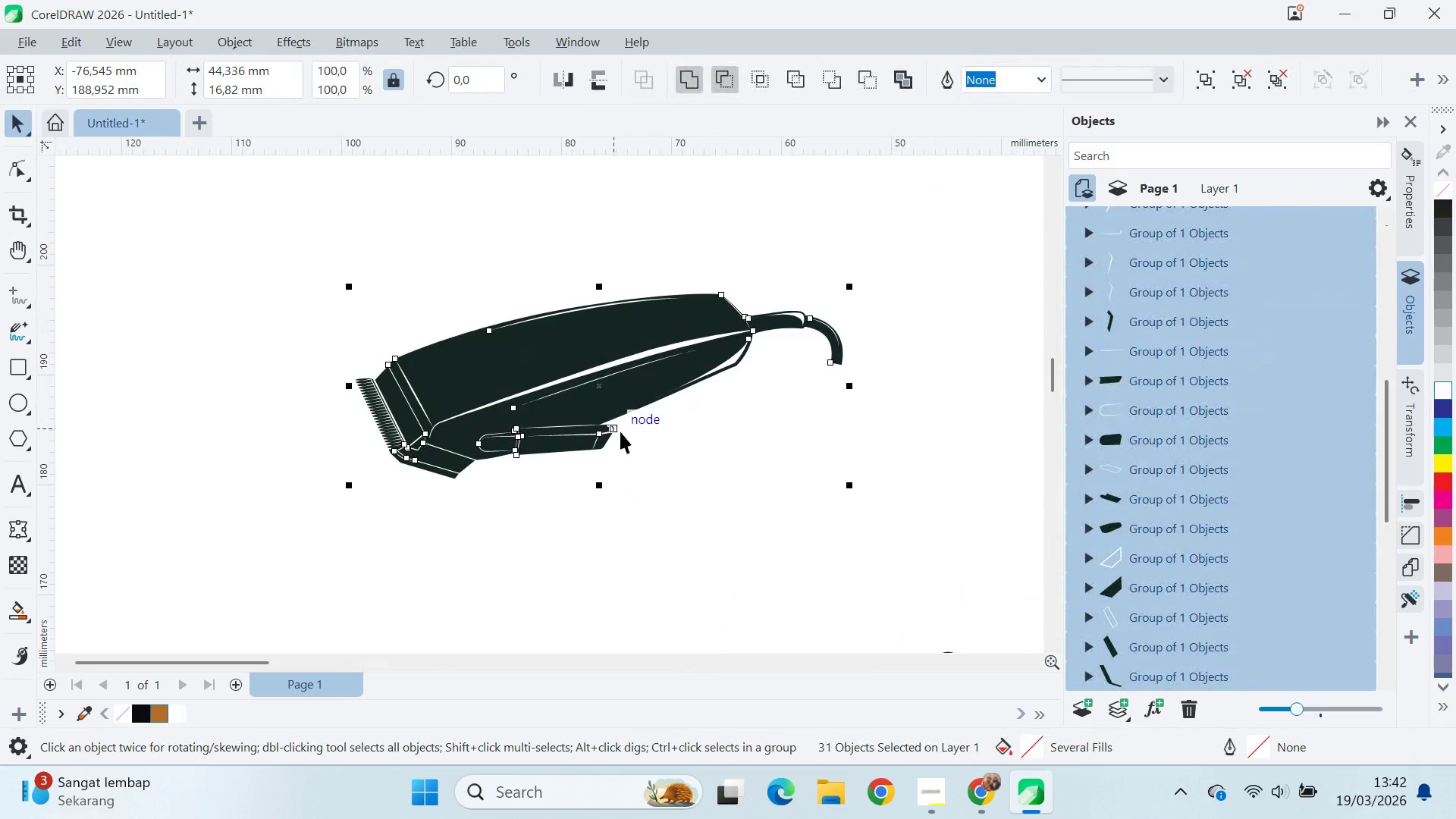 
key(Control+U)
 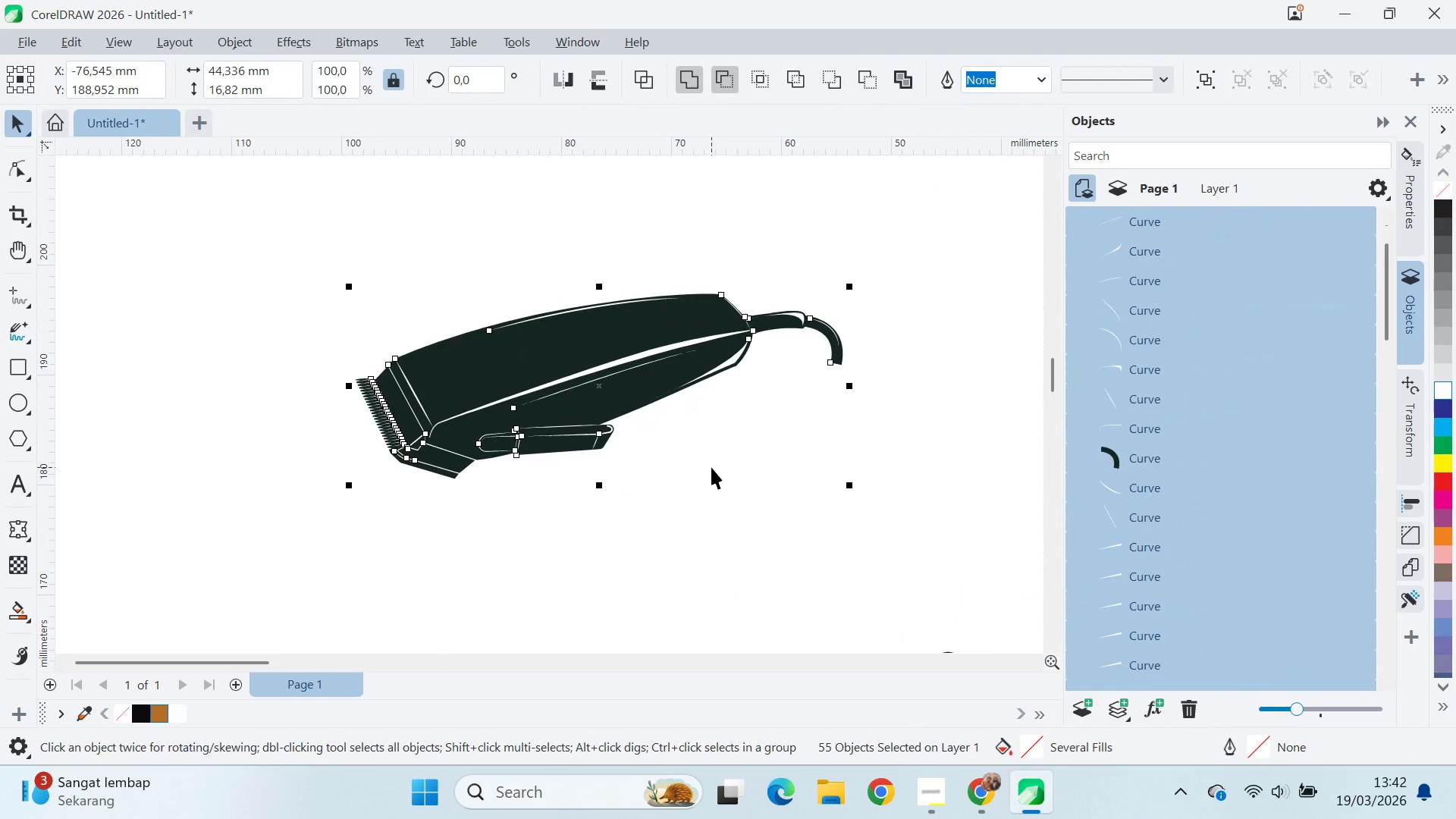 
left_click([711, 467])
 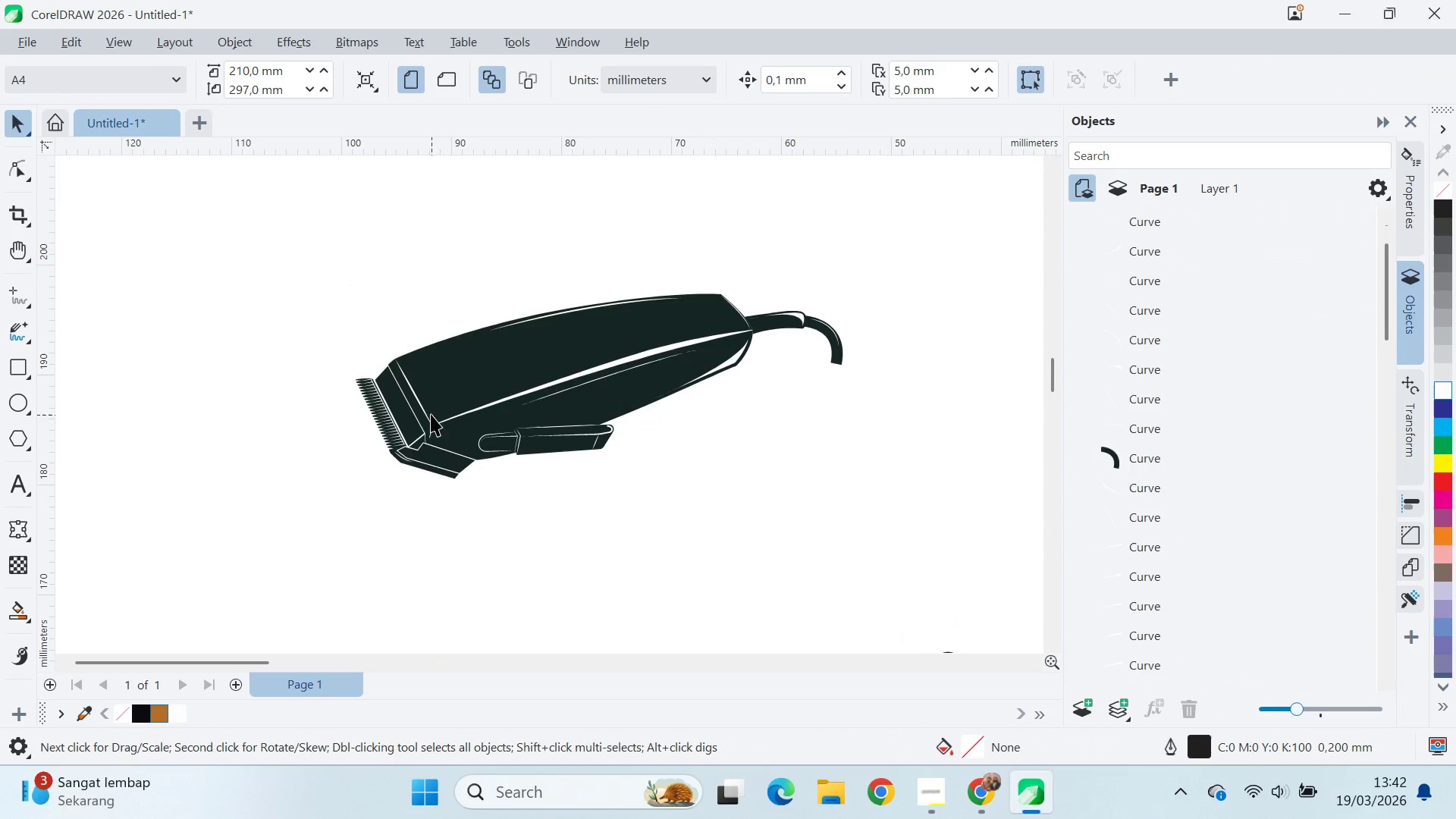 
scroll: coordinate [1227, 295], scroll_direction: none, amount: 0.0
 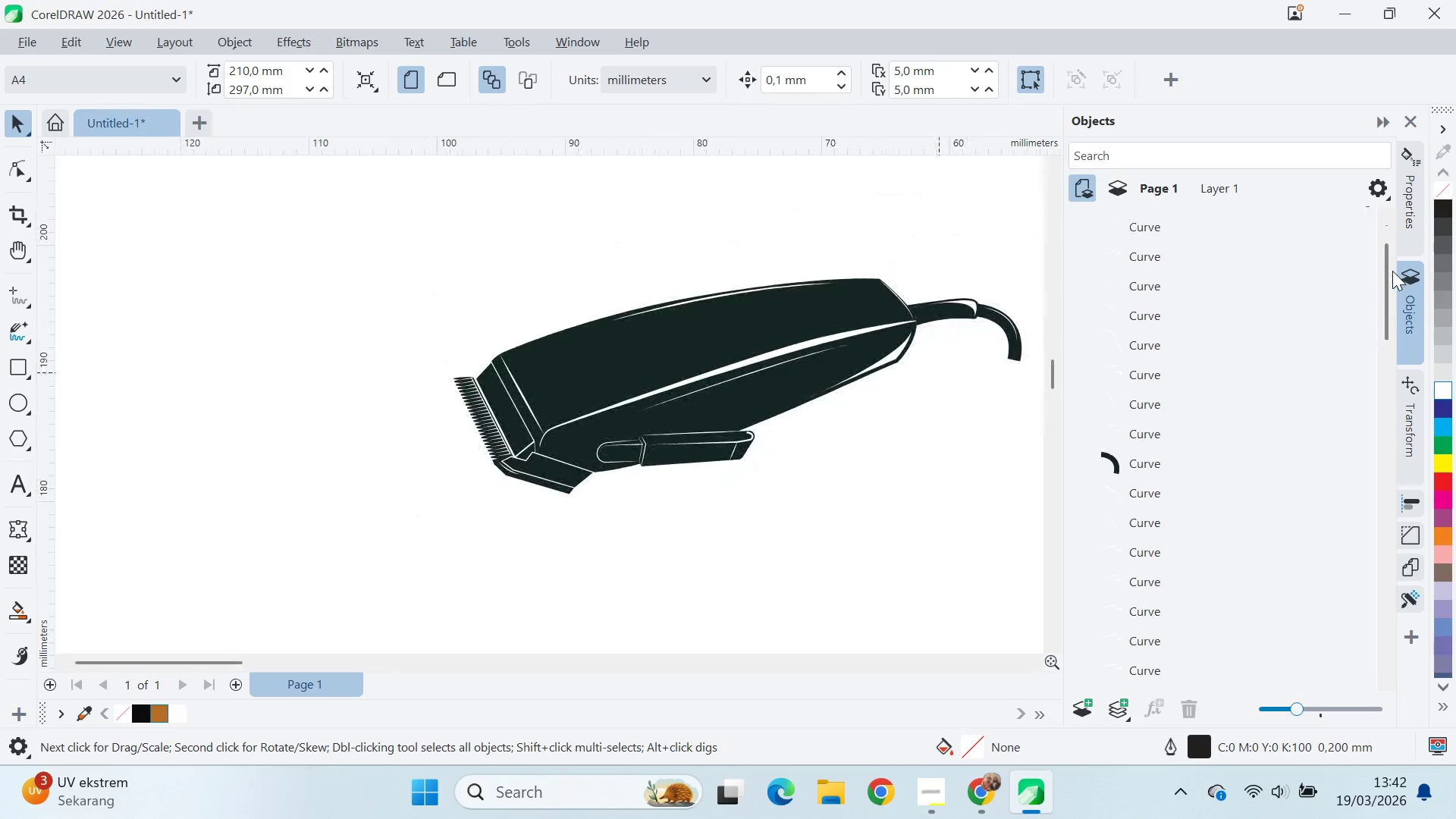 
left_click_drag(start_coordinate=[1392, 271], to_coordinate=[1393, 233])
 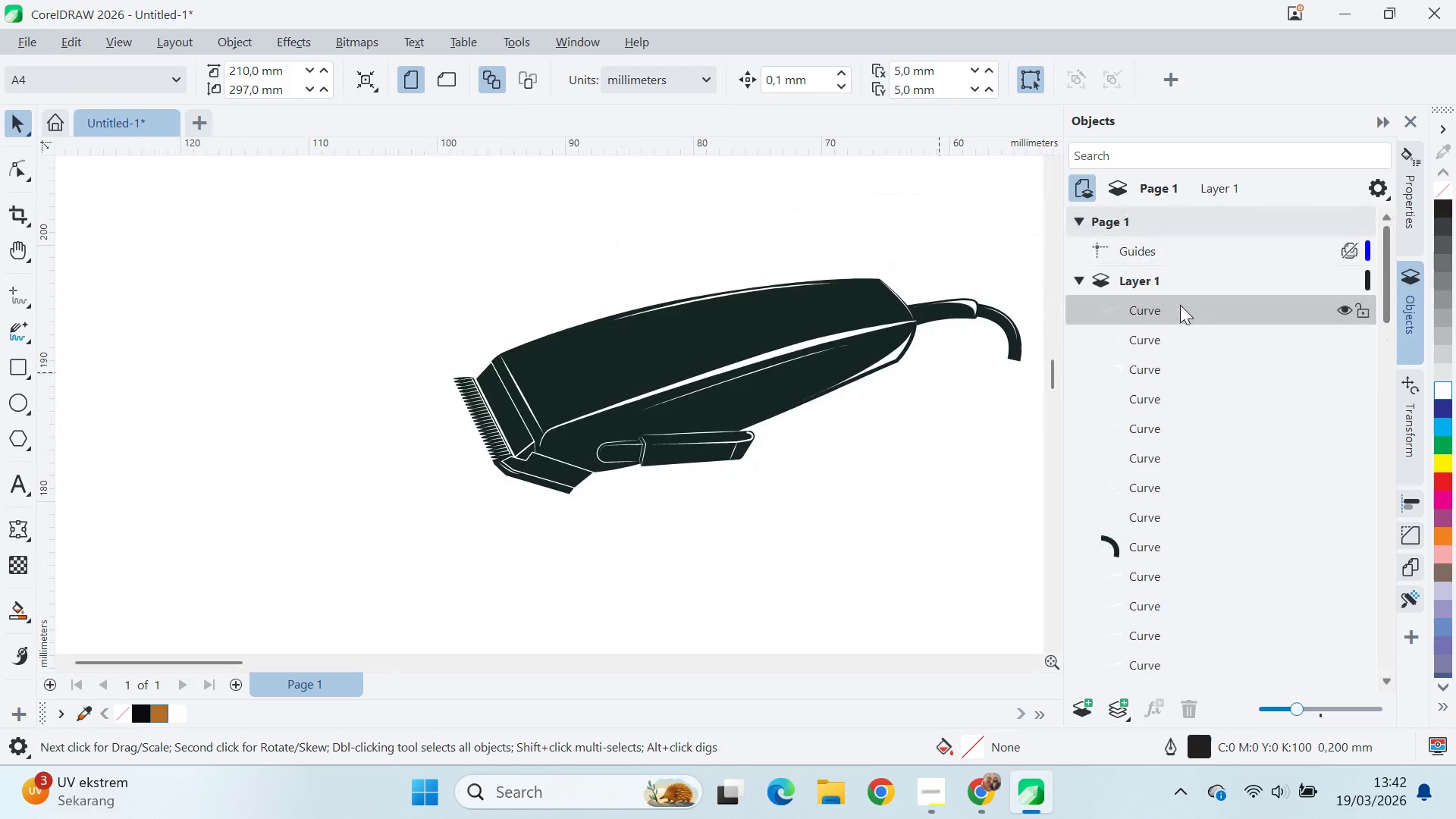 
left_click([1180, 305])
 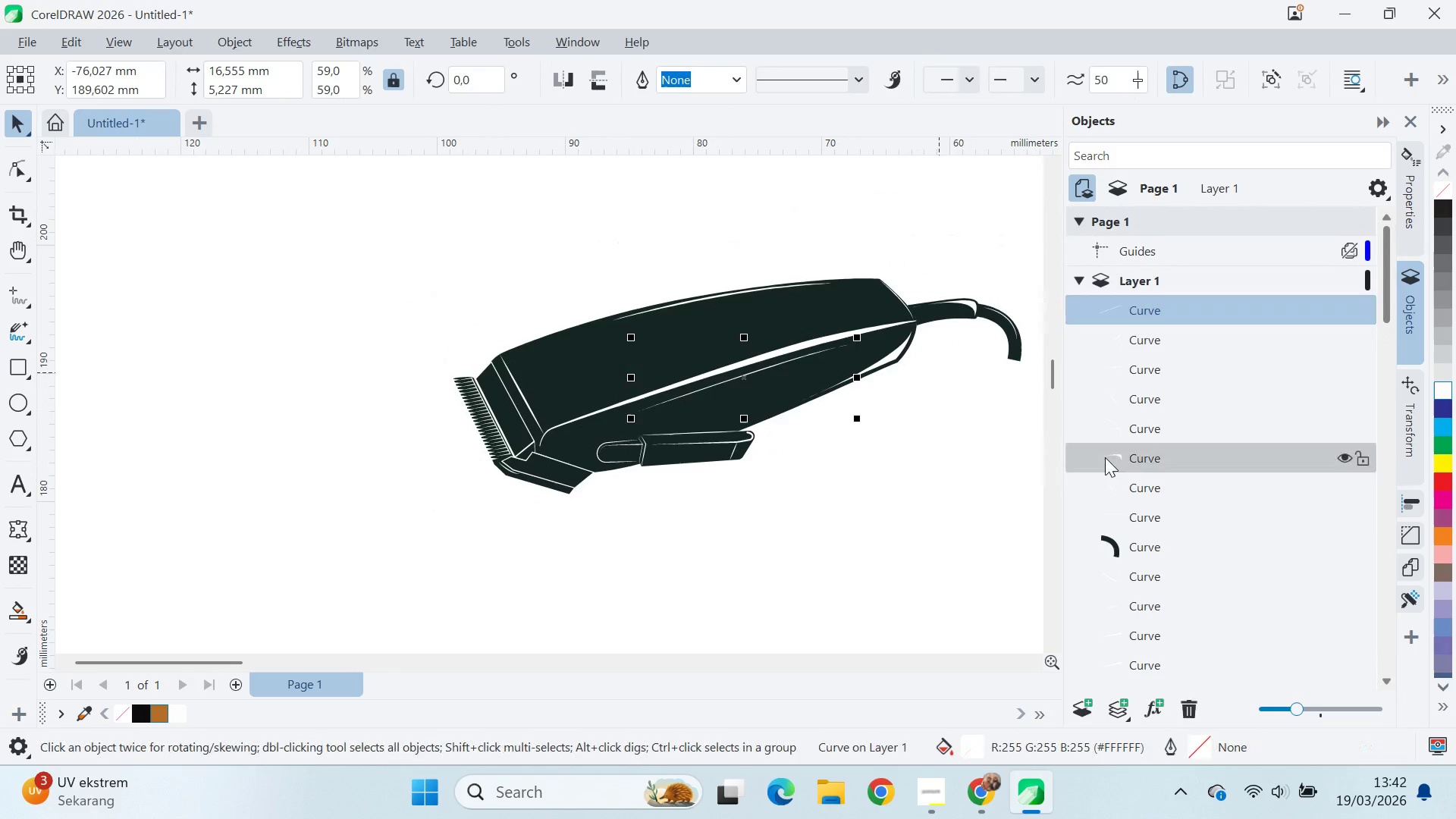 
hold_key(key=ShiftLeft, duration=0.78)
 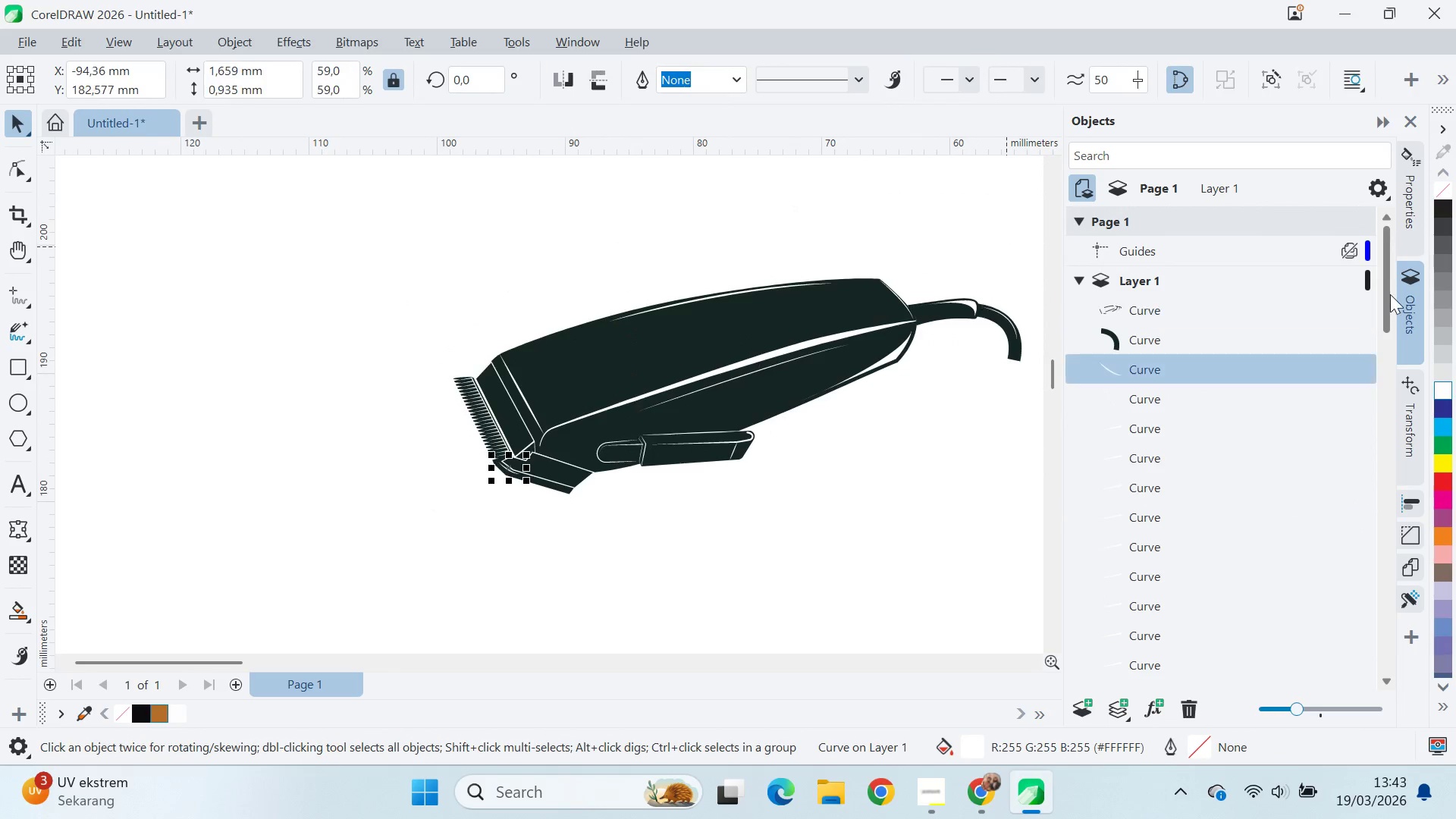 
left_click_drag(start_coordinate=[1388, 273], to_coordinate=[1360, 422])
 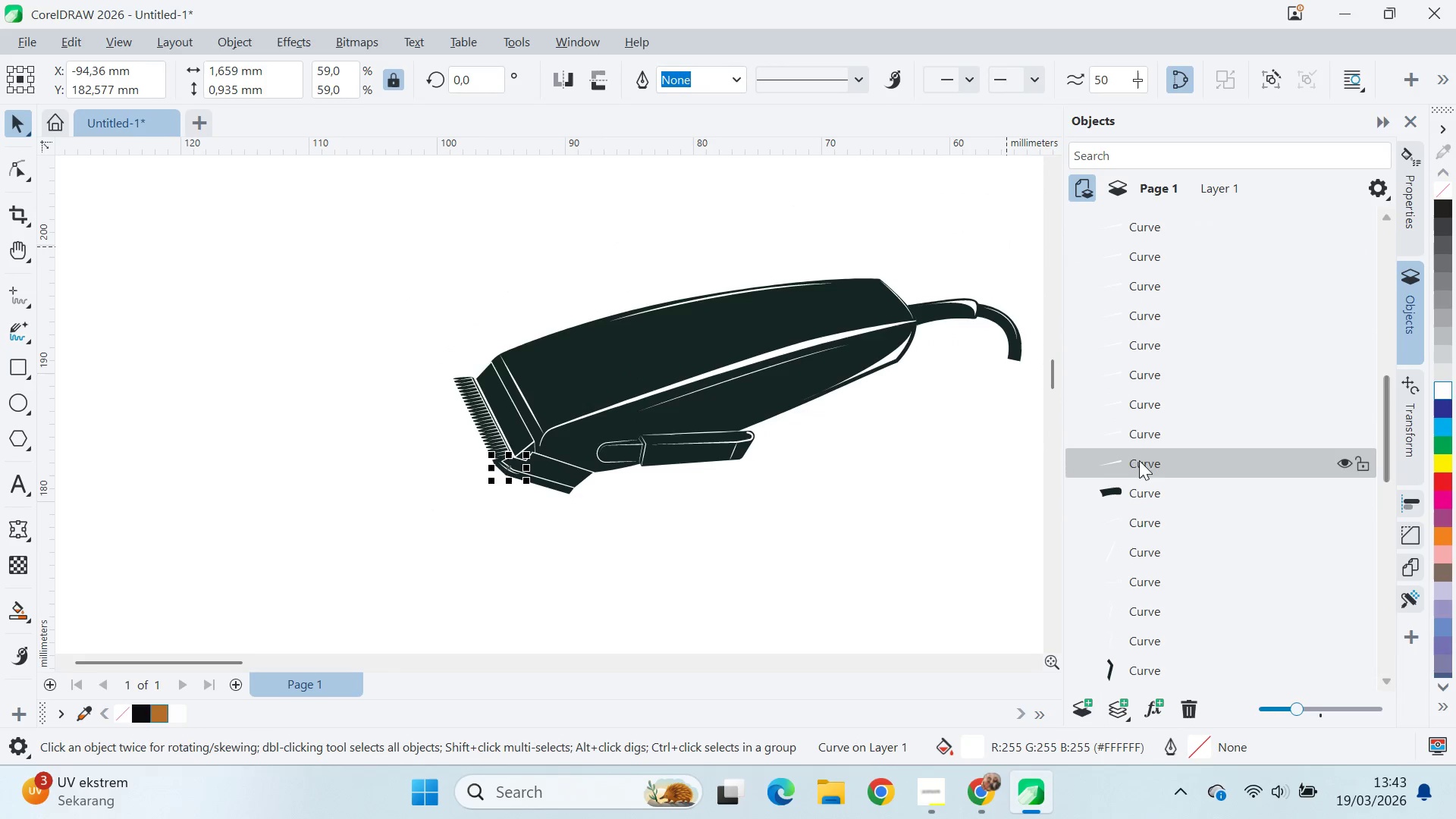 
hold_key(key=ShiftLeft, duration=0.48)
 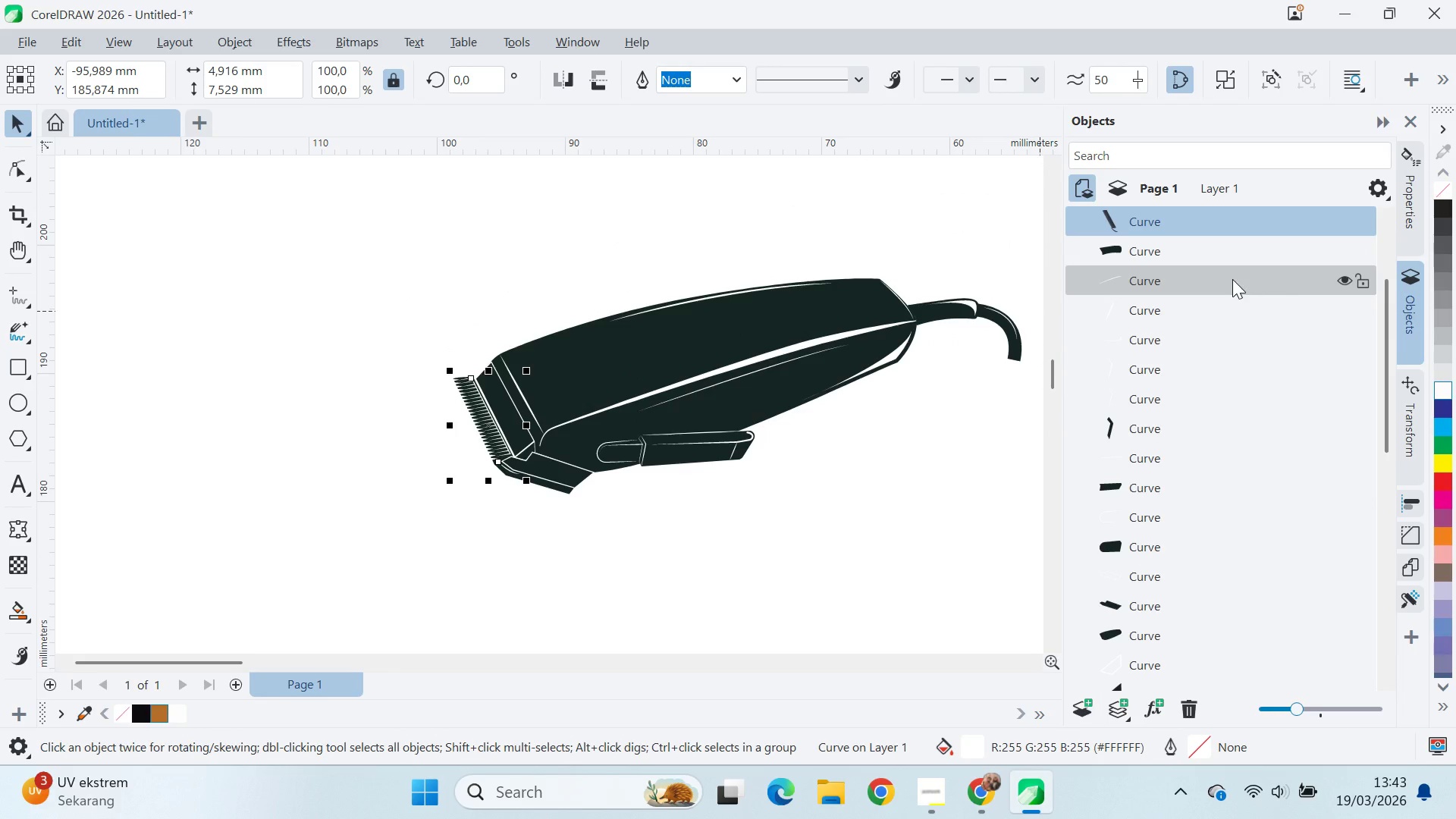 
hold_key(key=ShiftLeft, duration=0.59)
left_click([1144, 397])
 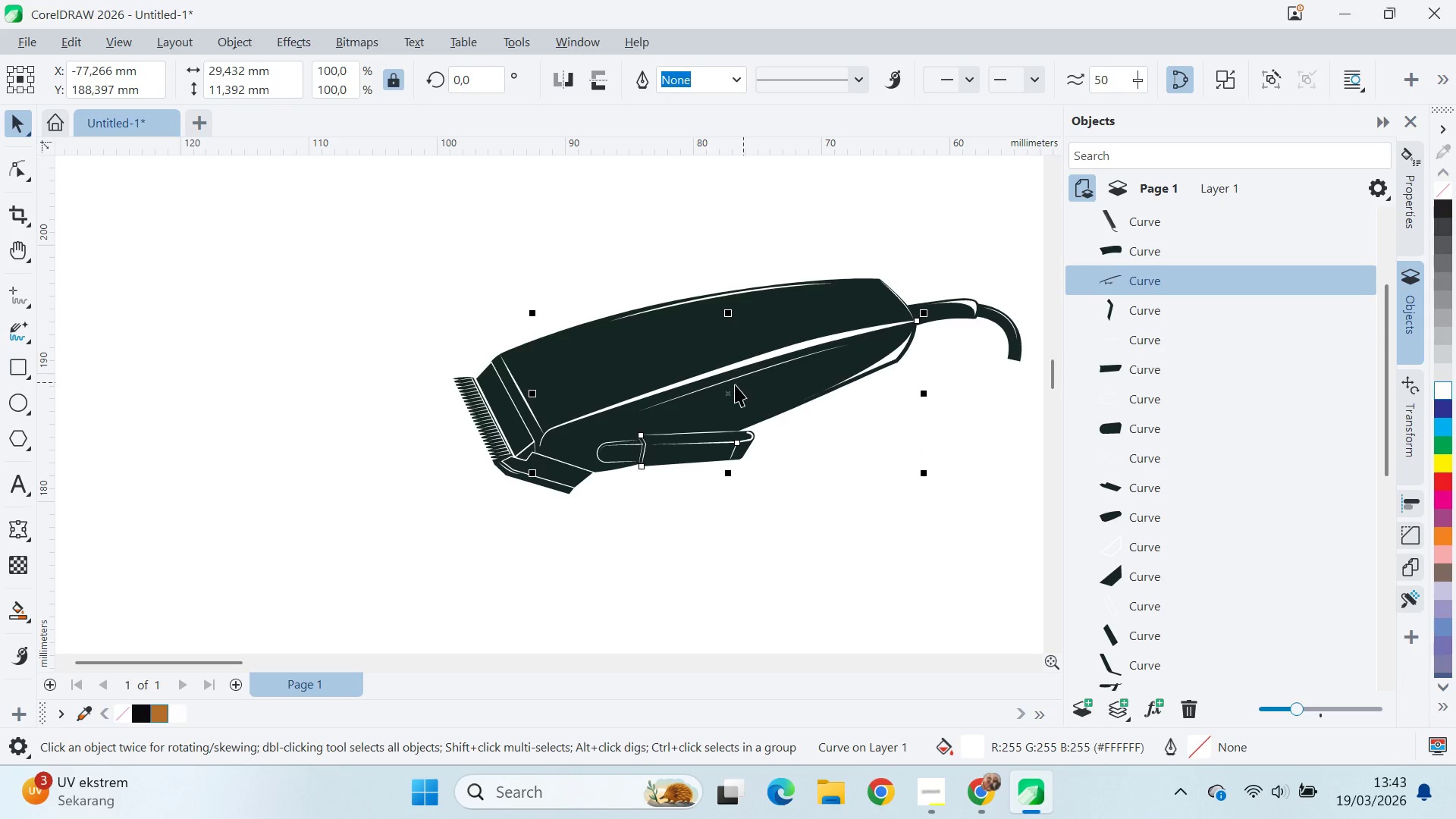 
left_click_drag(start_coordinate=[733, 392], to_coordinate=[791, 450])
 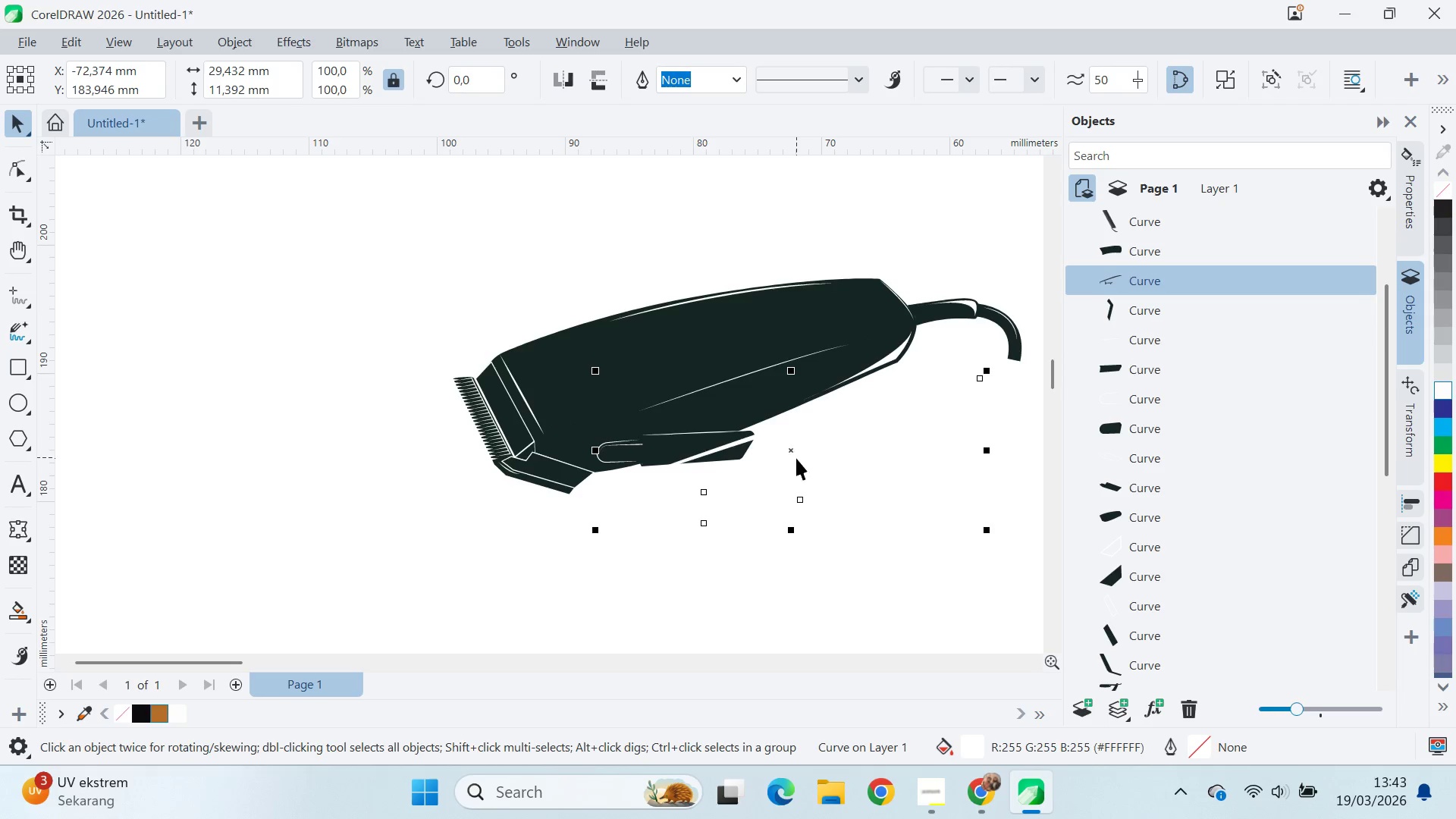 
key(Control+ControlLeft)
 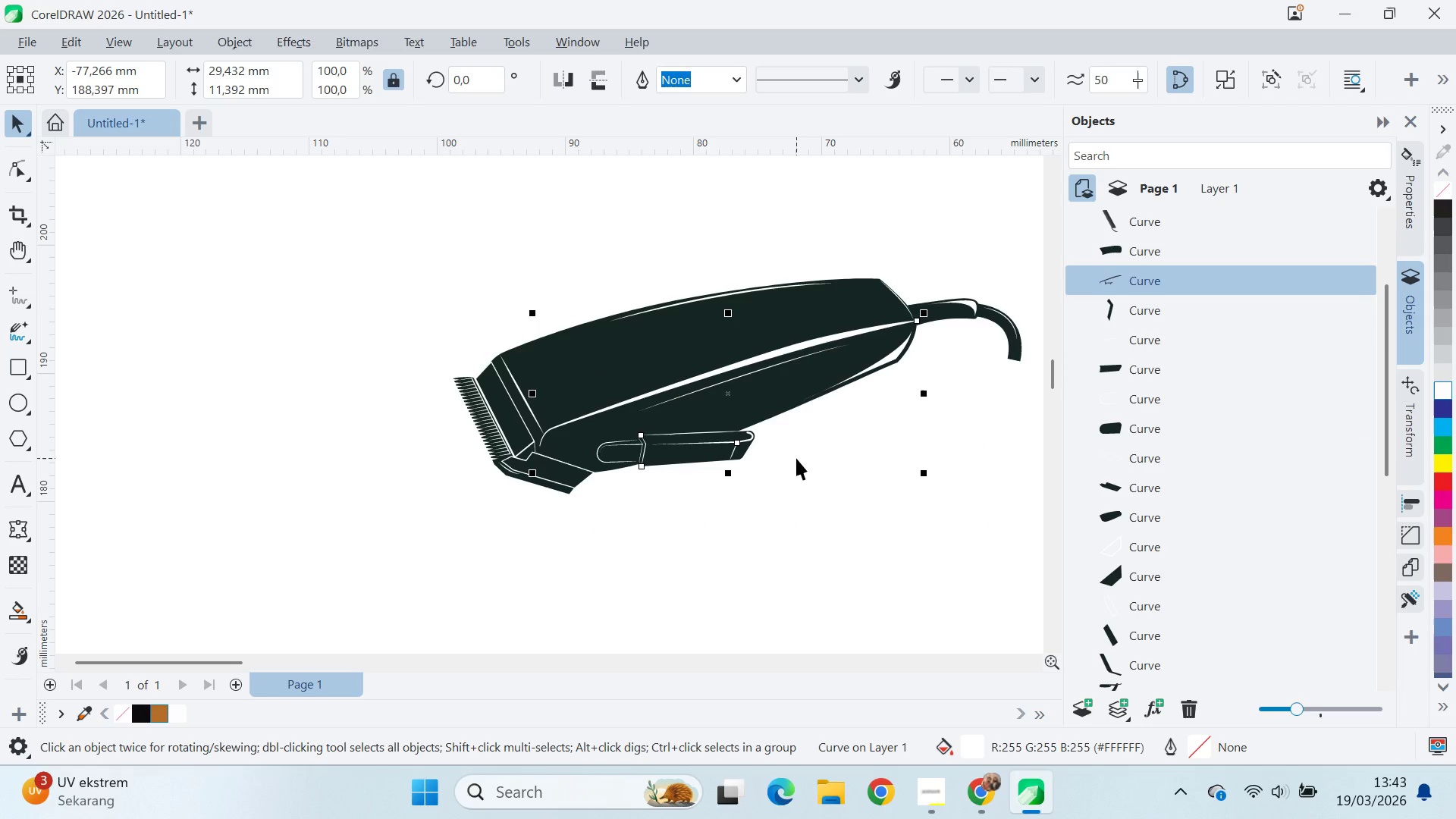 
key(Control+Z)
 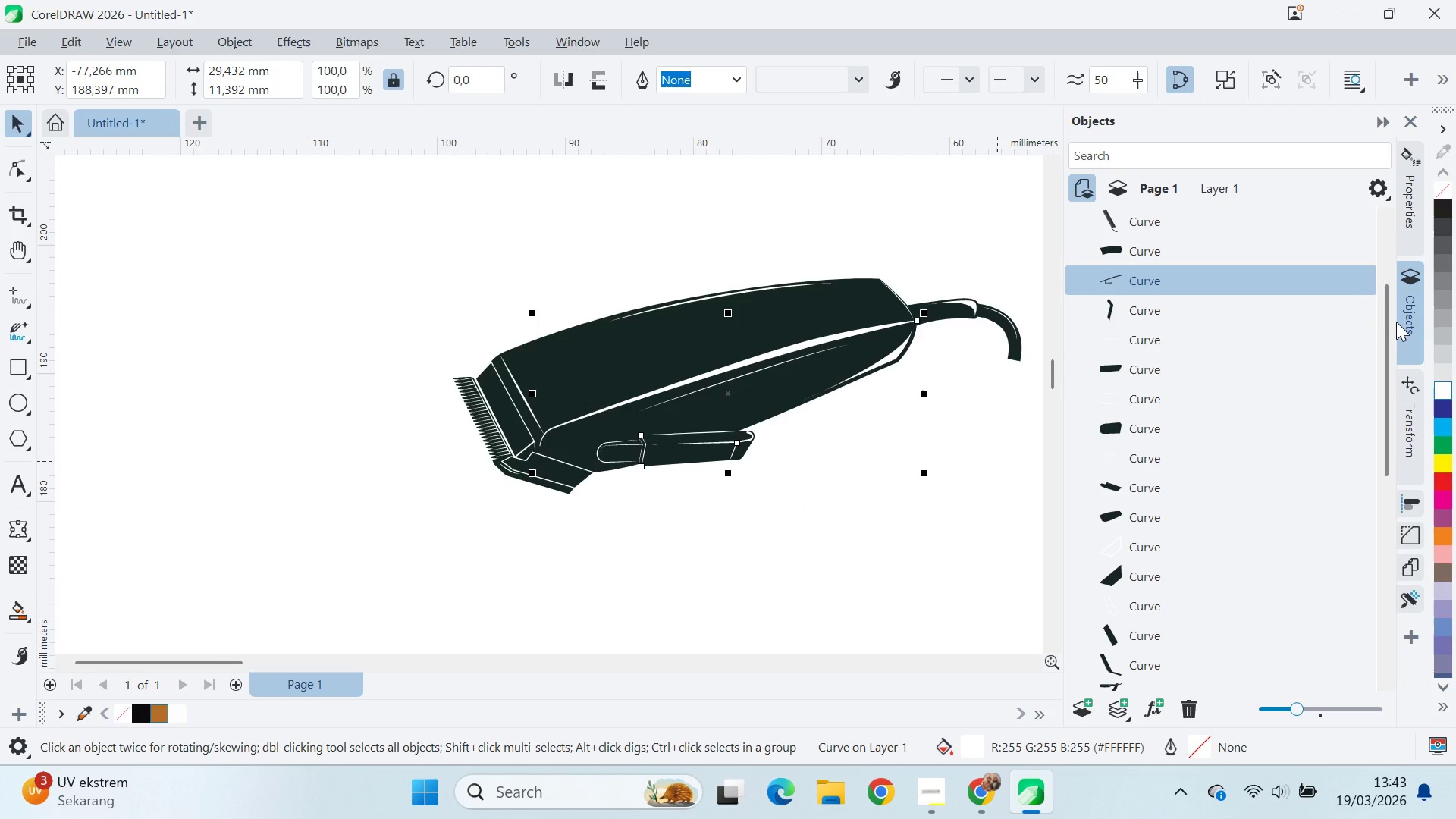 
left_click_drag(start_coordinate=[1387, 323], to_coordinate=[1397, 265])
 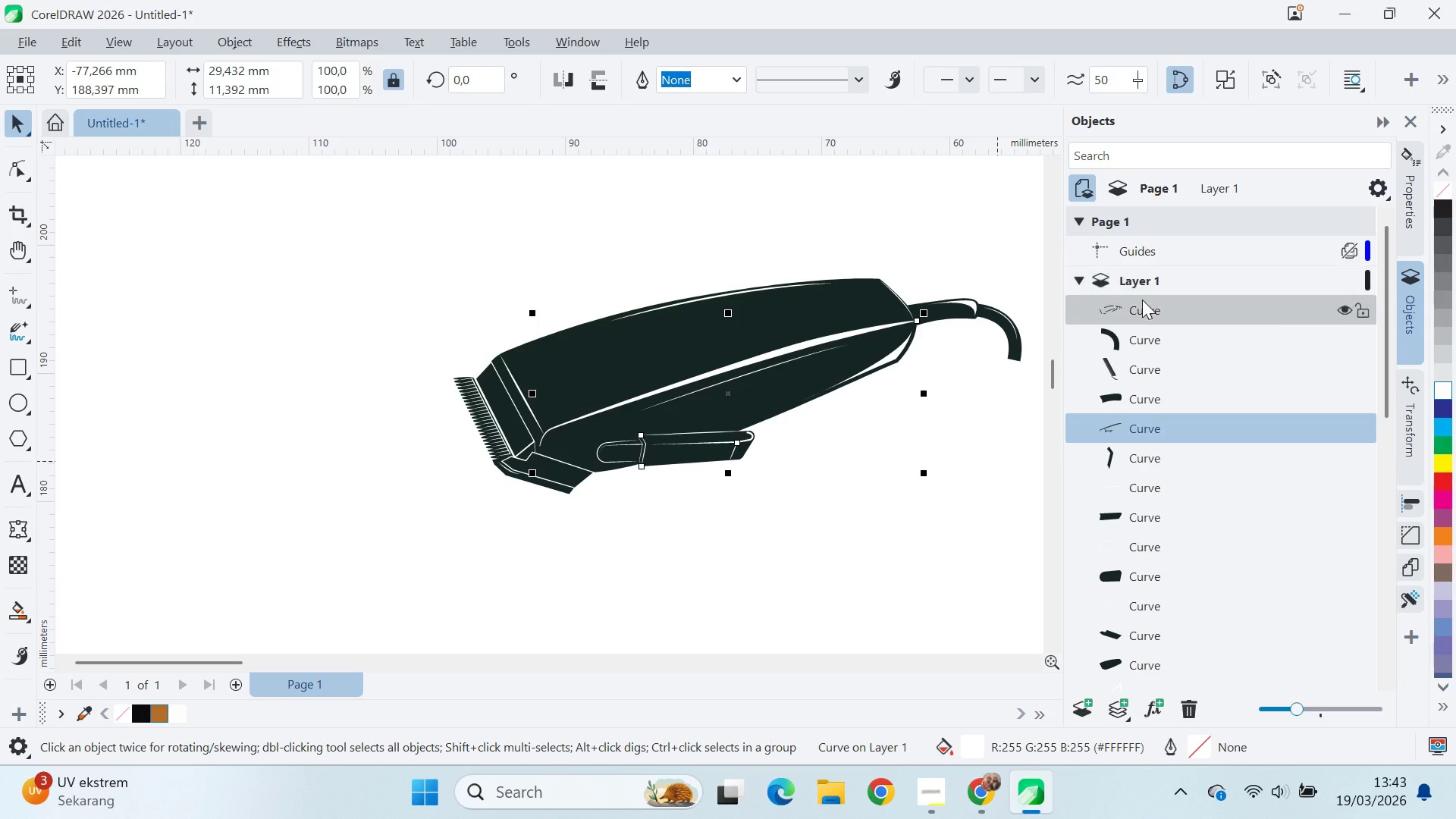 
hold_key(key=ControlLeft, duration=0.66)
left_click([1144, 305])
 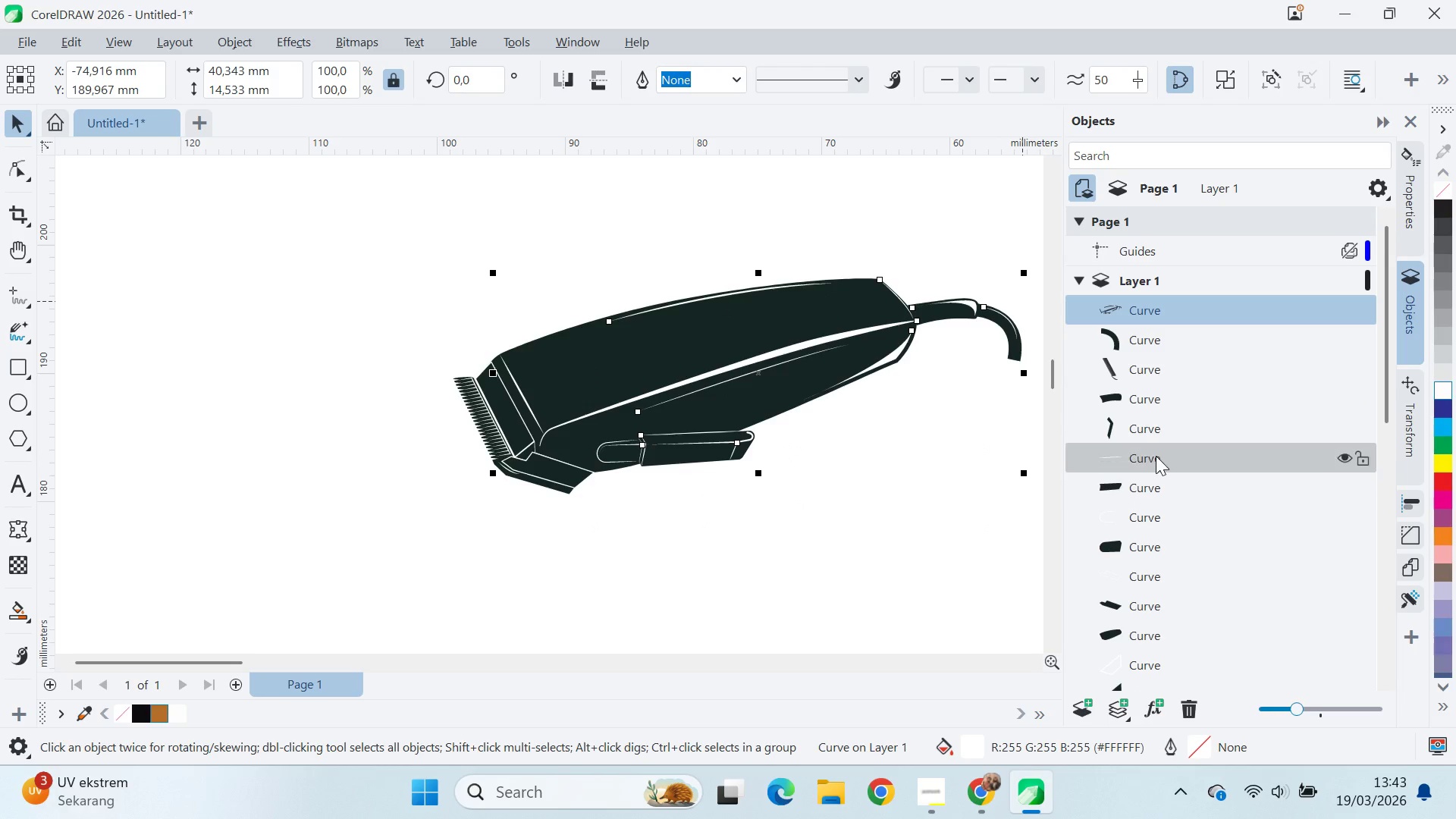 
hold_key(key=ControlLeft, duration=1.52)
left_click([1149, 511])
 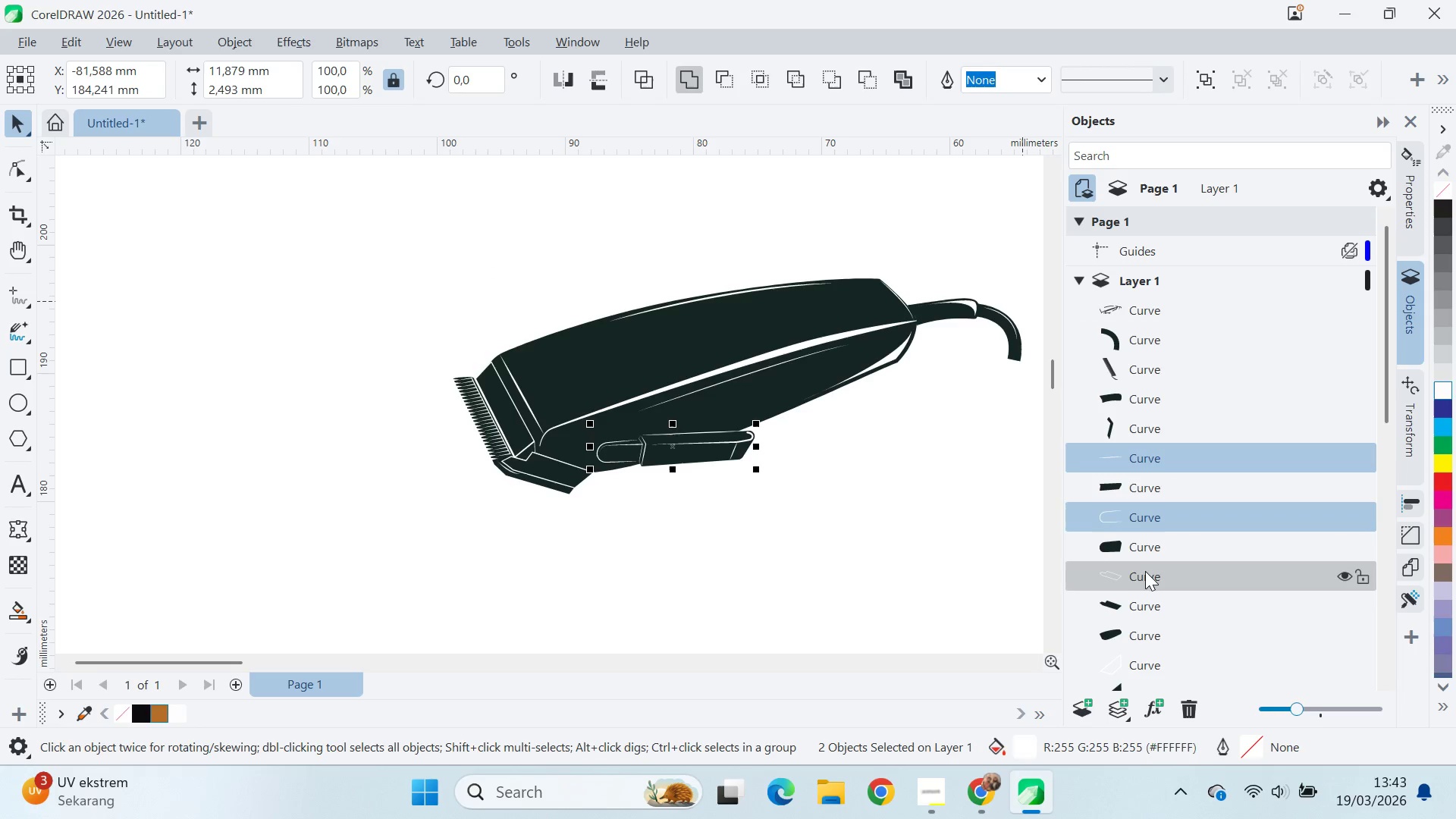 
left_click([1147, 573])
 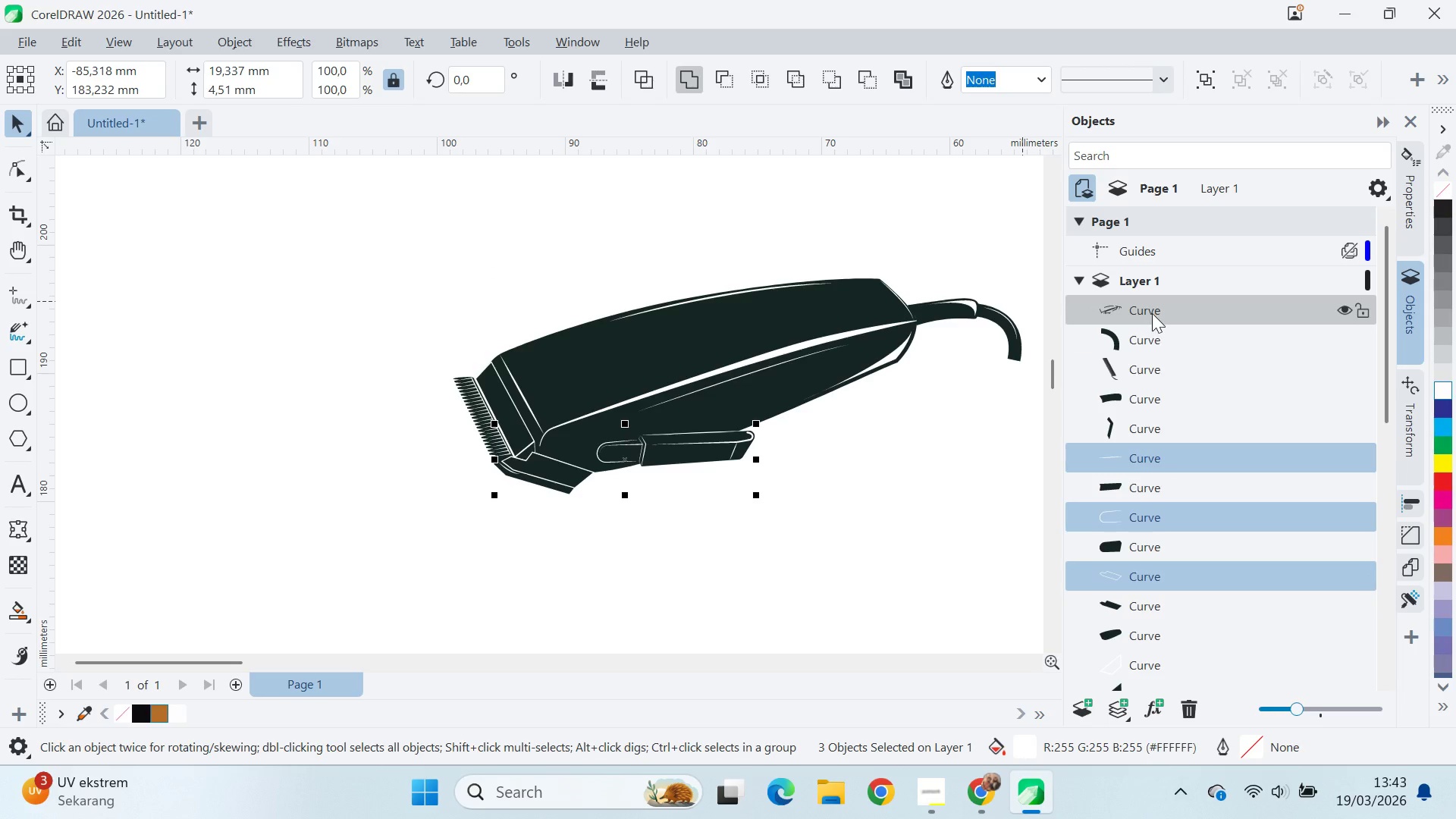 
hold_key(key=ControlLeft, duration=0.38)
 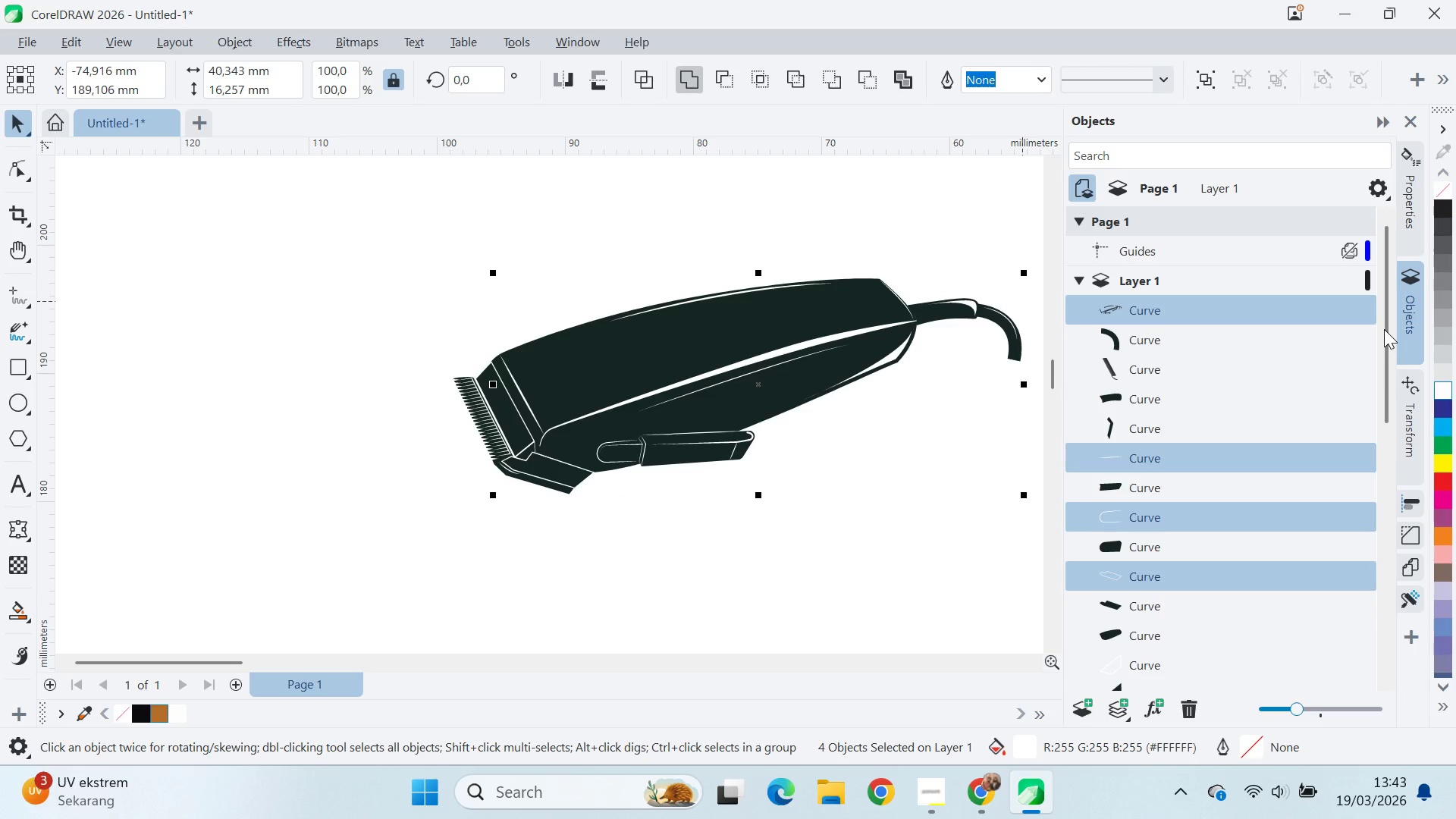 
left_click_drag(start_coordinate=[1386, 328], to_coordinate=[1382, 456])
 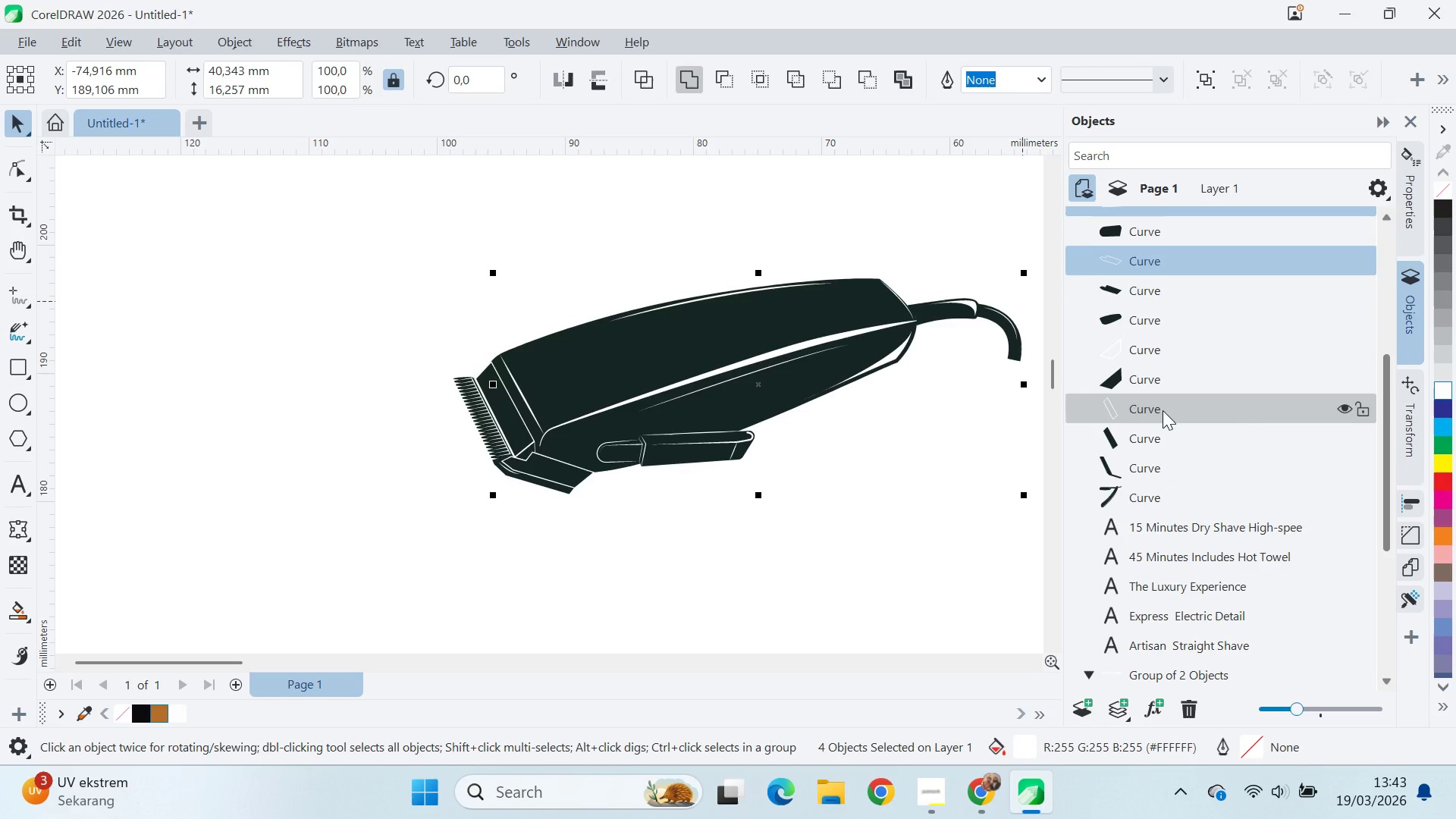 
hold_key(key=ControlLeft, duration=1.33)
left_click([1171, 406])
 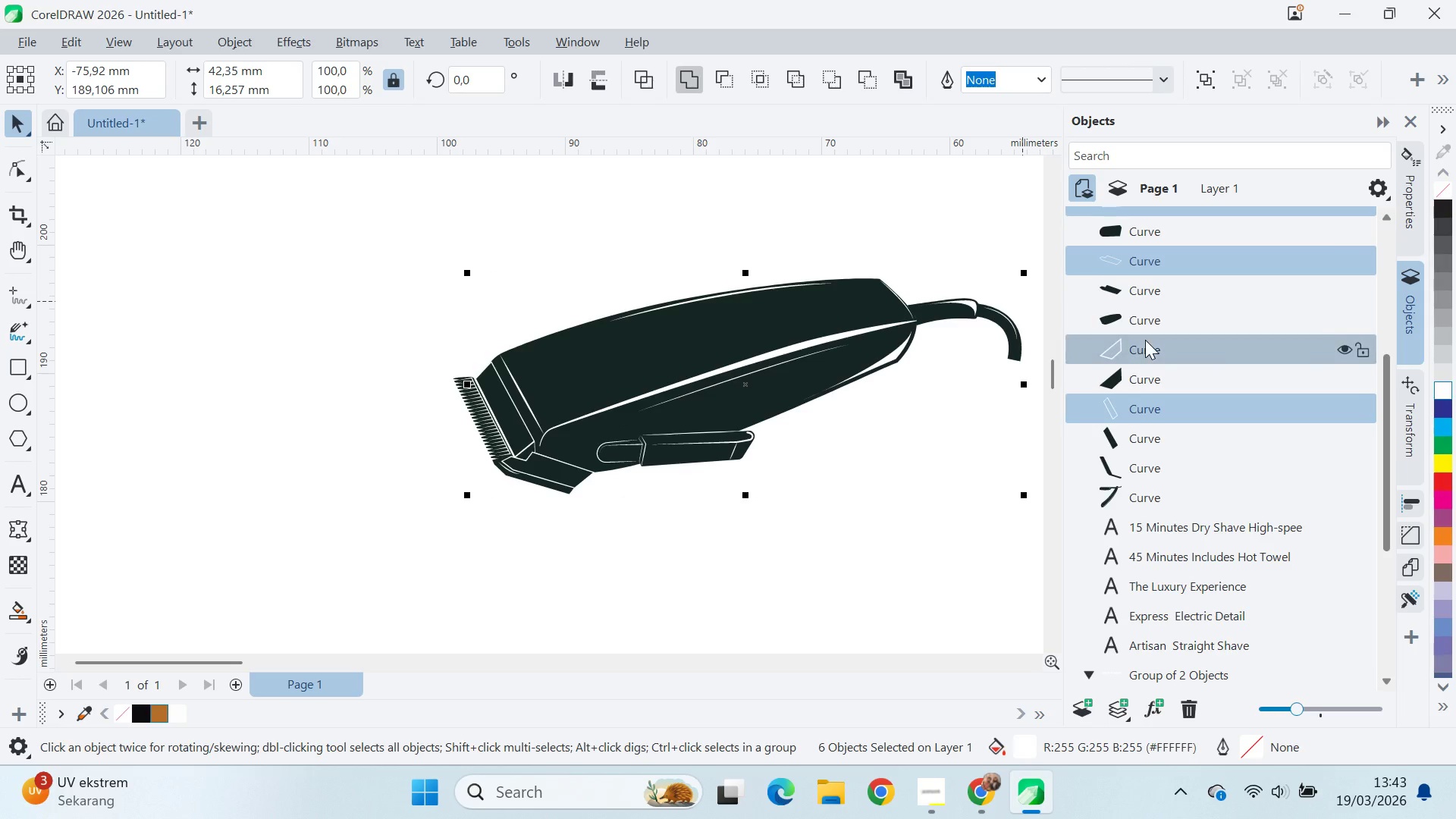 
hold_key(key=ControlLeft, duration=13.45)
scroll: coordinate [1168, 374], scroll_direction: up, amount: 9.0
 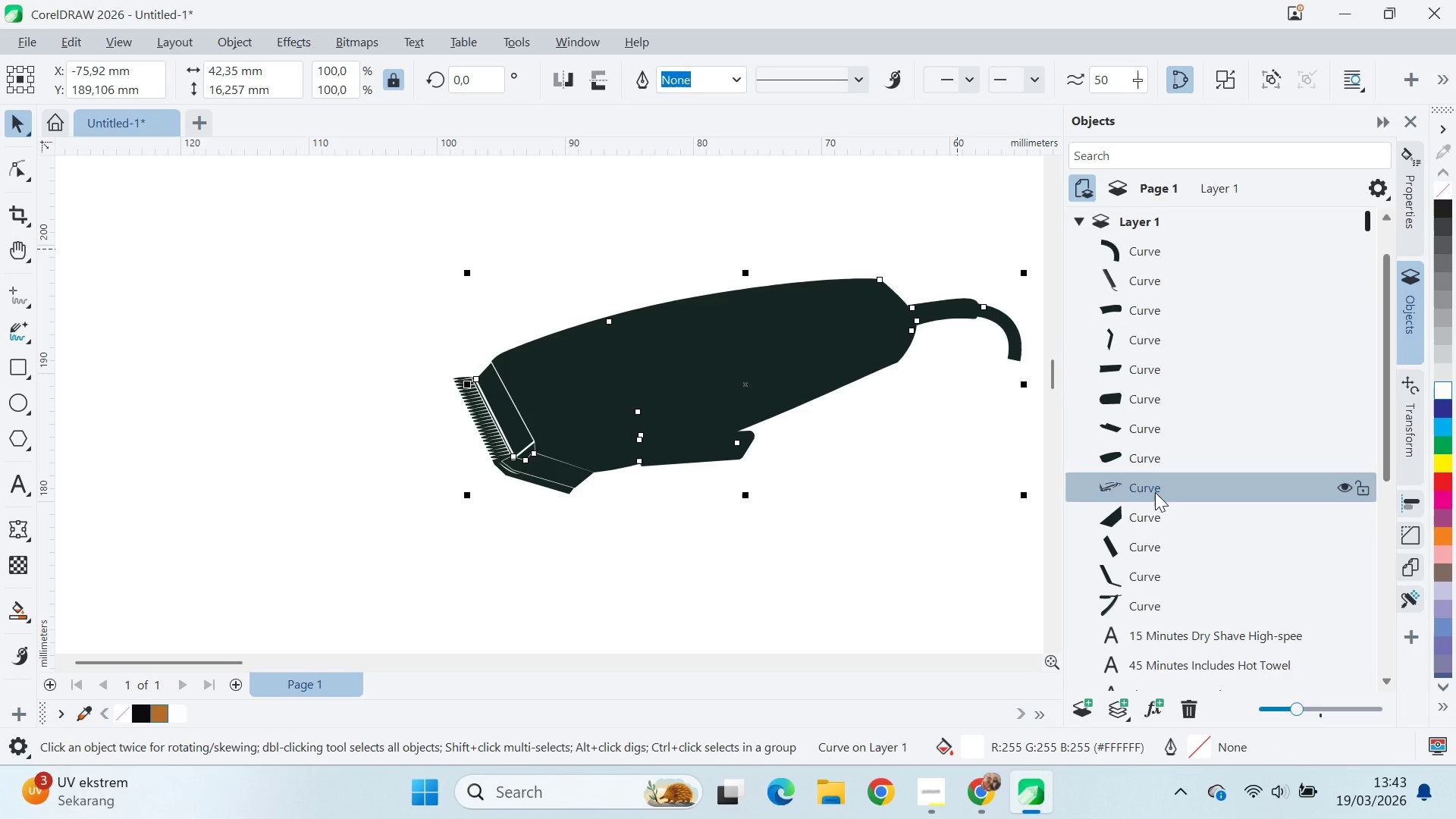 
left_click_drag(start_coordinate=[1155, 492], to_coordinate=[1153, 237])
 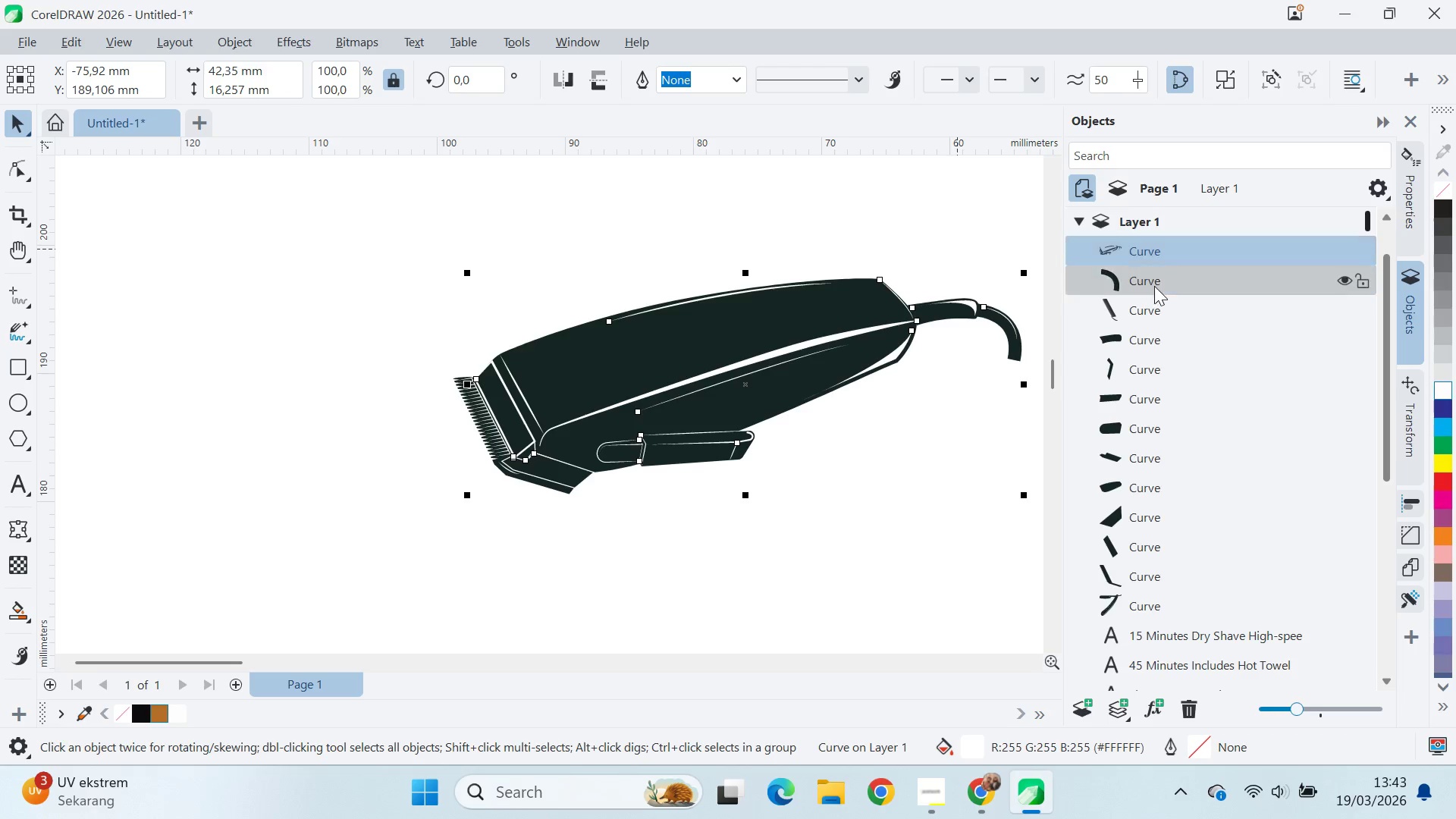 
left_click([1154, 286])
 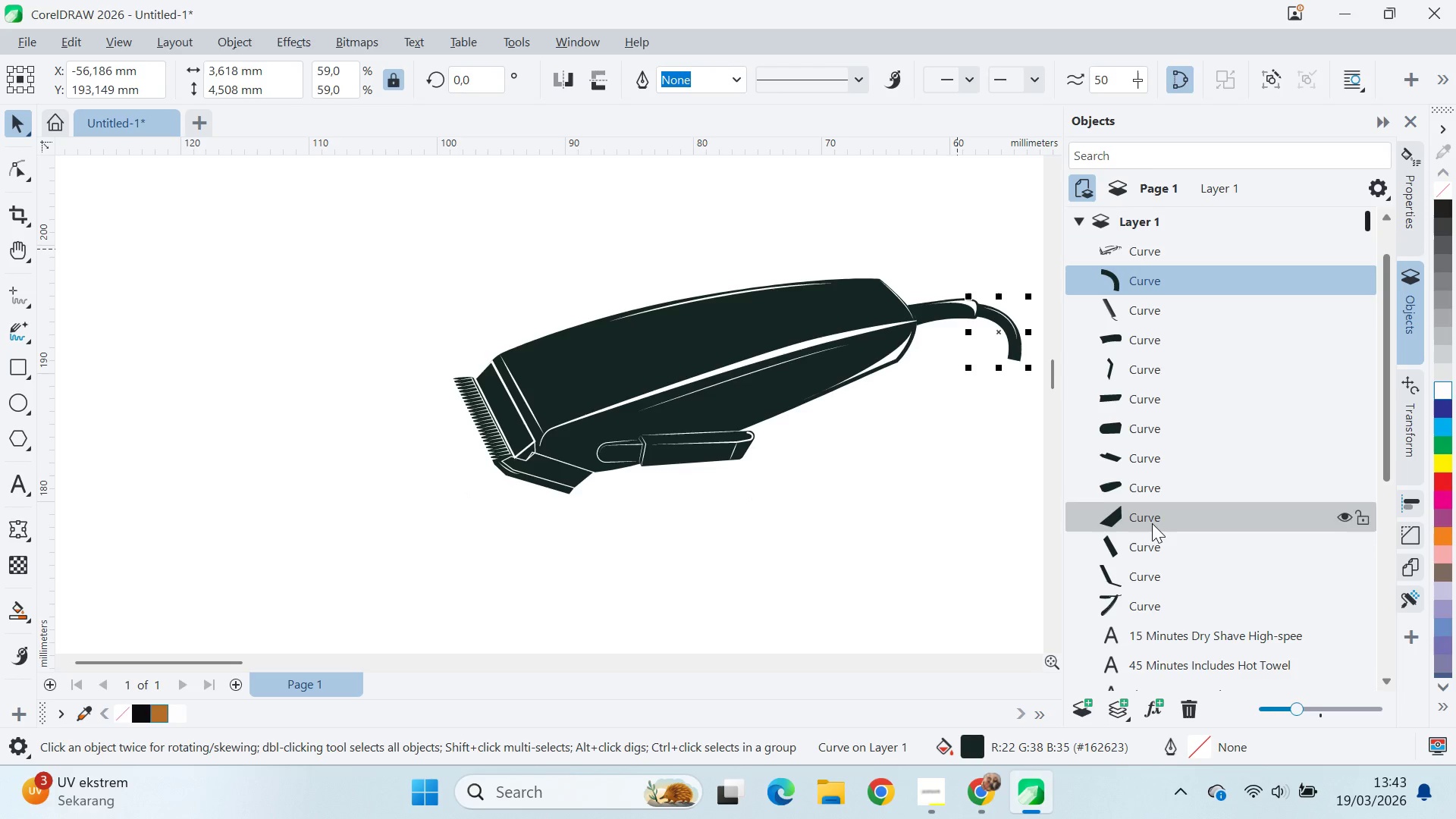 
hold_key(key=ShiftLeft, duration=1.12)
left_click([1151, 580])
 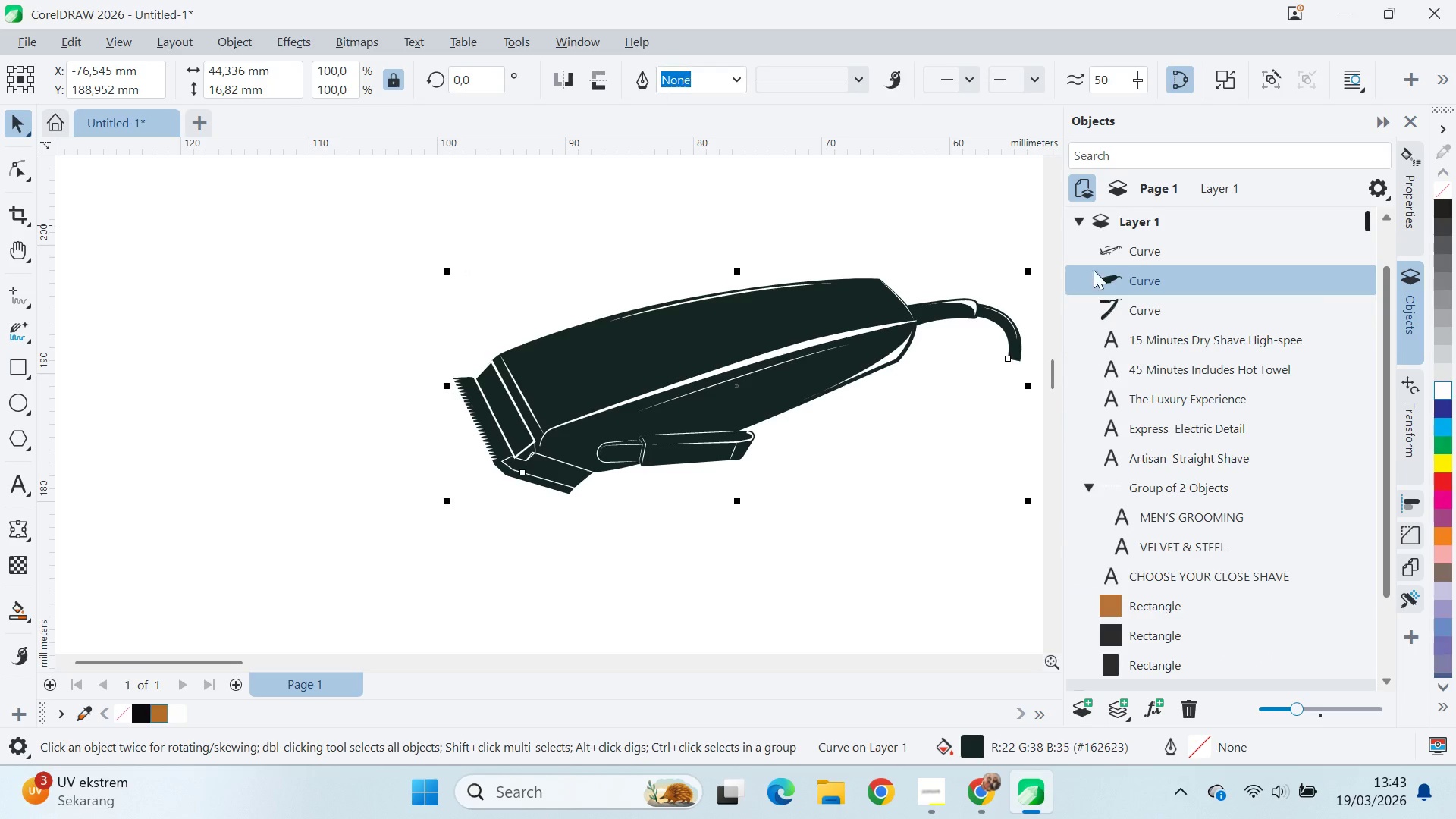 
left_click([1185, 246])
 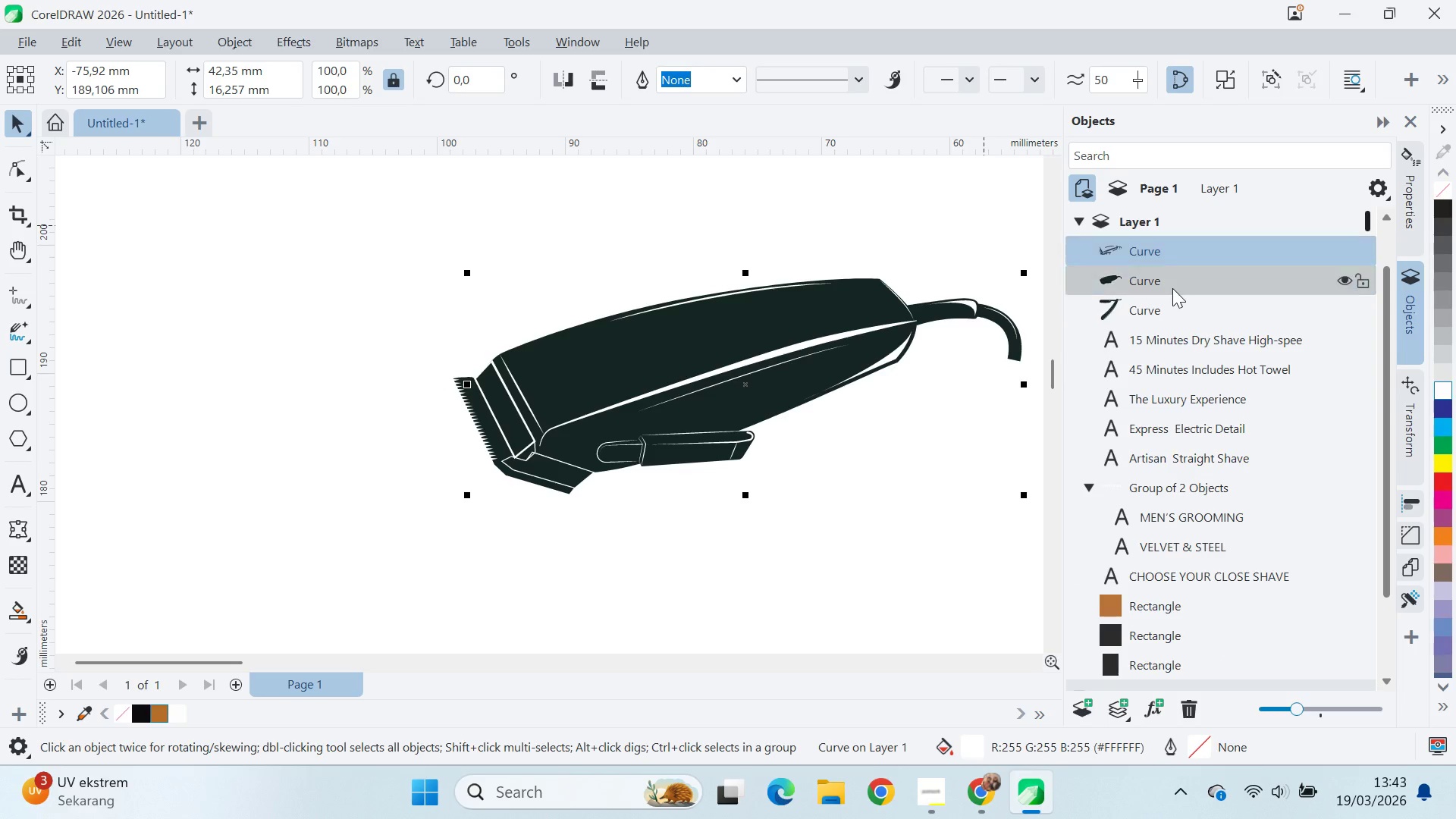 
hold_key(key=ShiftLeft, duration=0.36)
 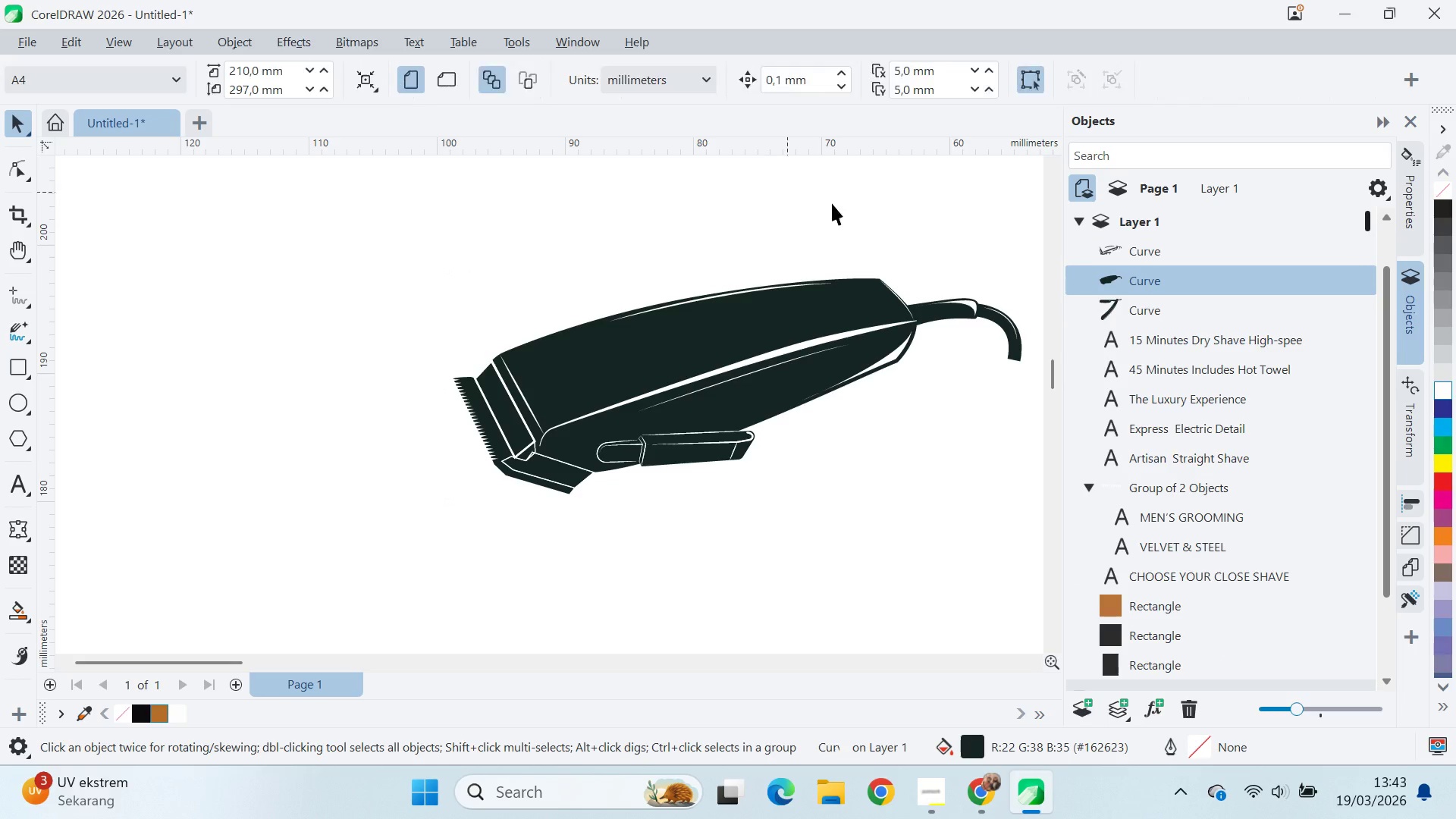 
triple_click([1145, 258])
 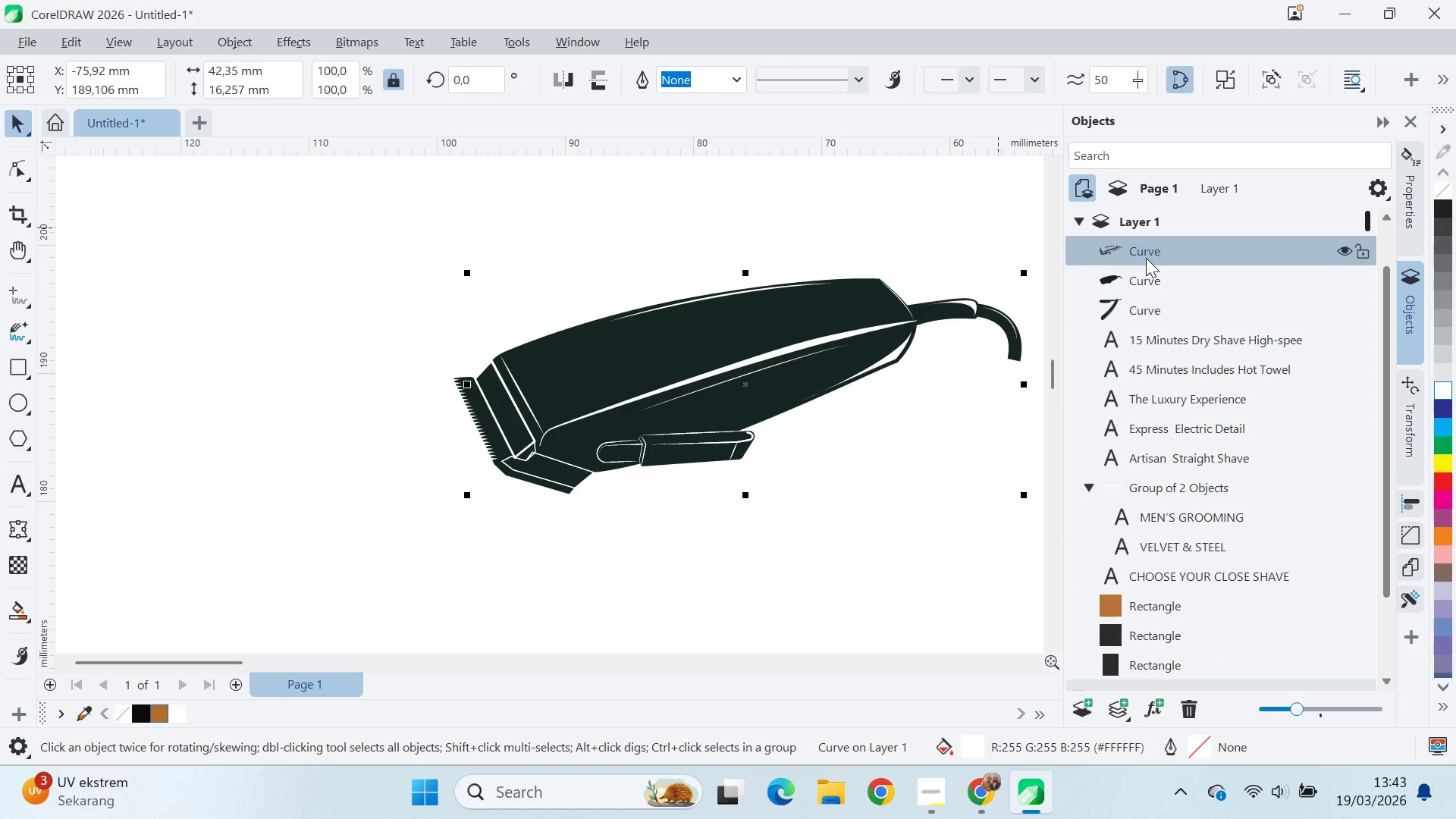 
left_click_drag(start_coordinate=[797, 372], to_coordinate=[816, 485])
 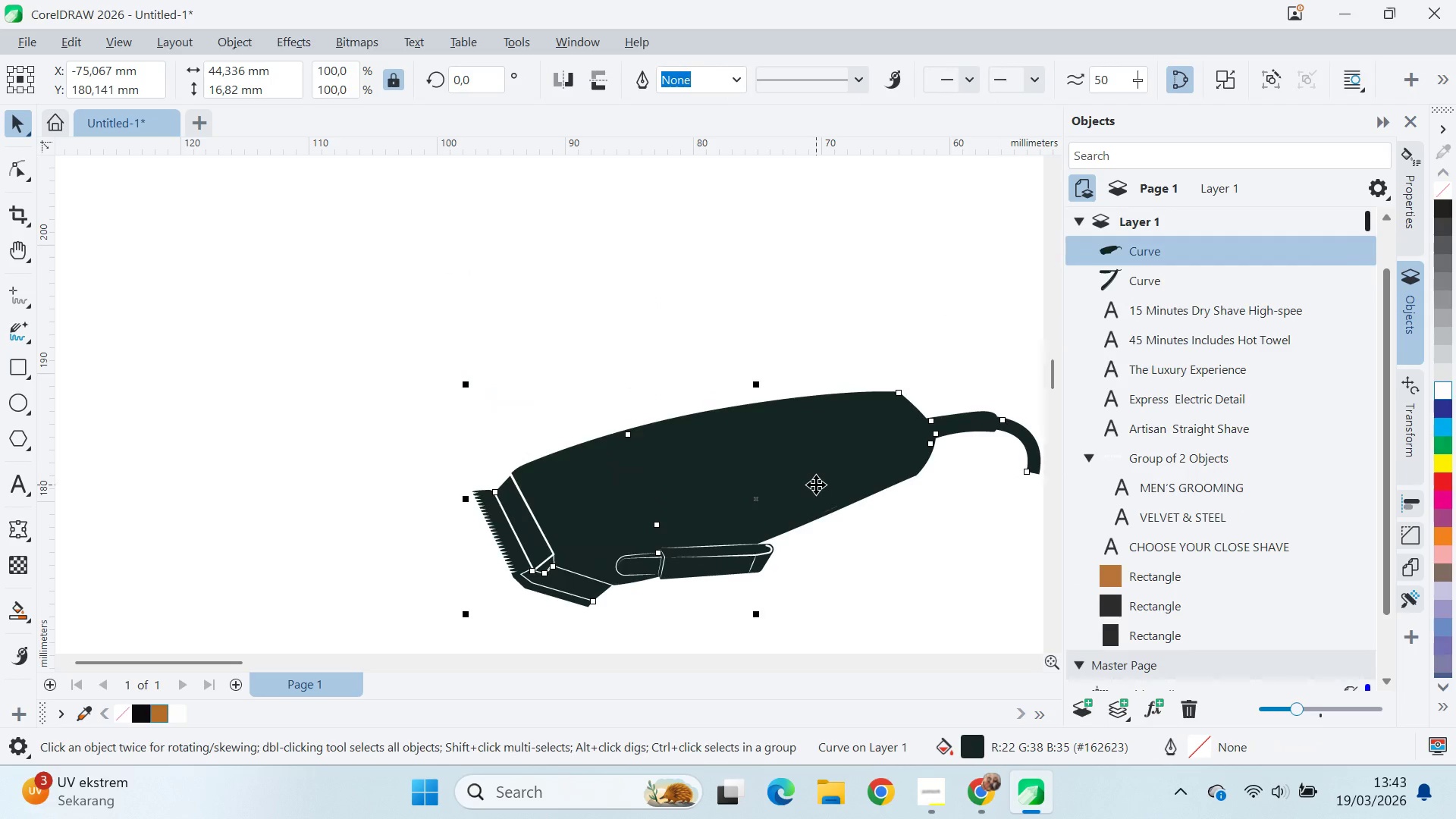 
key(Control+Z)
 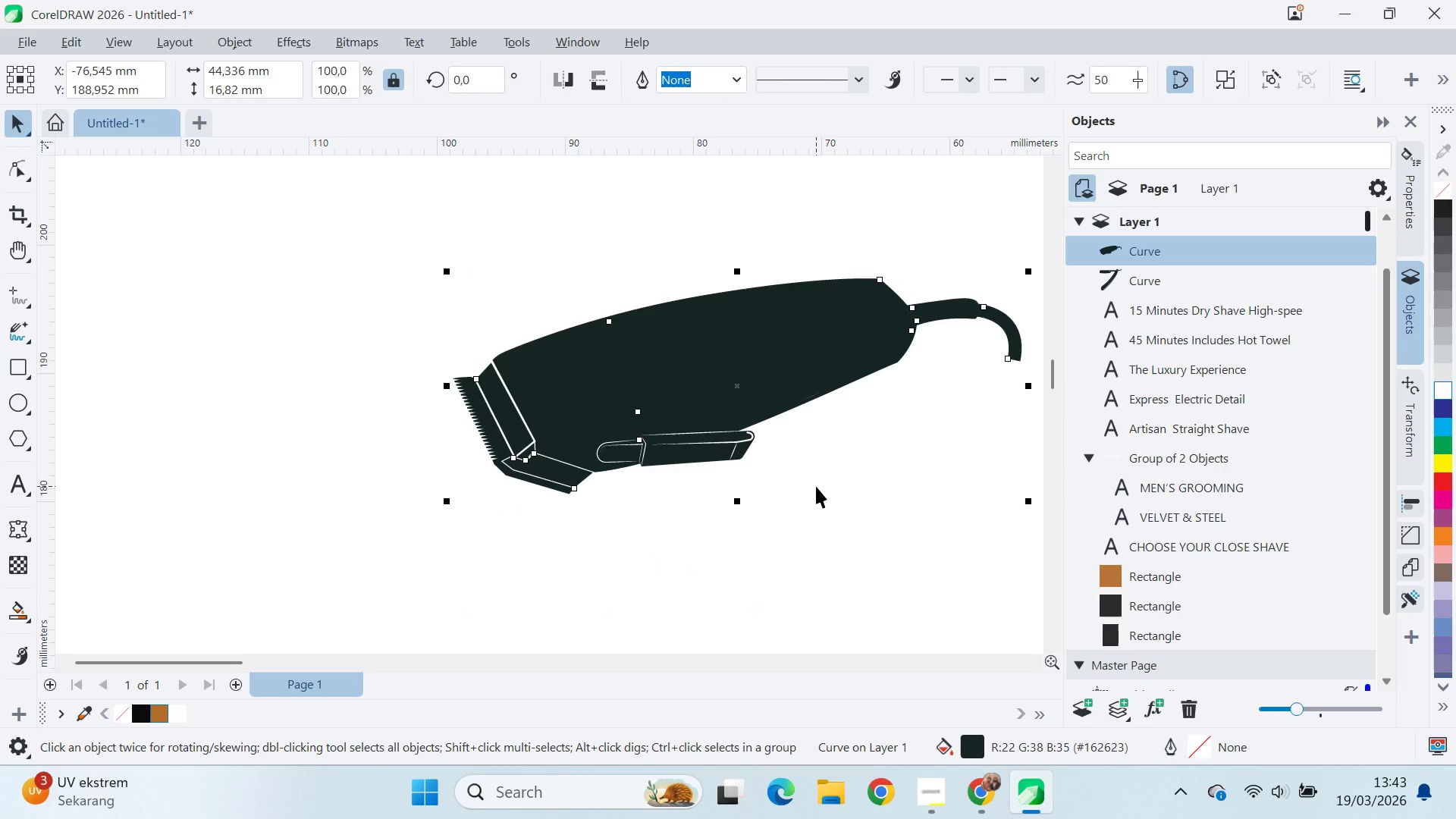 
key(Control+Z)
 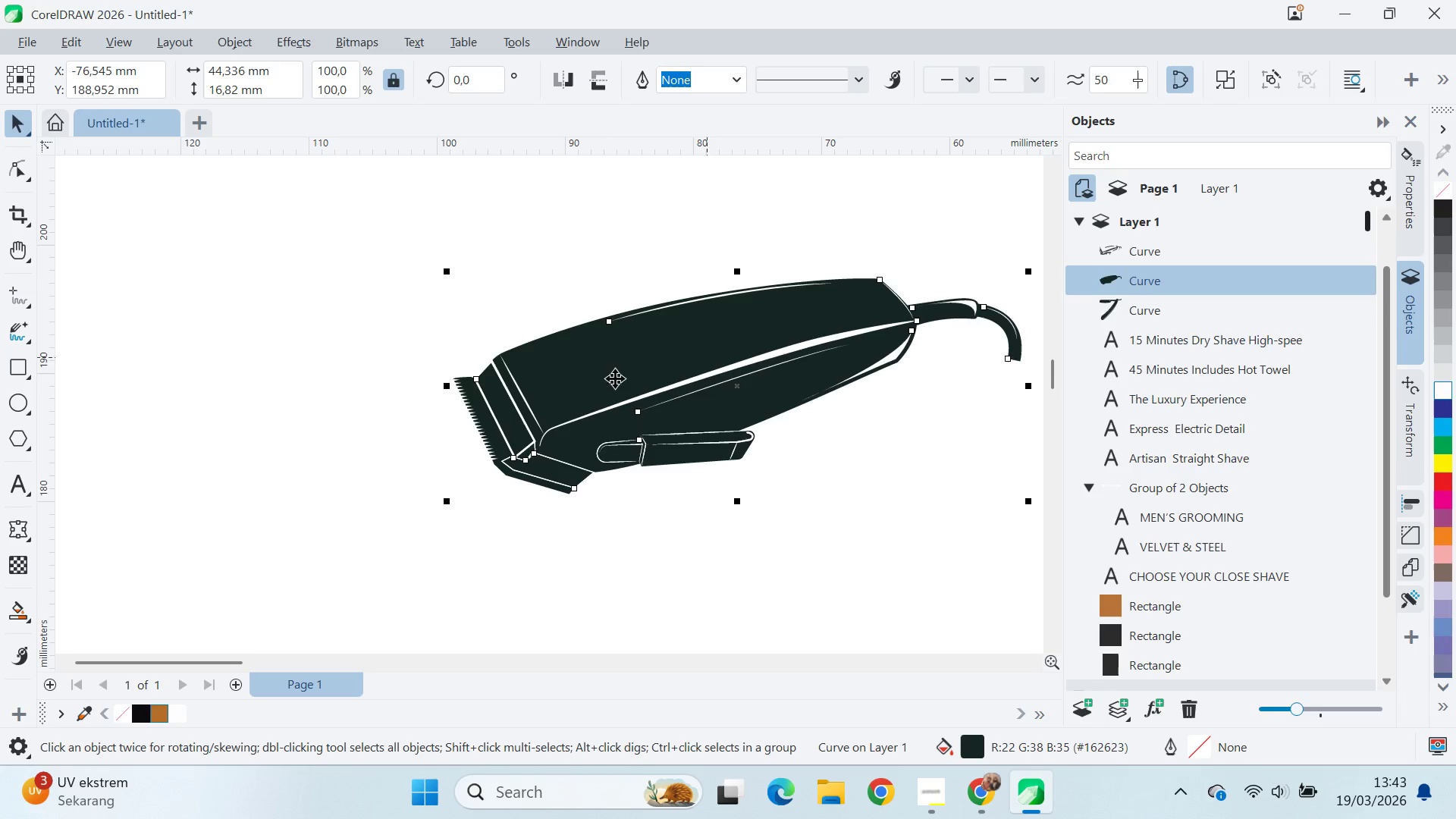 
left_click_drag(start_coordinate=[700, 422], to_coordinate=[666, 523])
 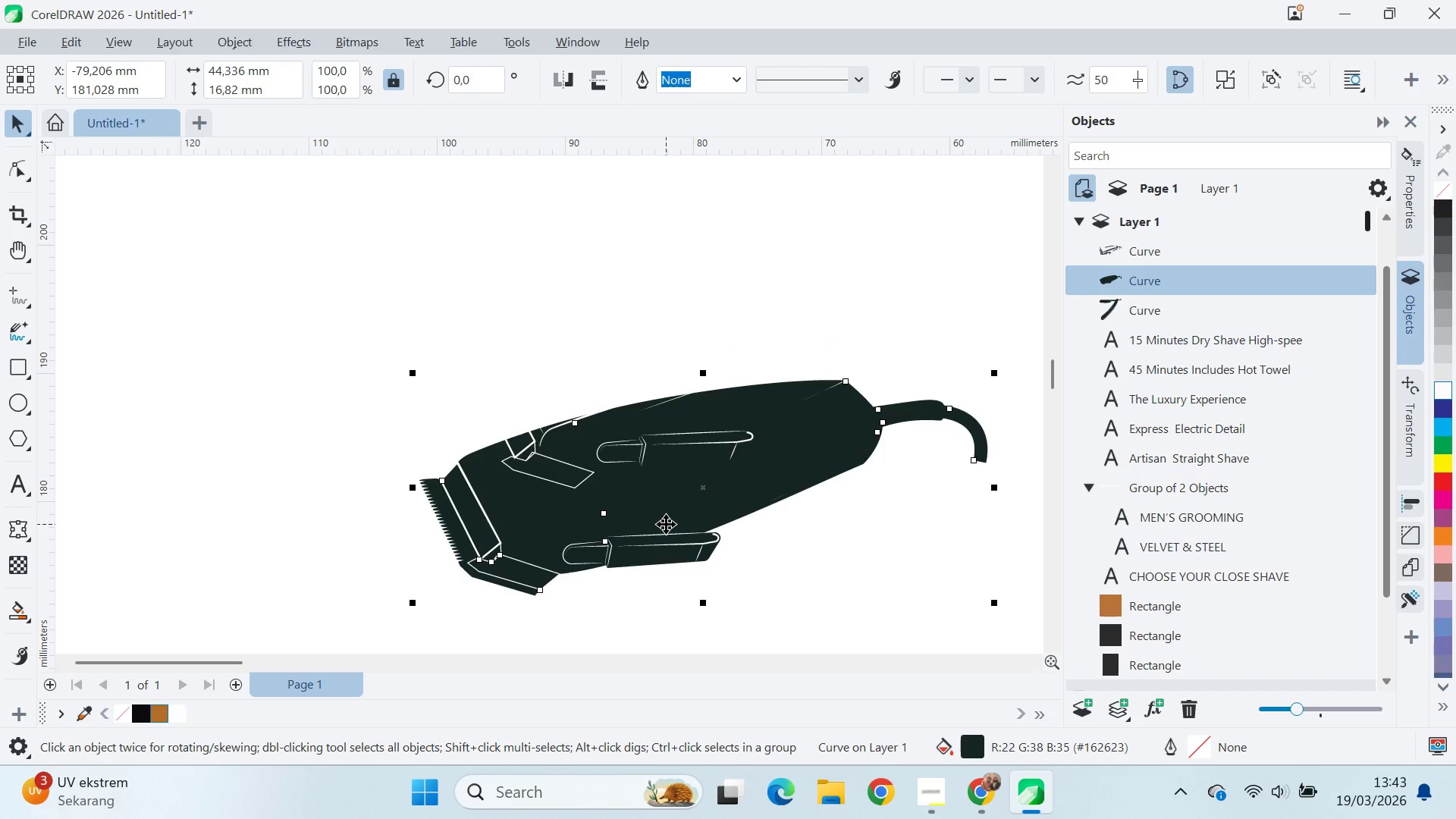 
key(Control+Z)
 